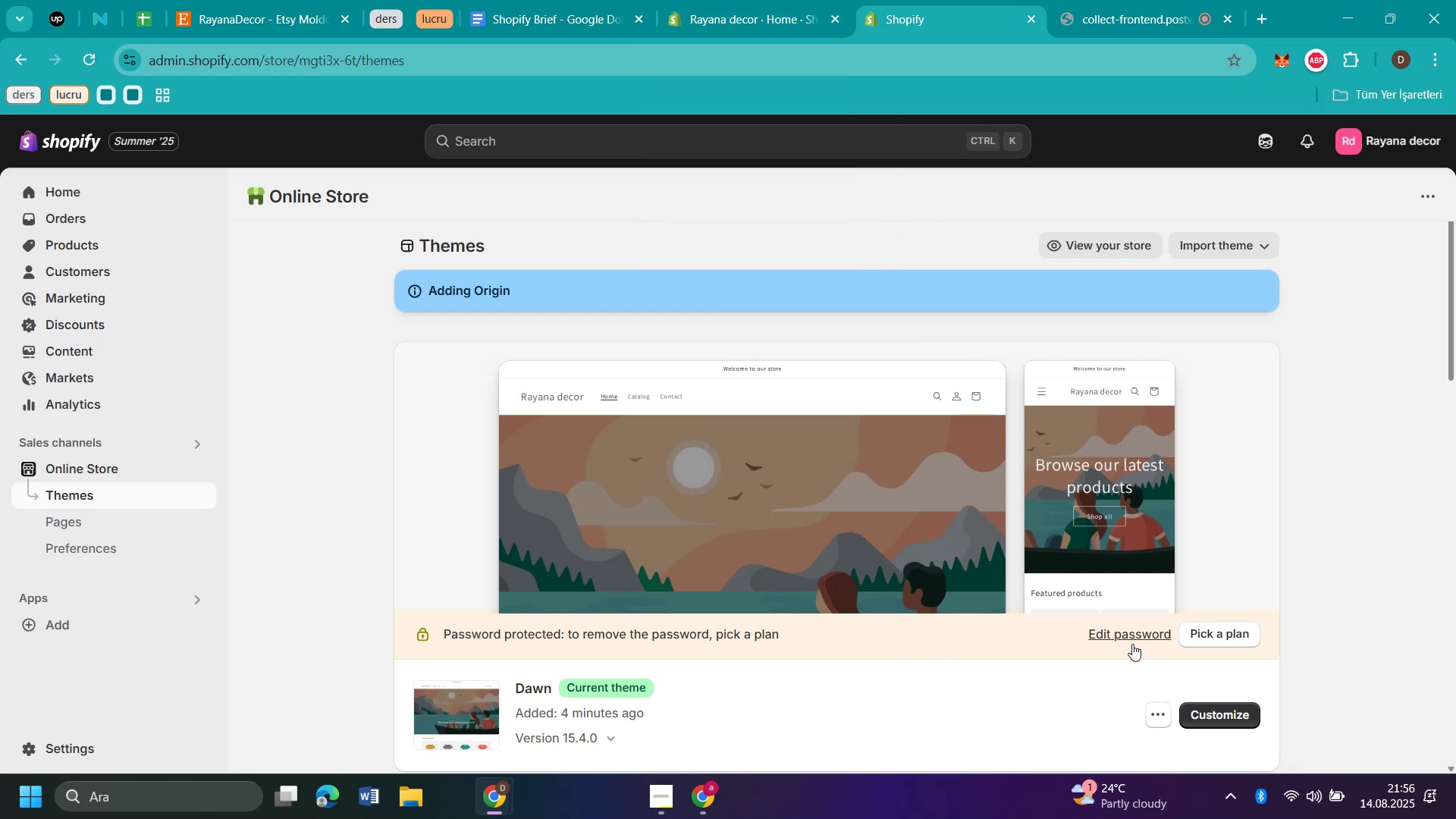 
scroll: coordinate [1190, 658], scroll_direction: down, amount: 4.0
 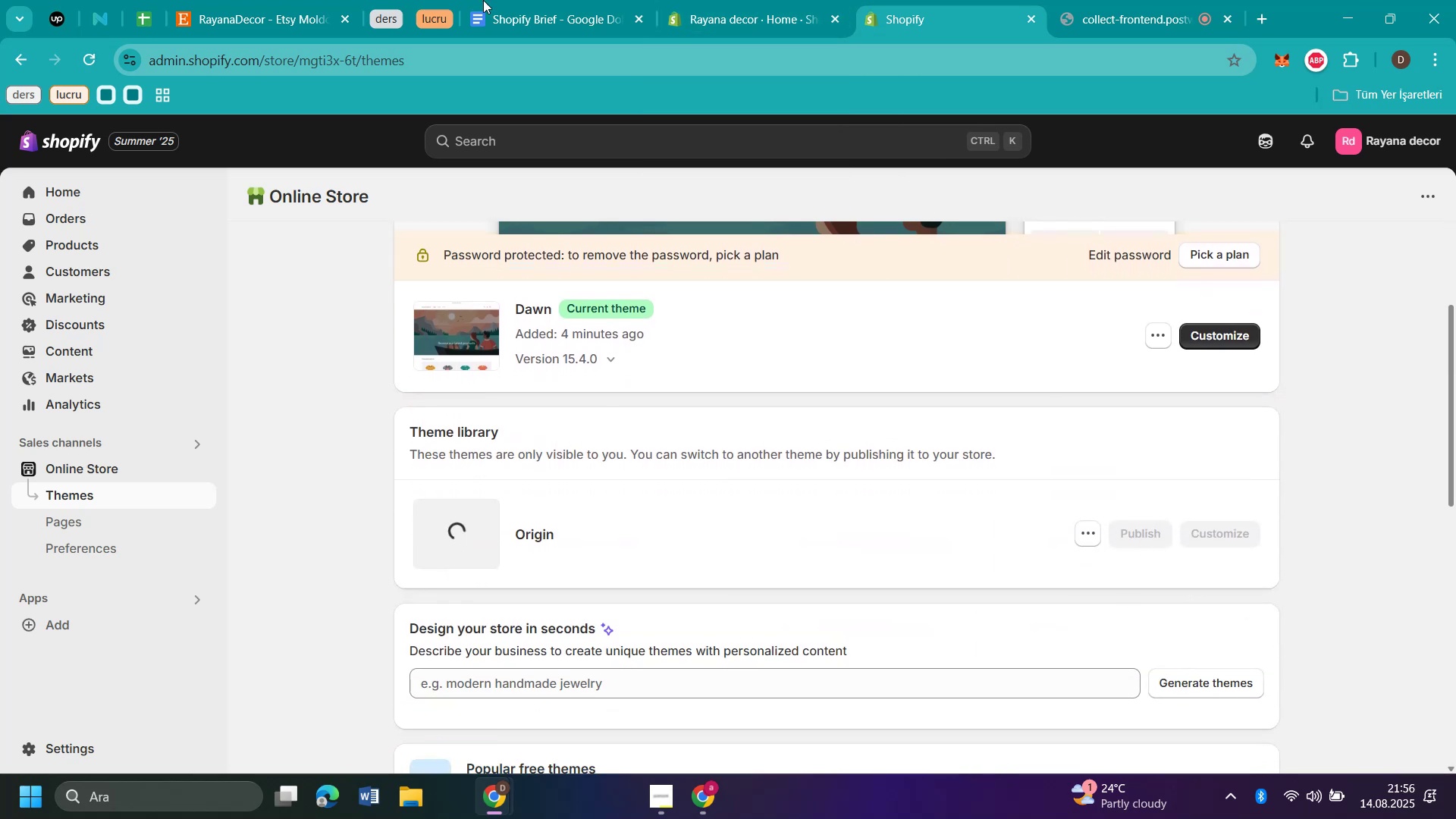 
left_click([237, 22])
 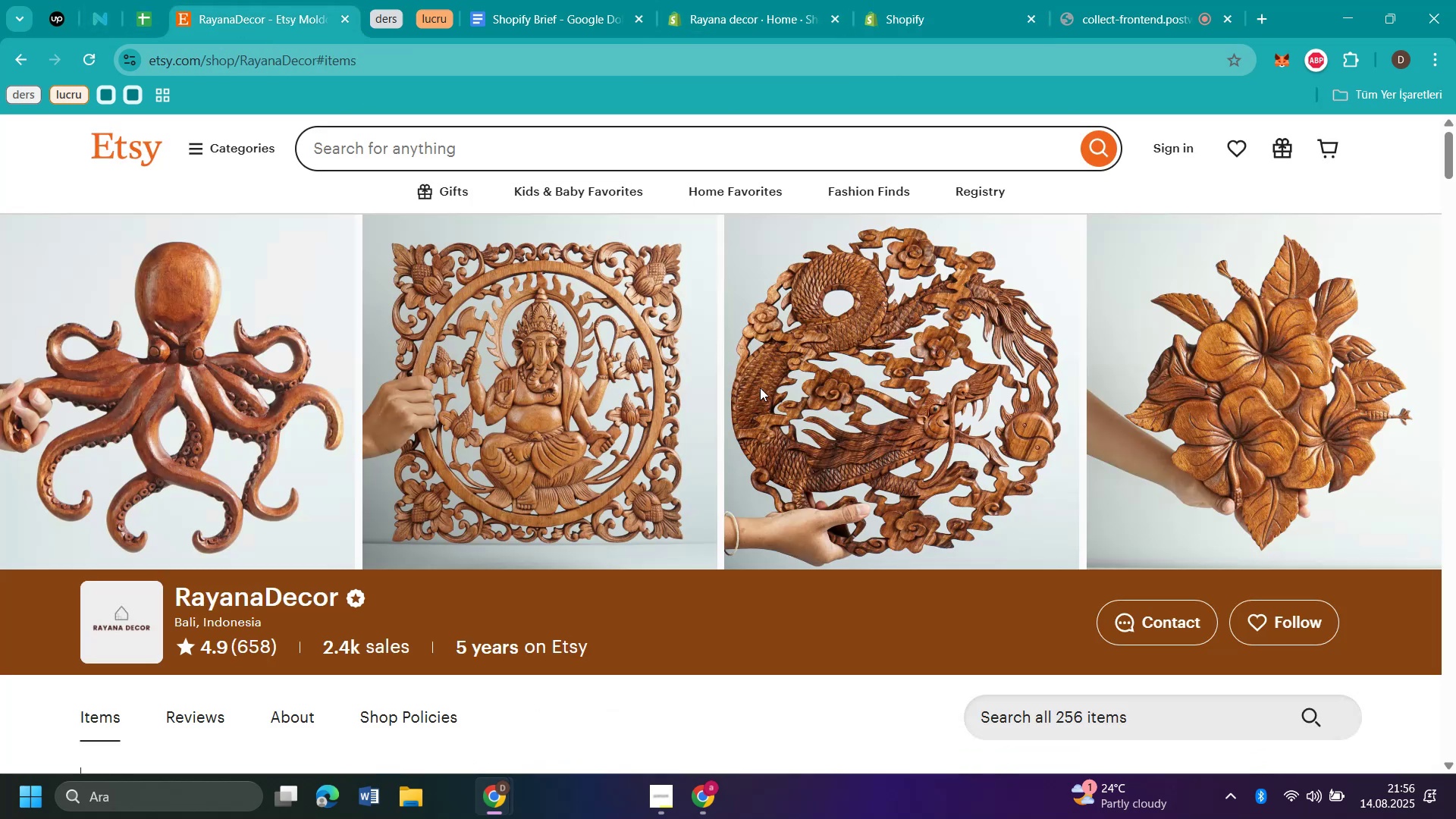 
scroll: coordinate [760, 389], scroll_direction: down, amount: 3.0
 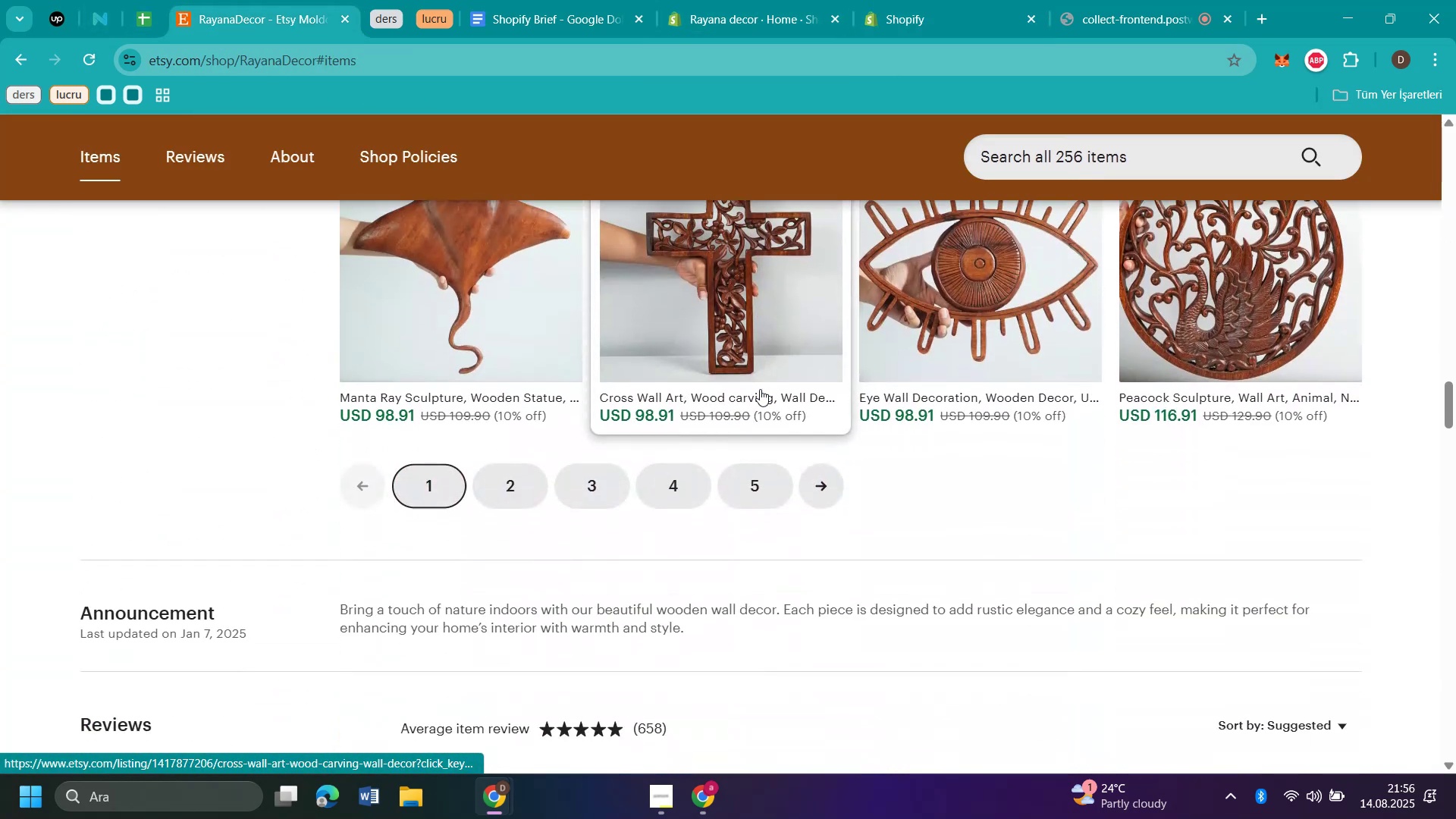 
scroll: coordinate [830, 253], scroll_direction: up, amount: 22.0
 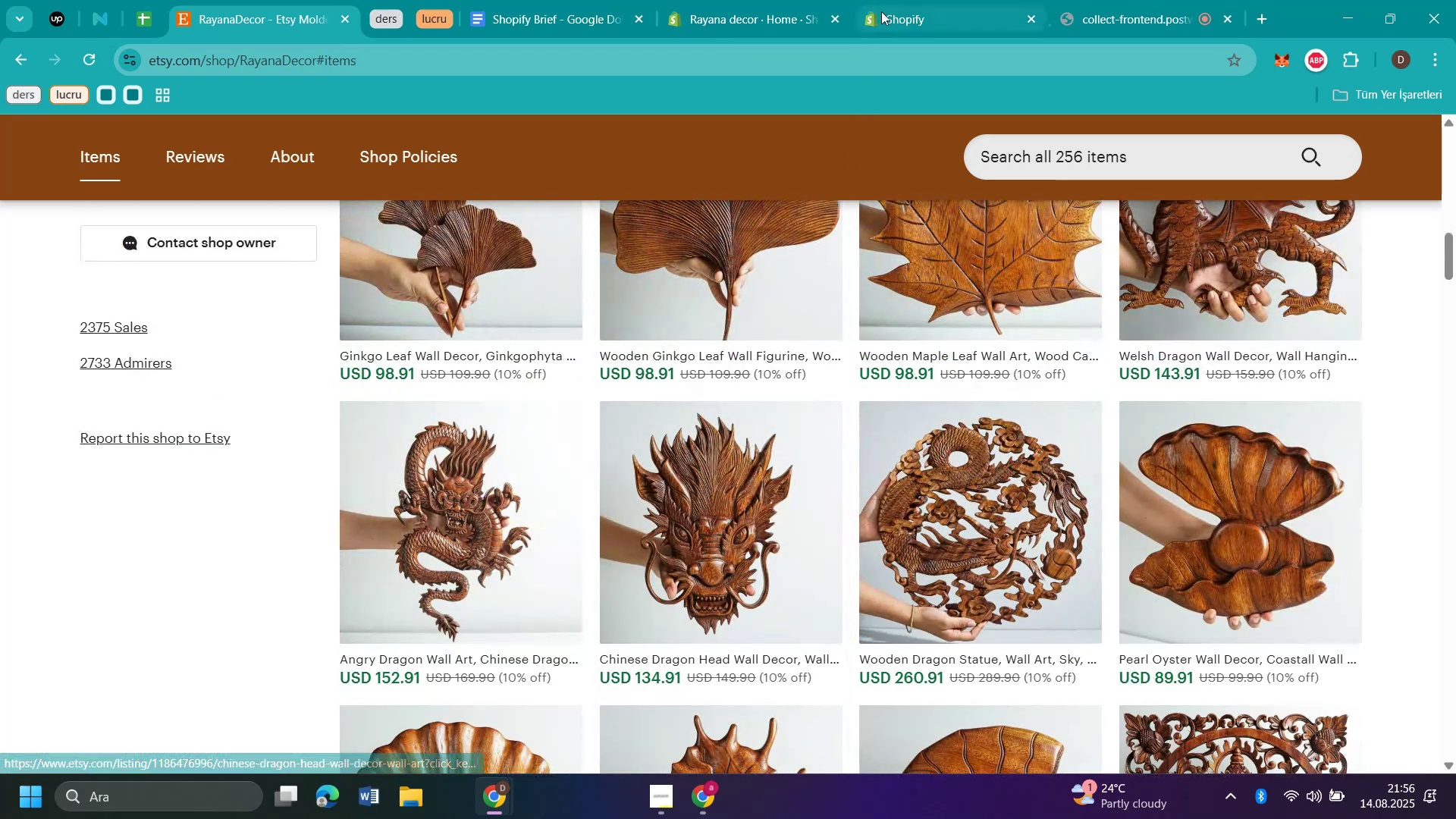 
left_click([908, 17])
 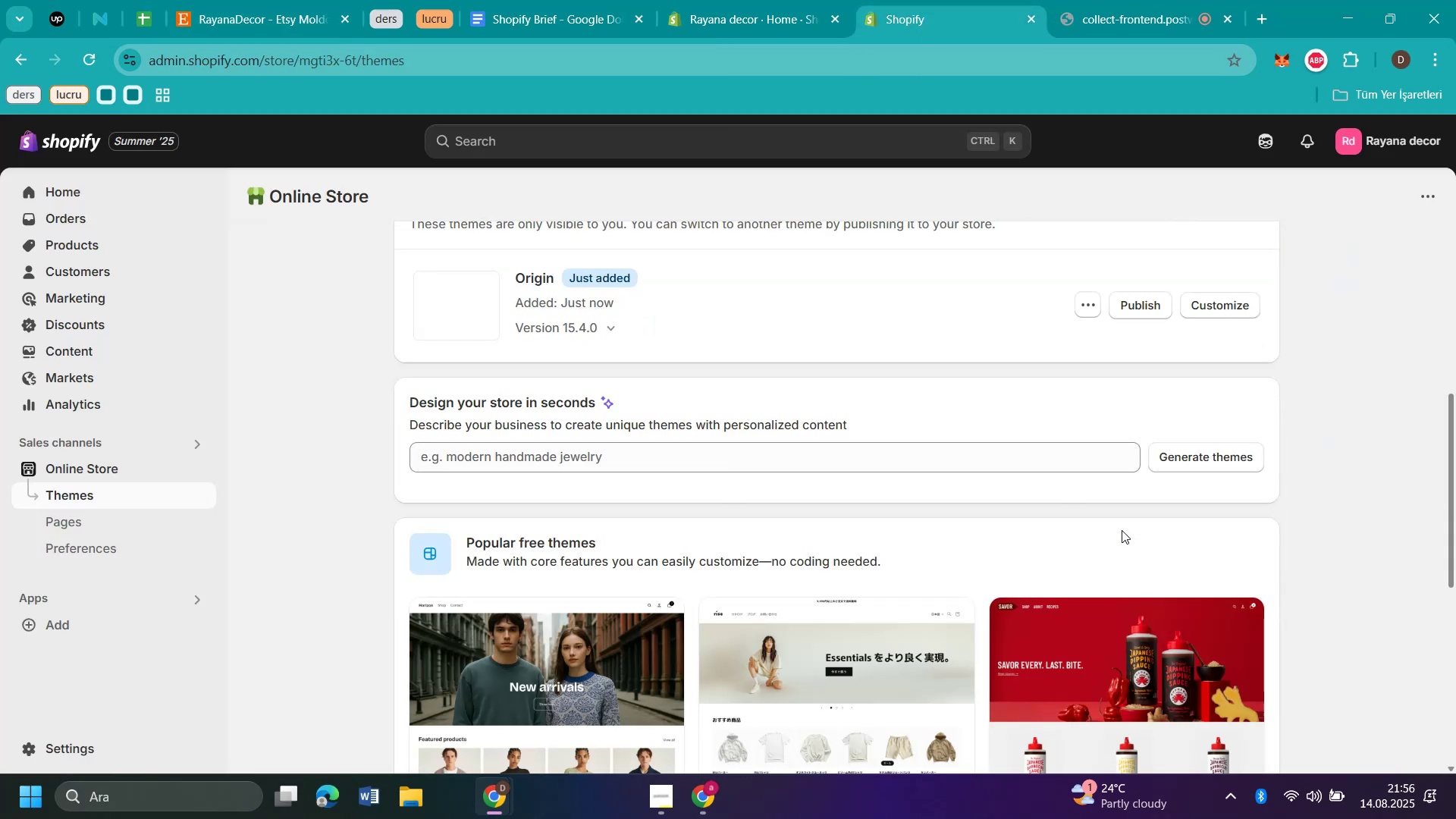 
scroll: coordinate [1080, 461], scroll_direction: up, amount: 2.0
 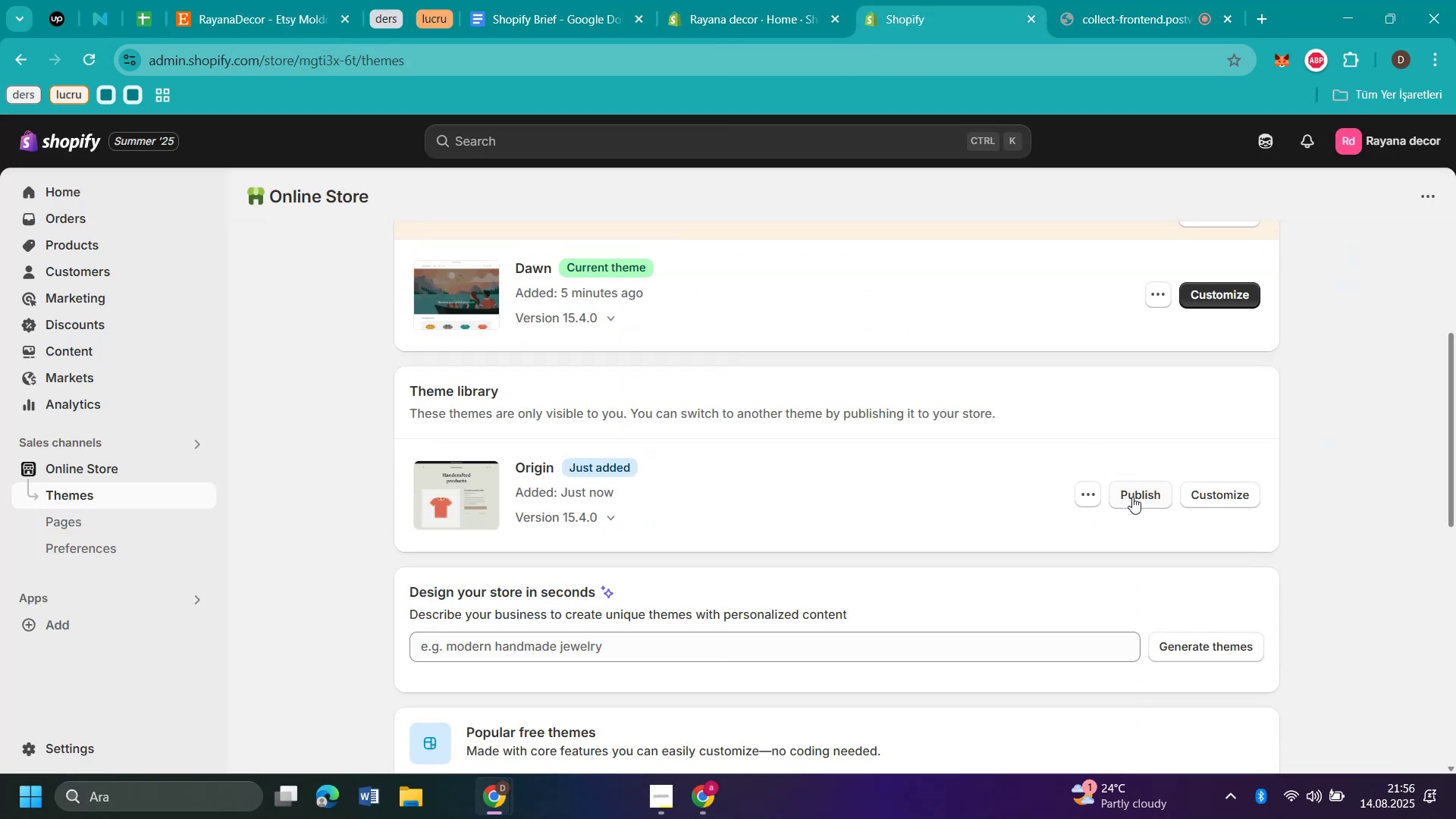 
left_click([1132, 497])
 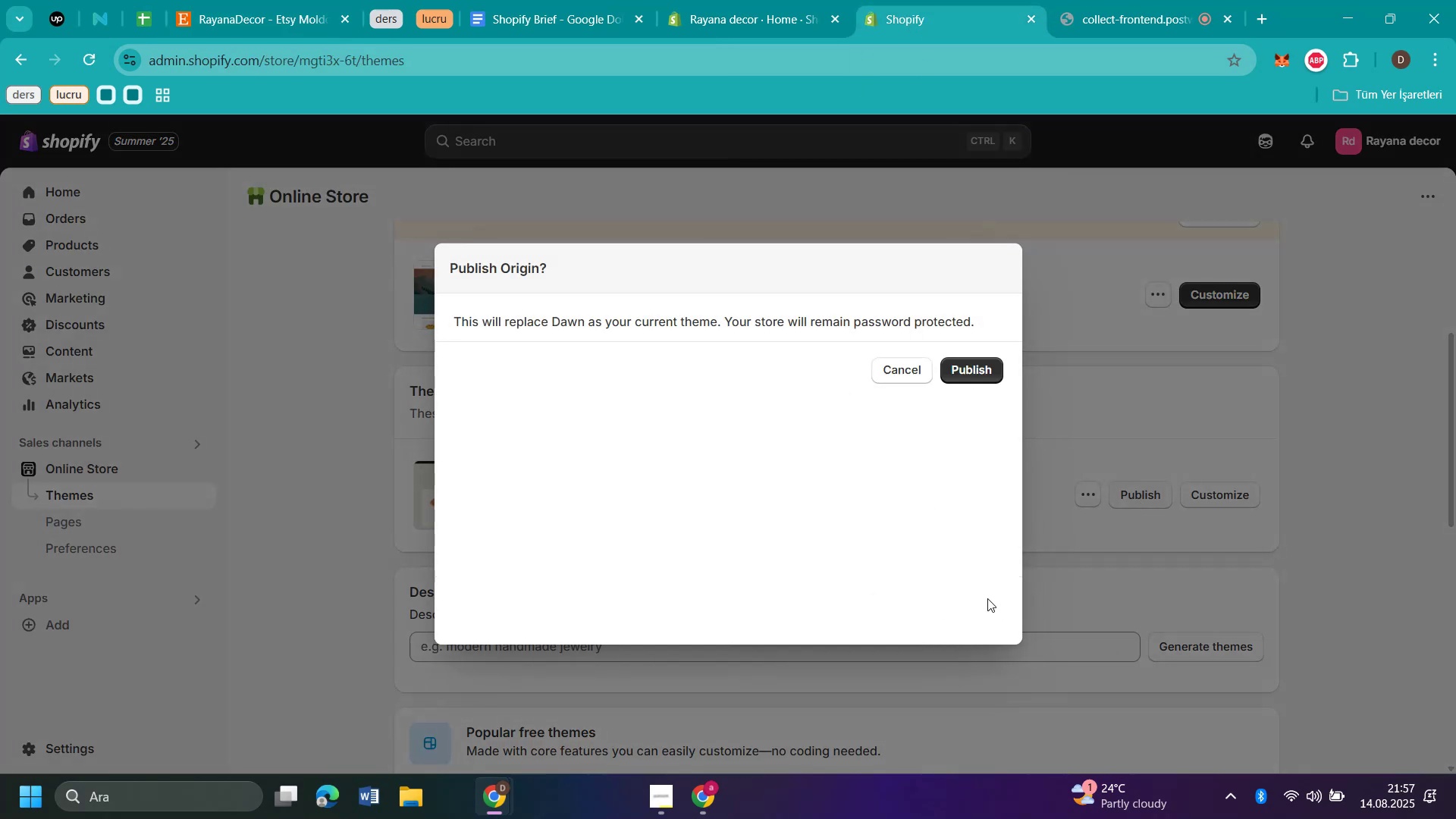 
left_click([987, 598])
 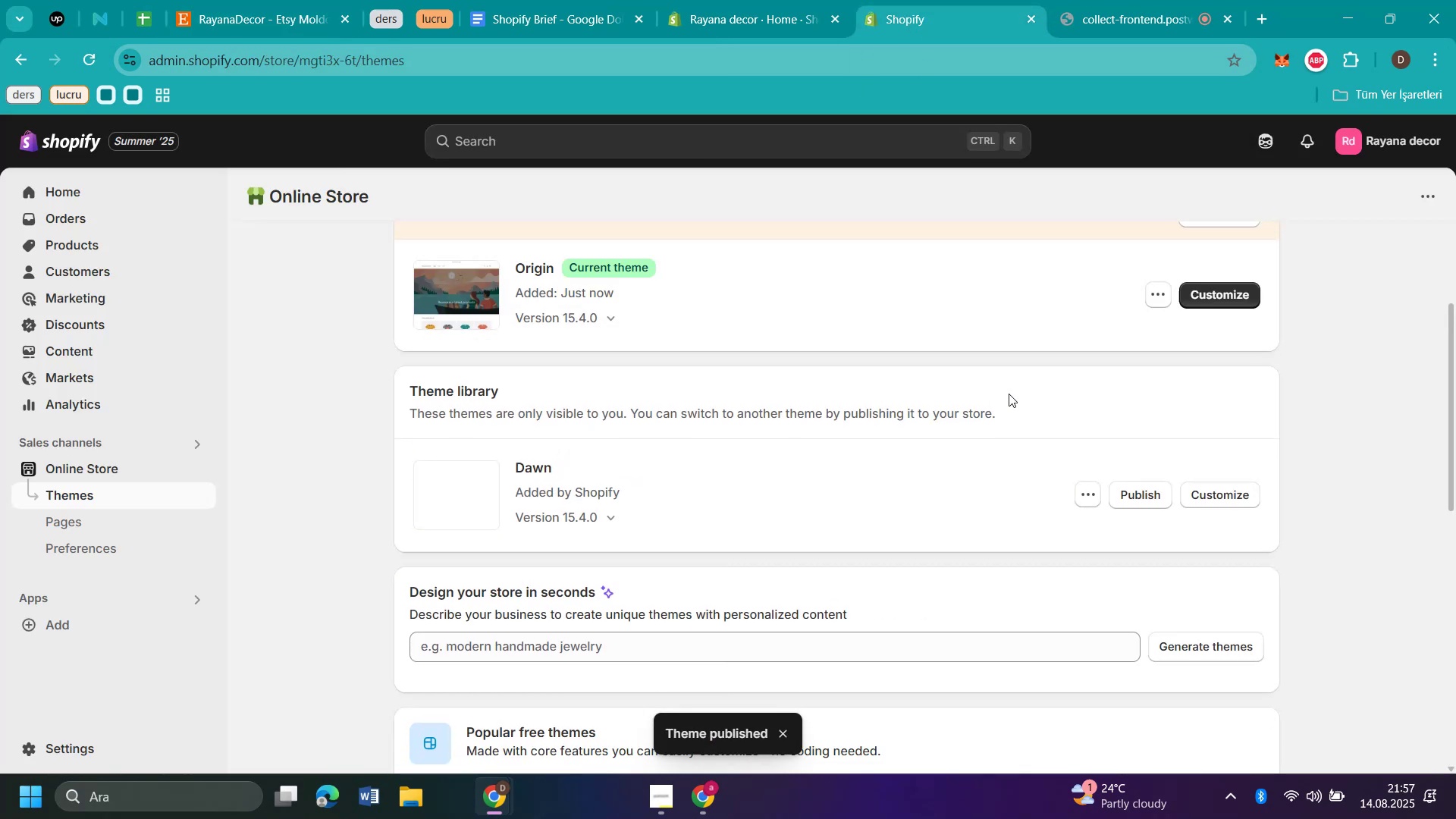 
scroll: coordinate [906, 319], scroll_direction: up, amount: 3.0
 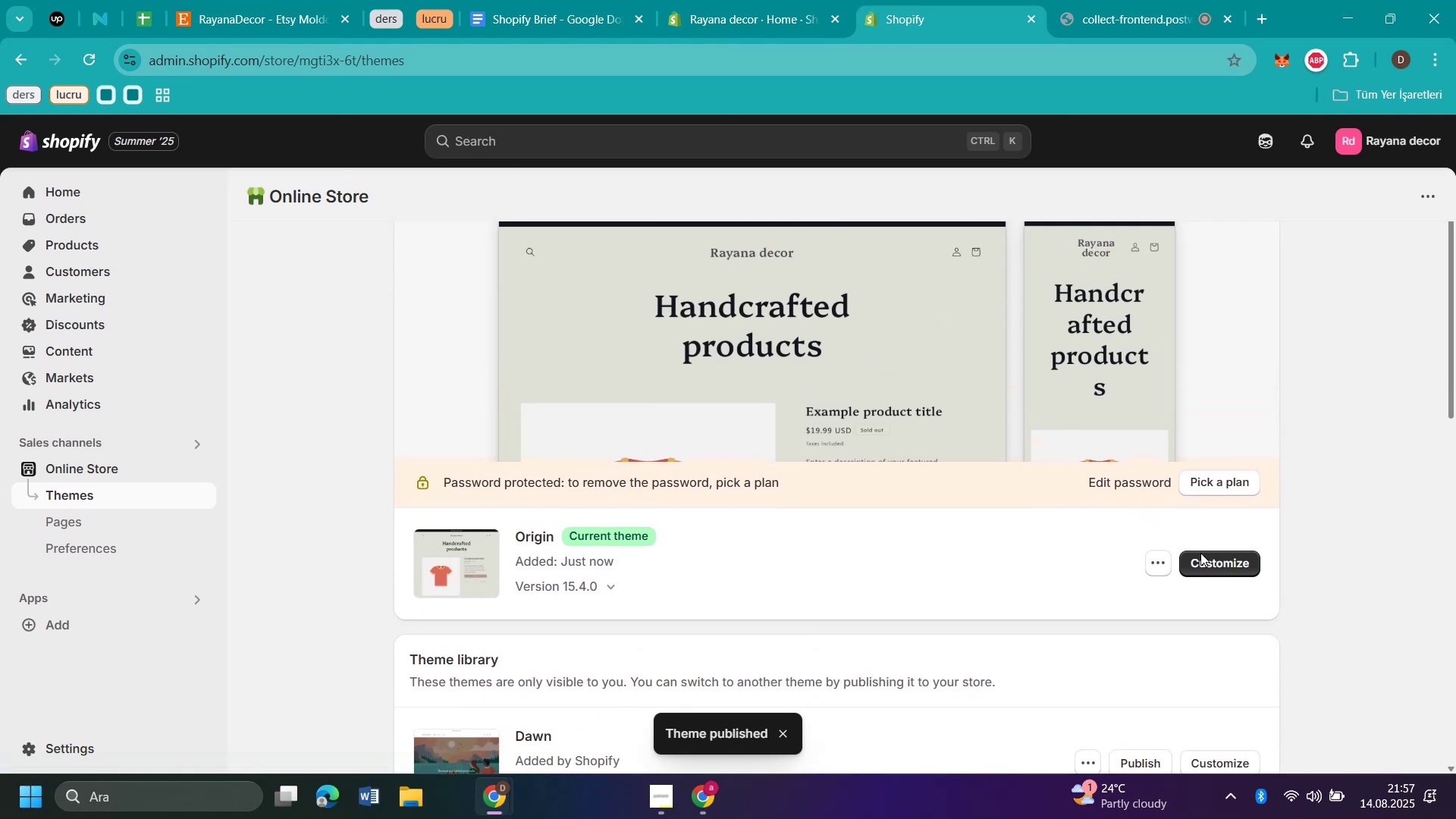 
left_click([1216, 558])
 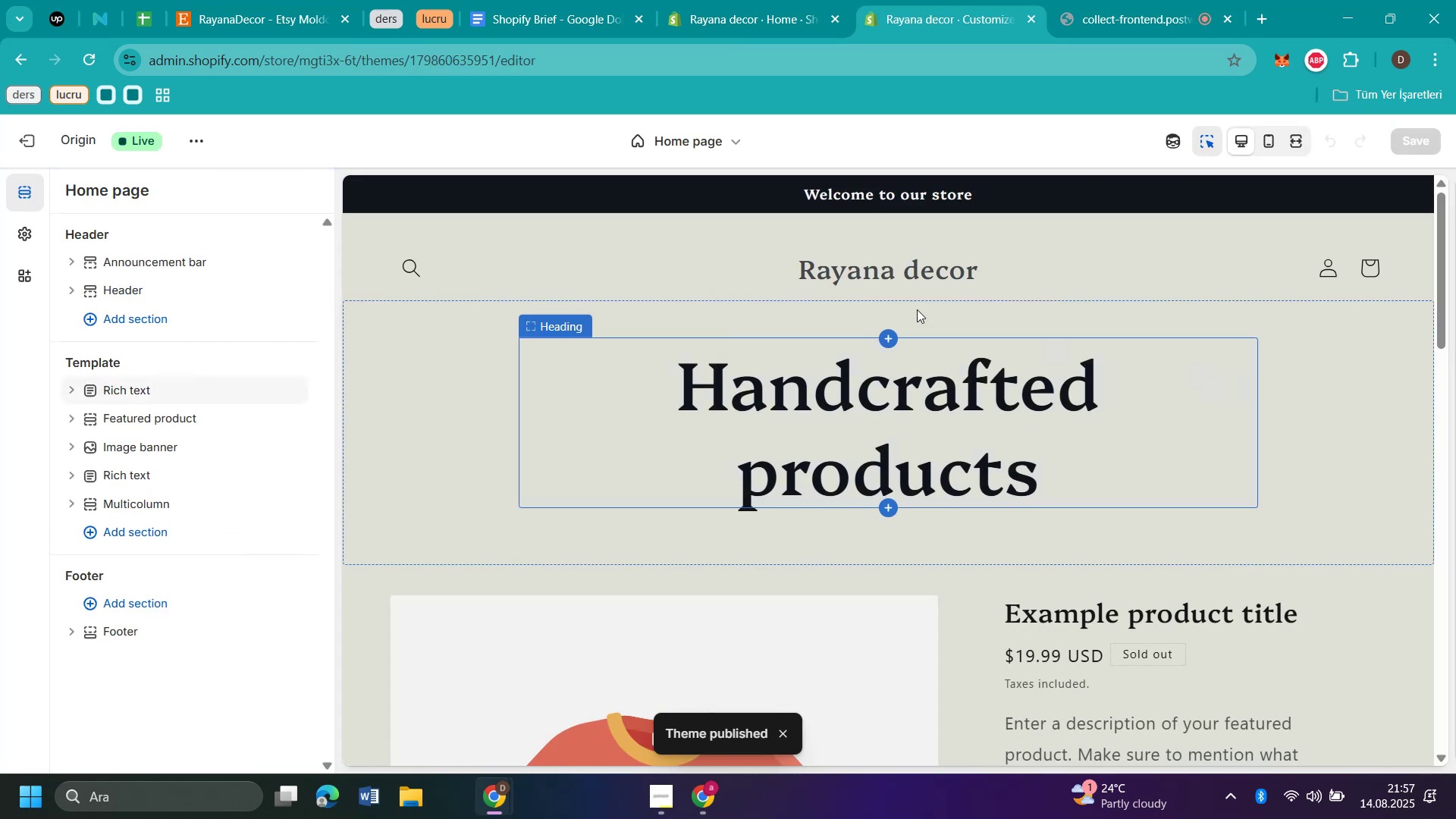 
wait(5.42)
 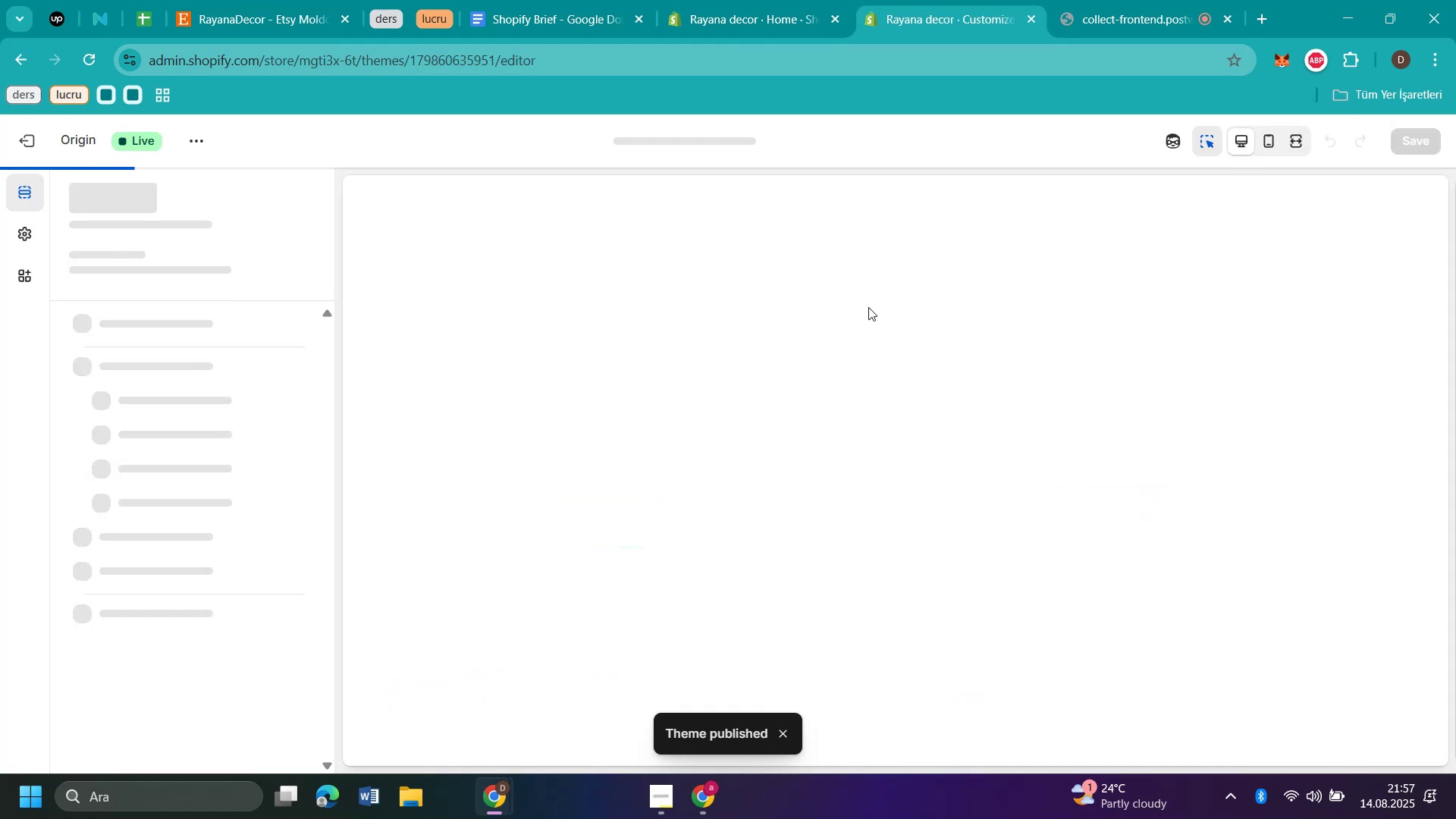 
scroll: coordinate [1179, 331], scroll_direction: down, amount: 6.0
 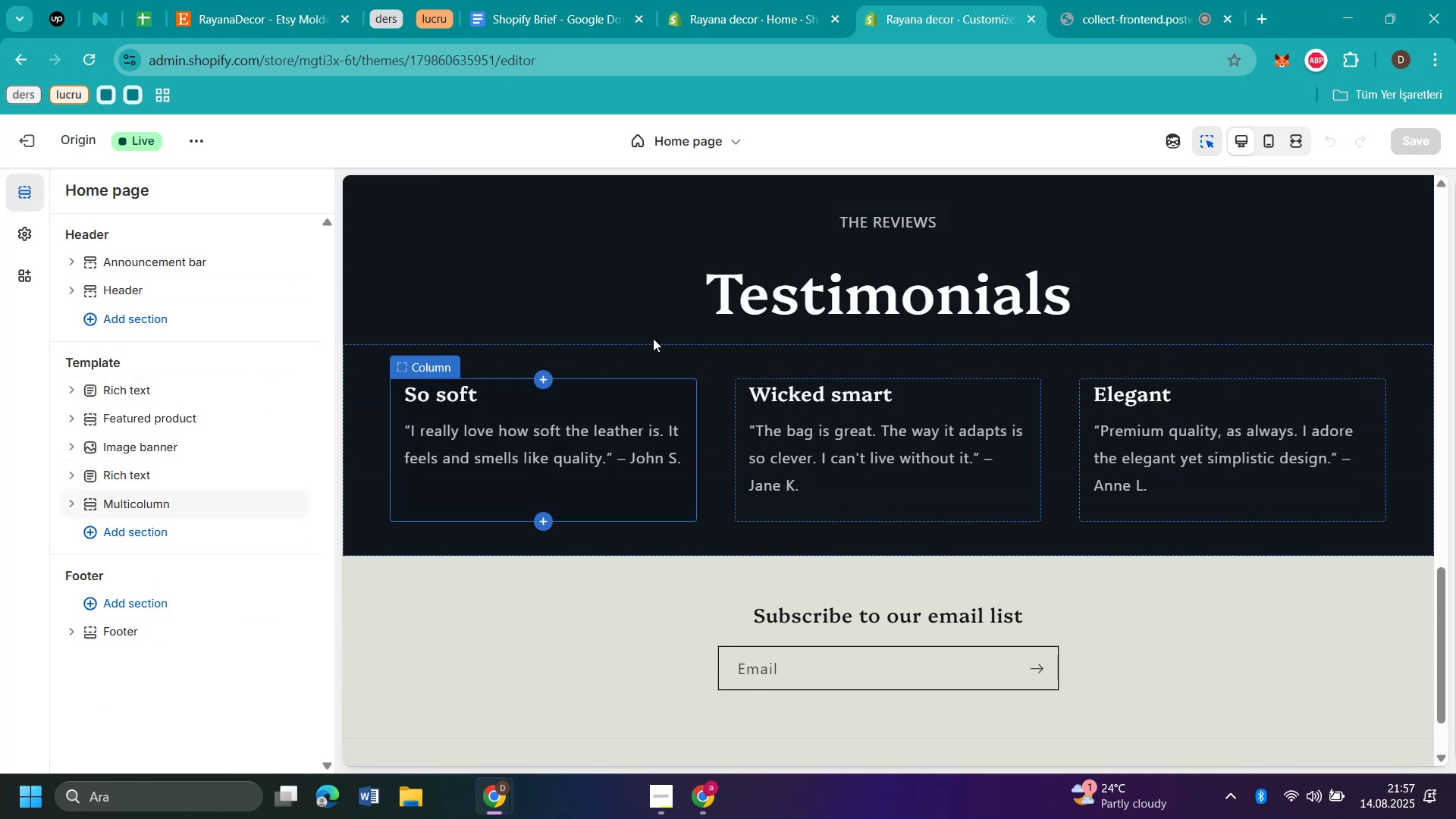 
wait(6.3)
 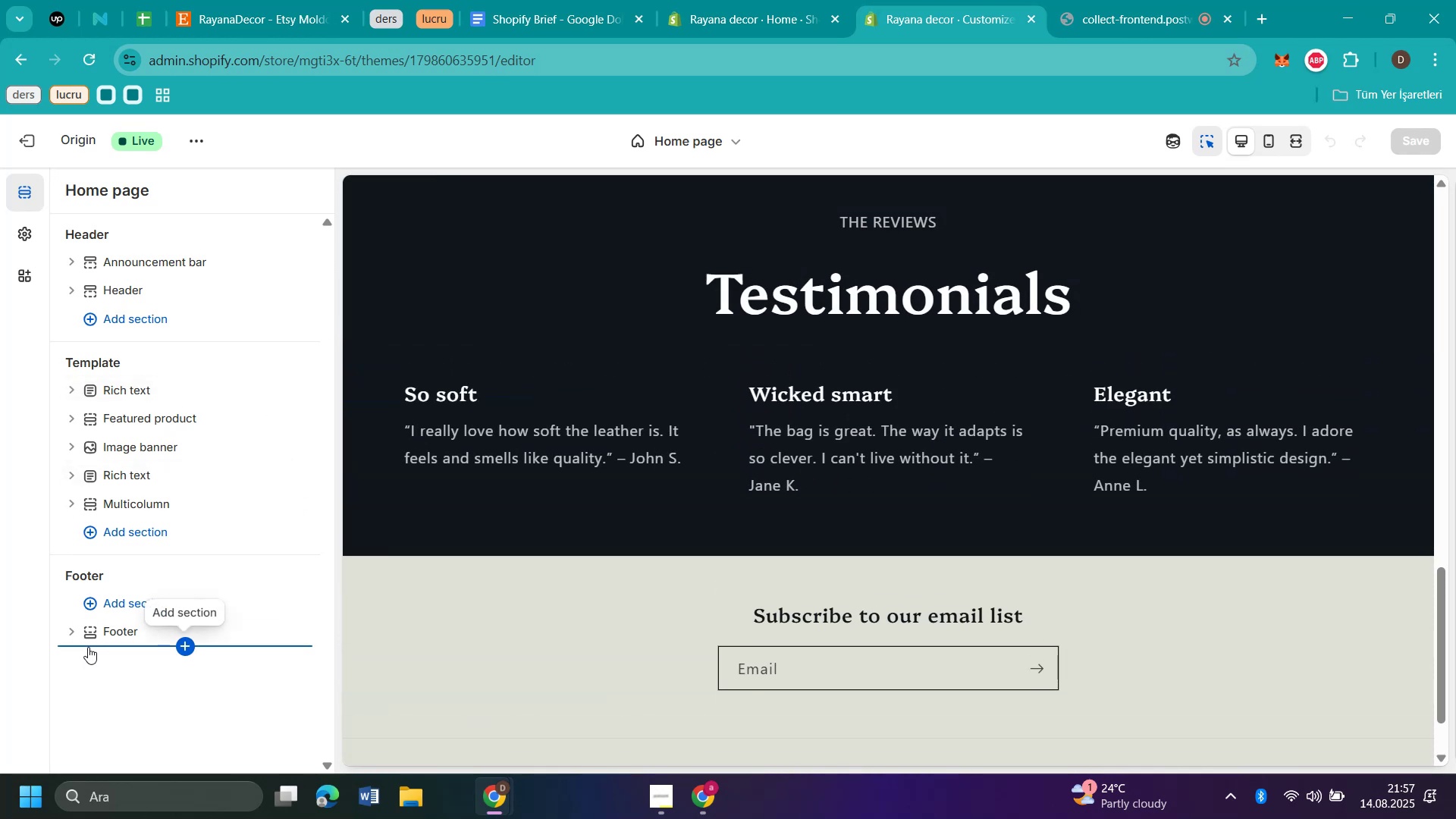 
scroll: coordinate [1223, 608], scroll_direction: down, amount: 8.0
 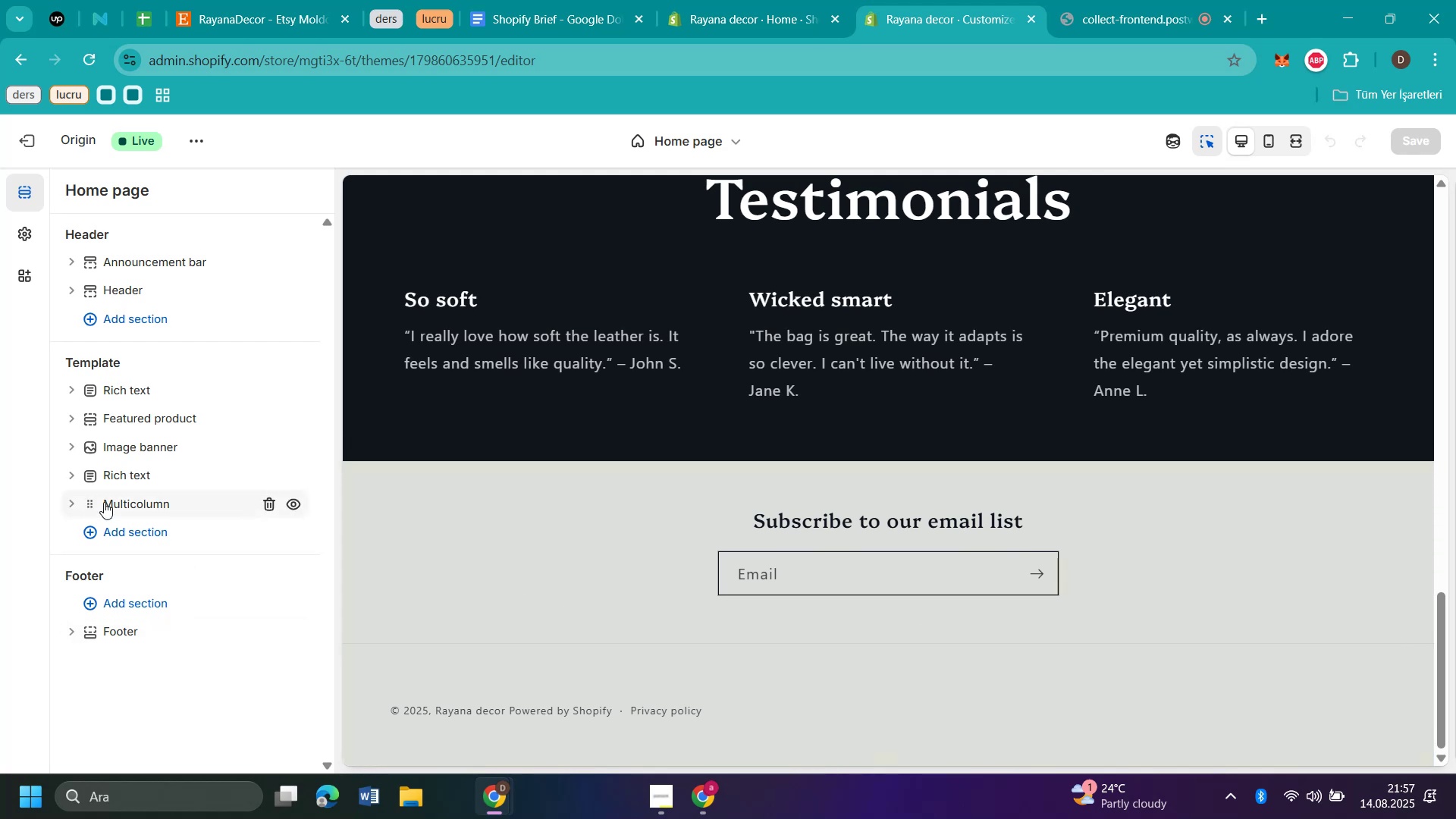 
left_click([130, 500])
 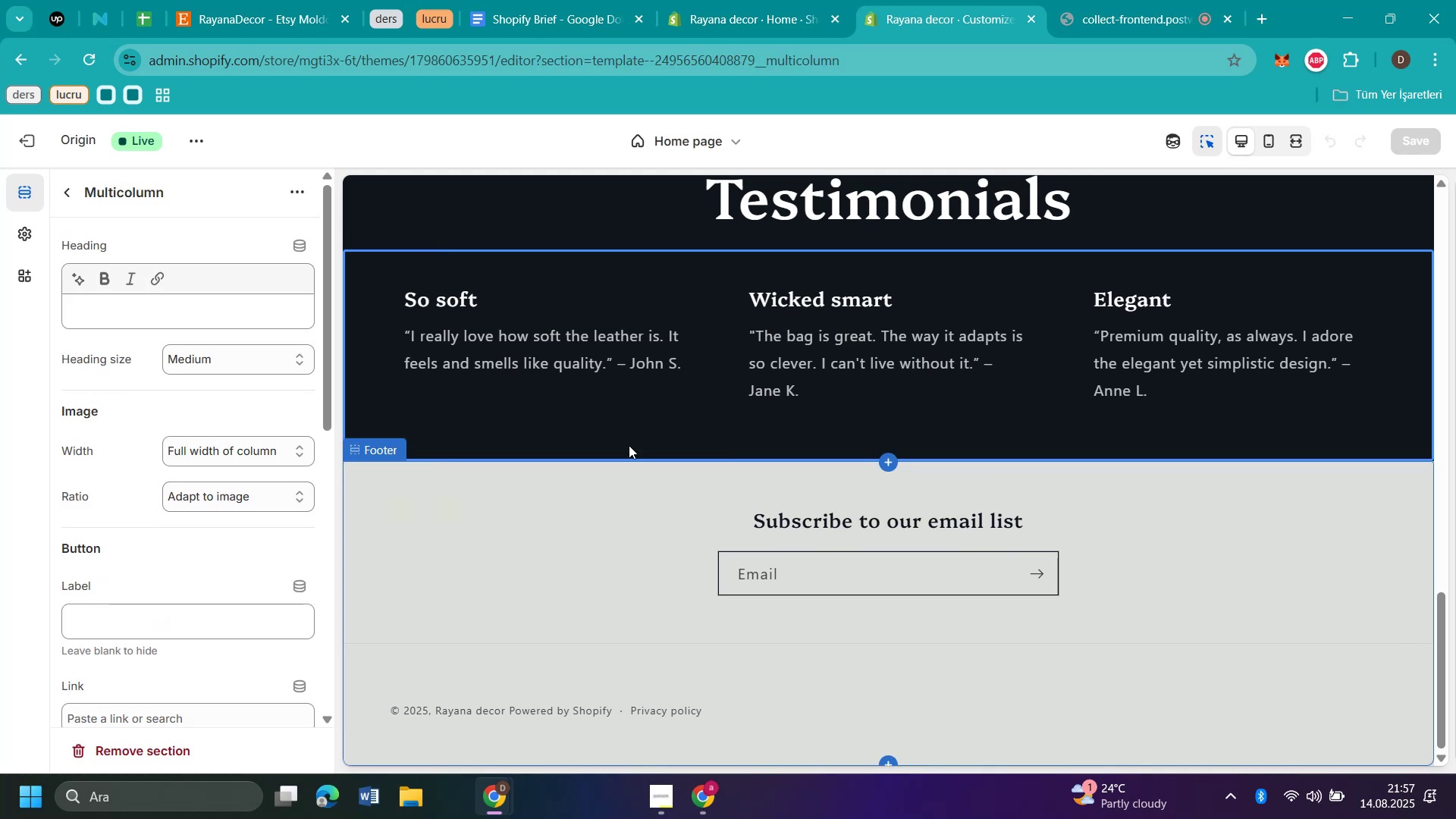 
scroll: coordinate [1370, 516], scroll_direction: up, amount: 3.0
 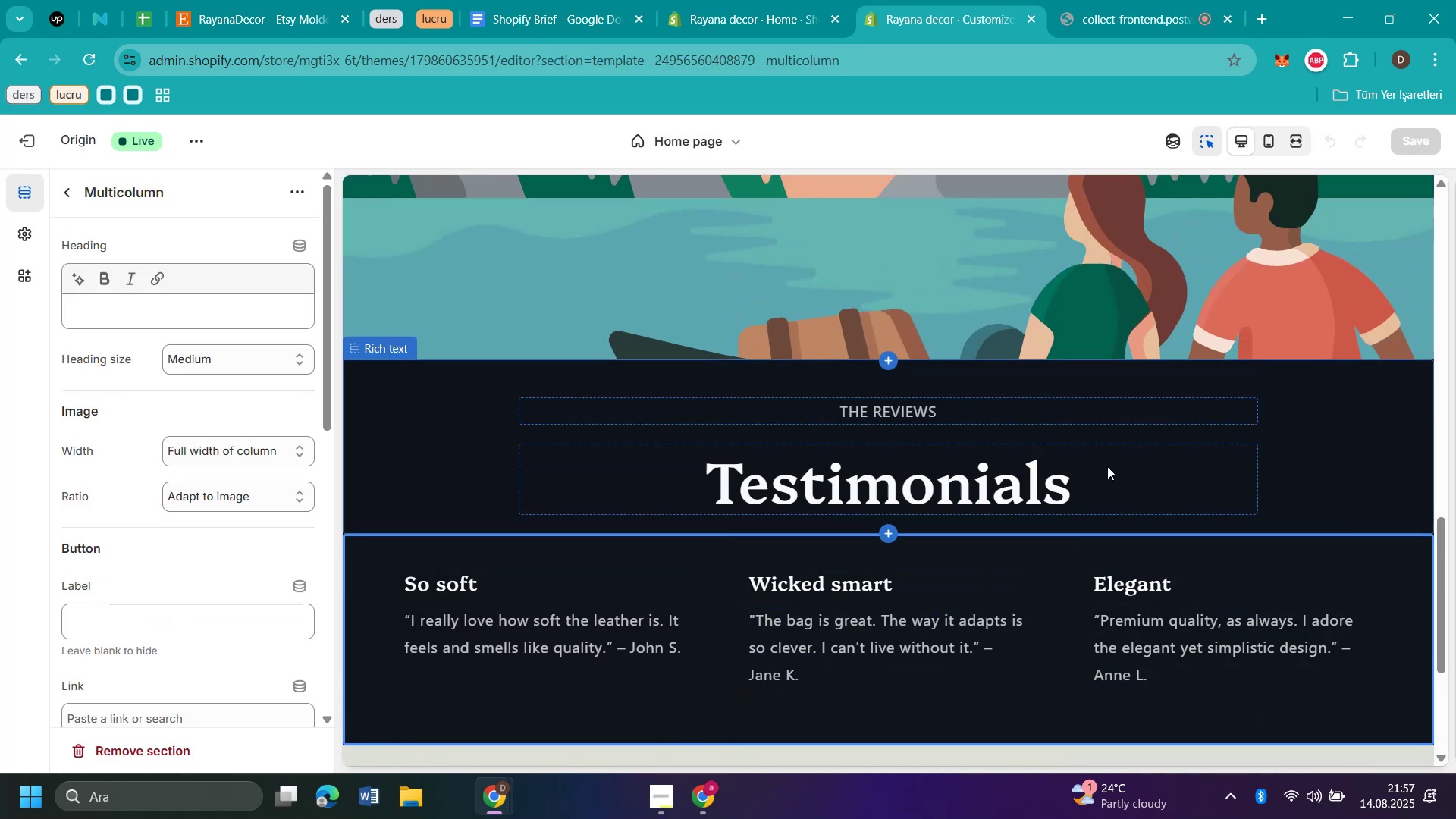 
scroll: coordinate [877, 491], scroll_direction: down, amount: 1.0
 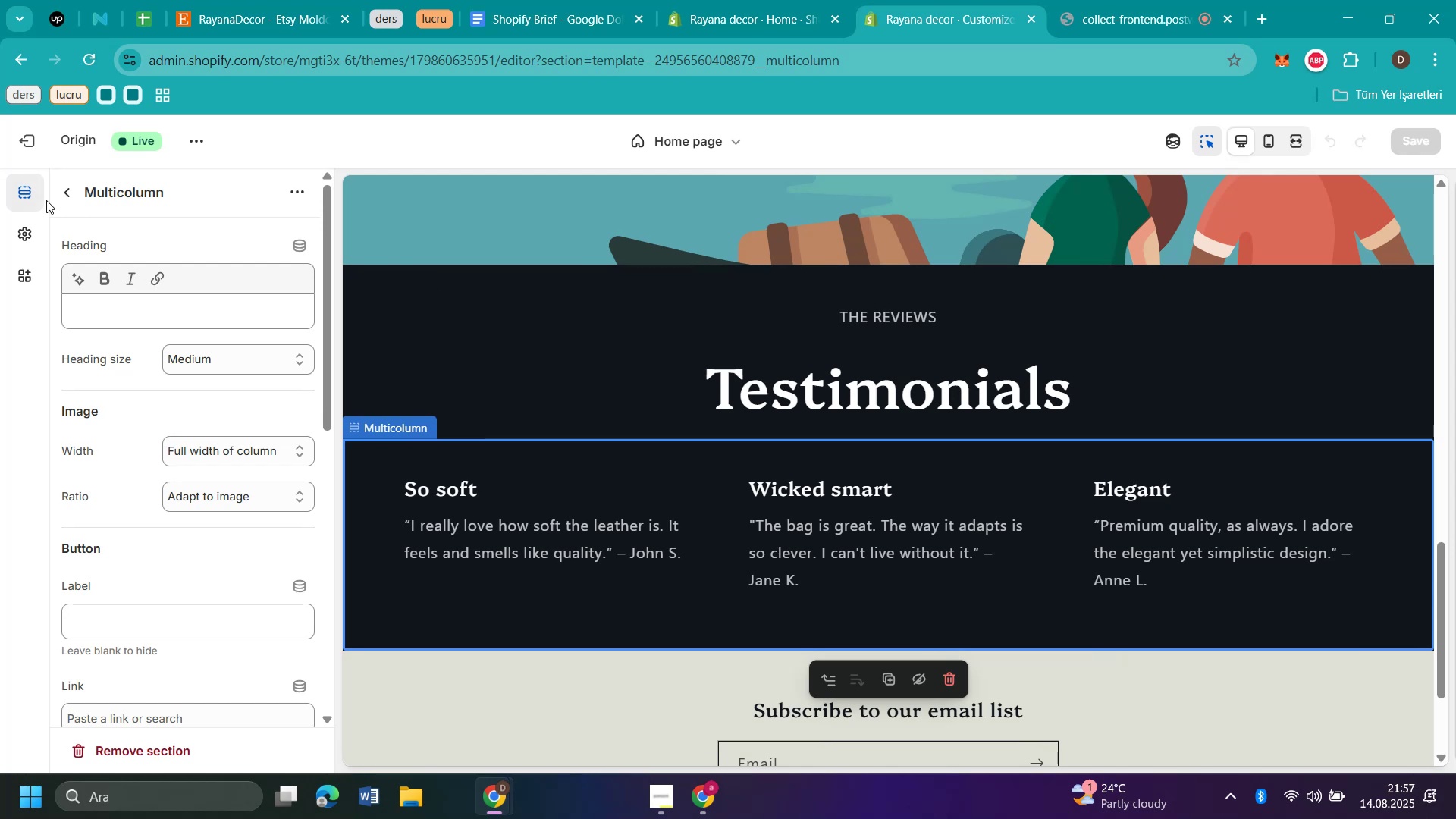 
left_click([64, 196])
 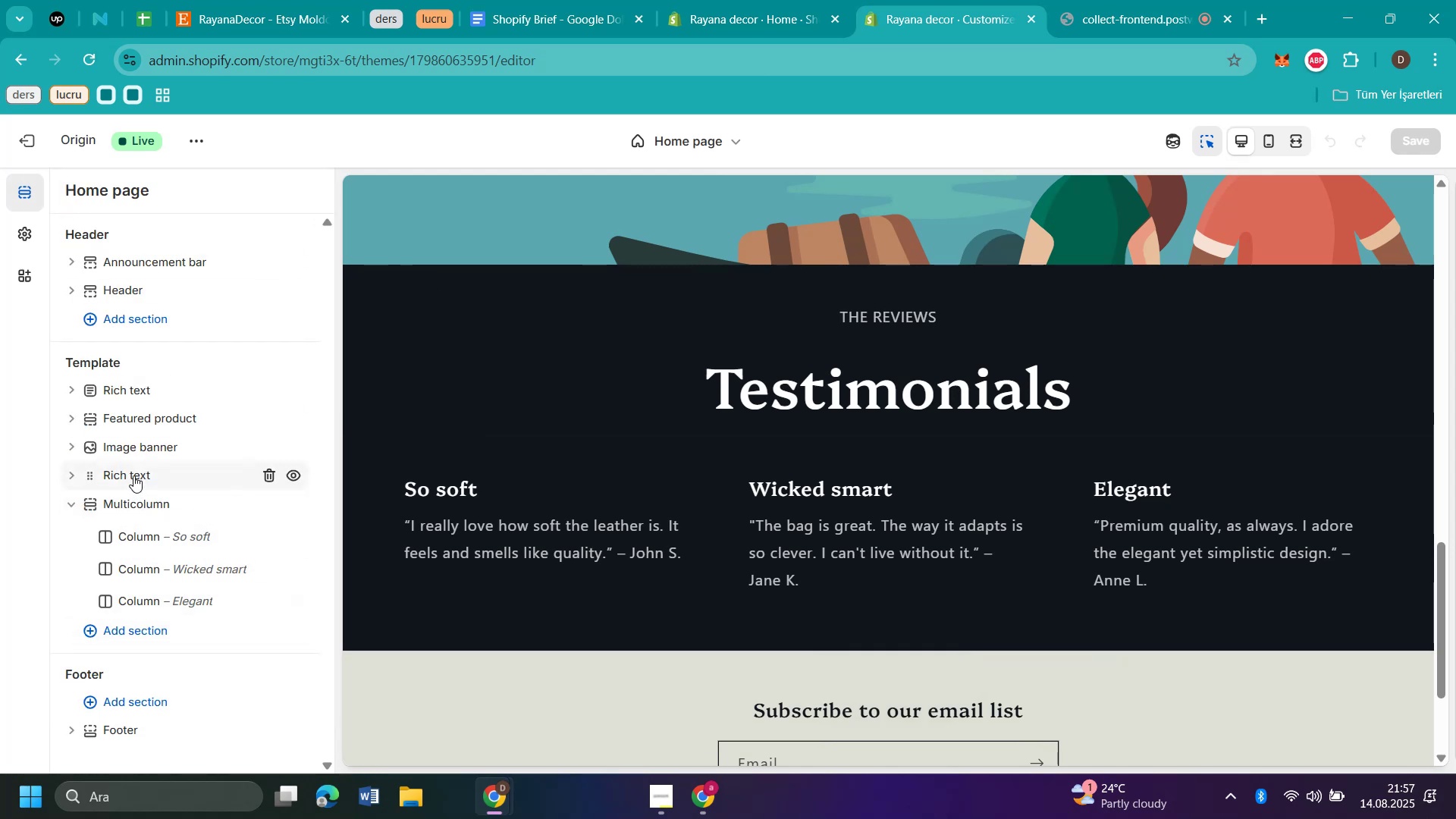 
wait(5.1)
 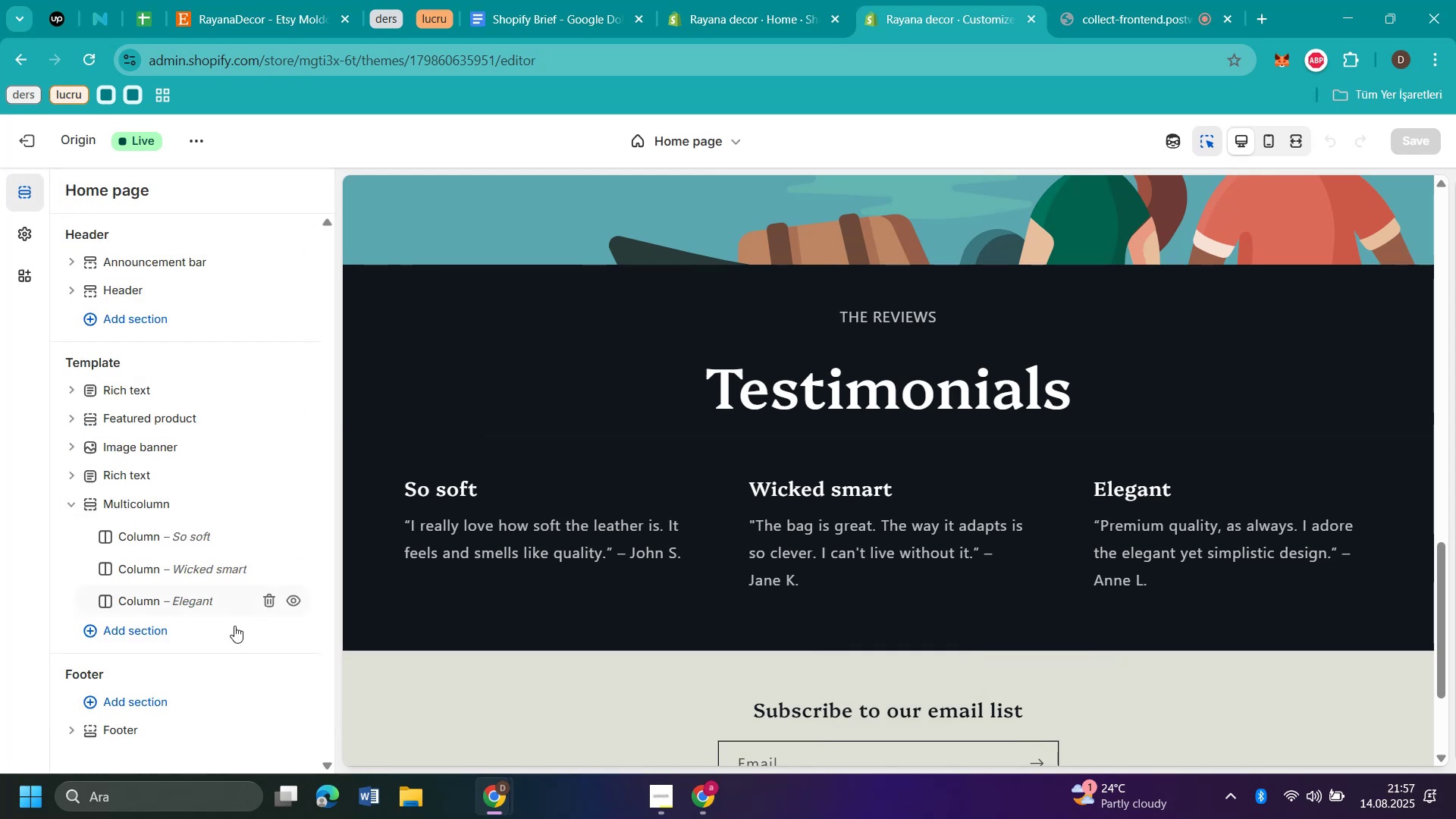 
left_click([143, 436])
 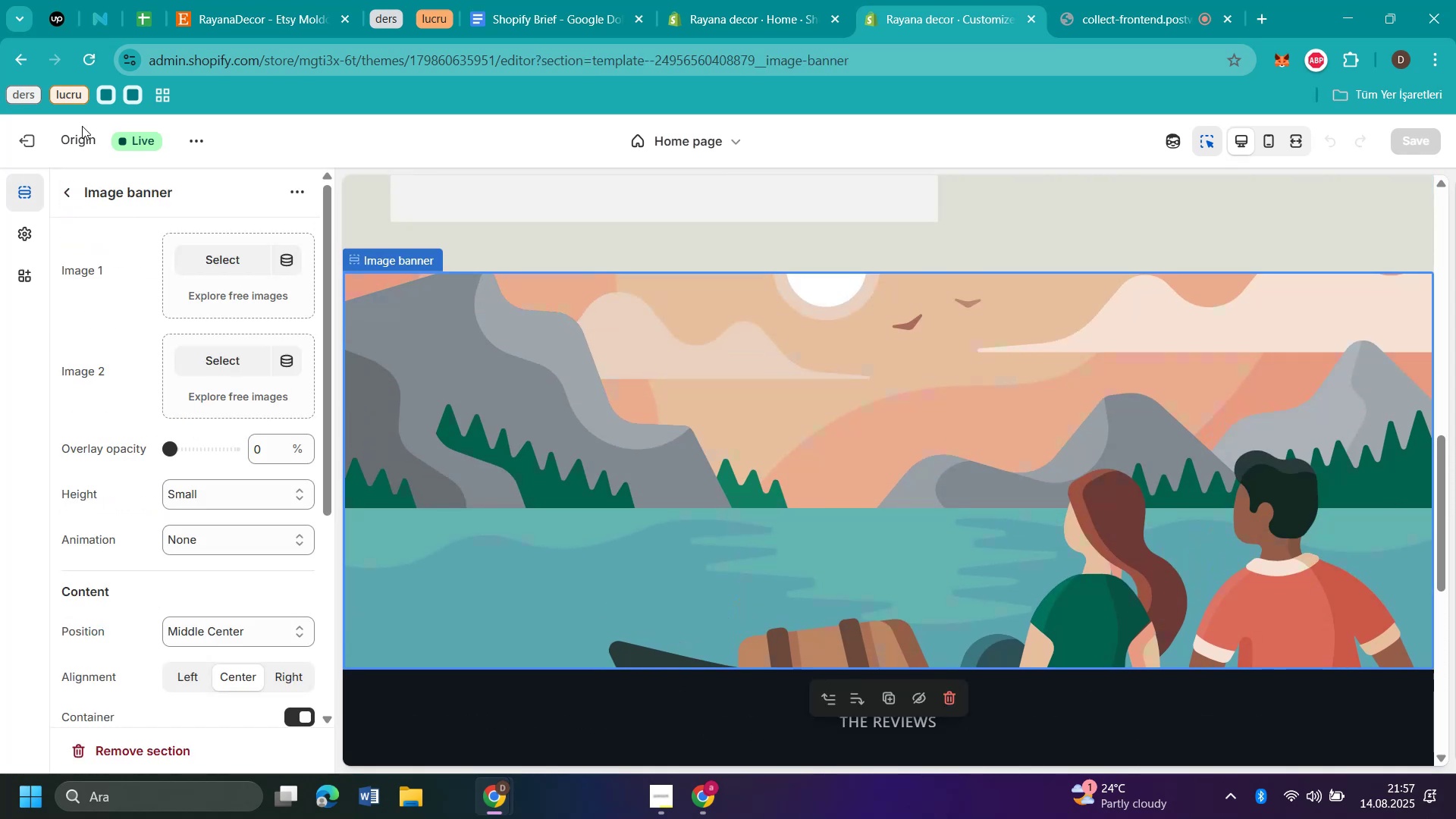 
left_click([67, 195])
 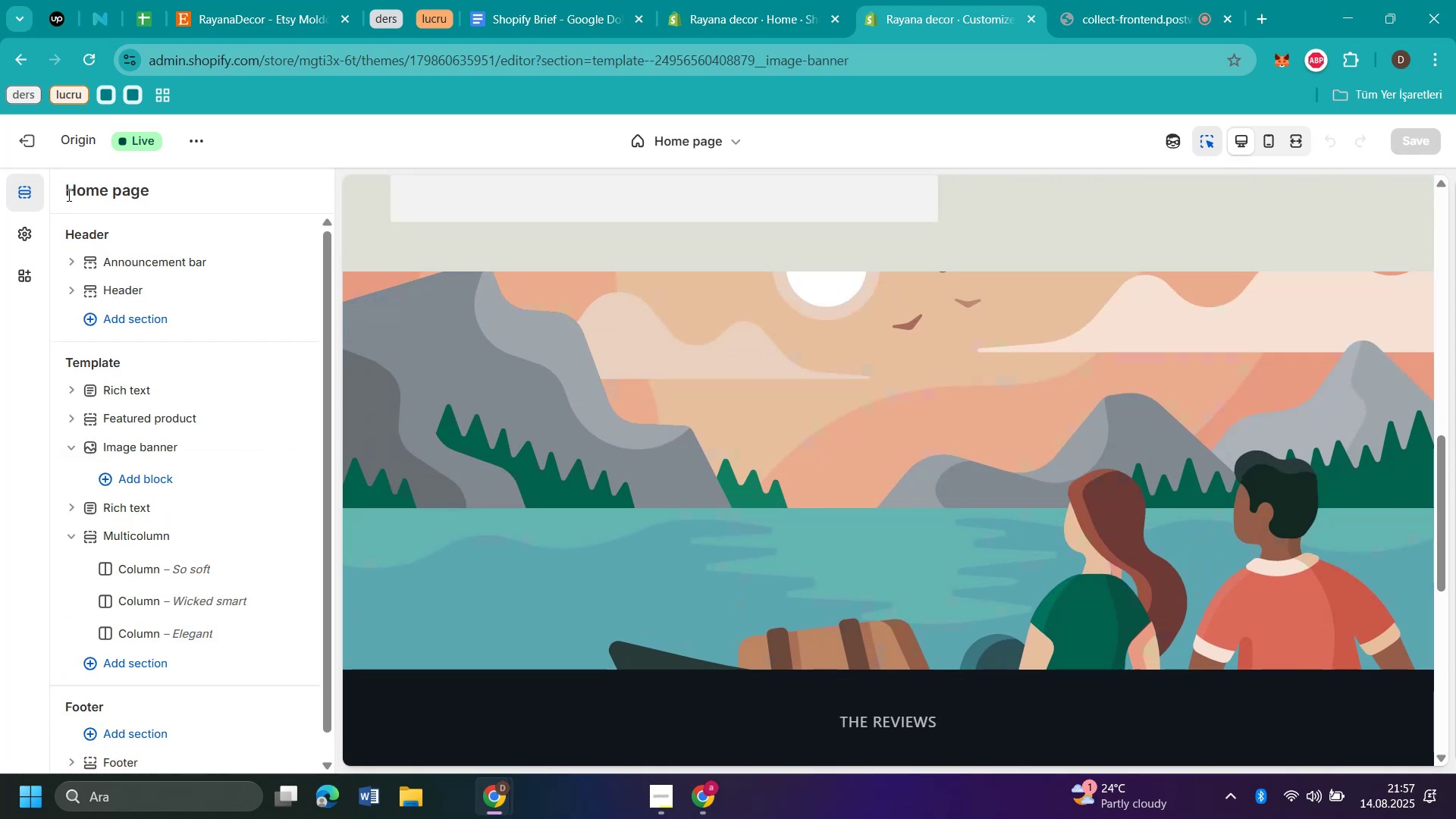 
scroll: coordinate [729, 354], scroll_direction: up, amount: 12.0
 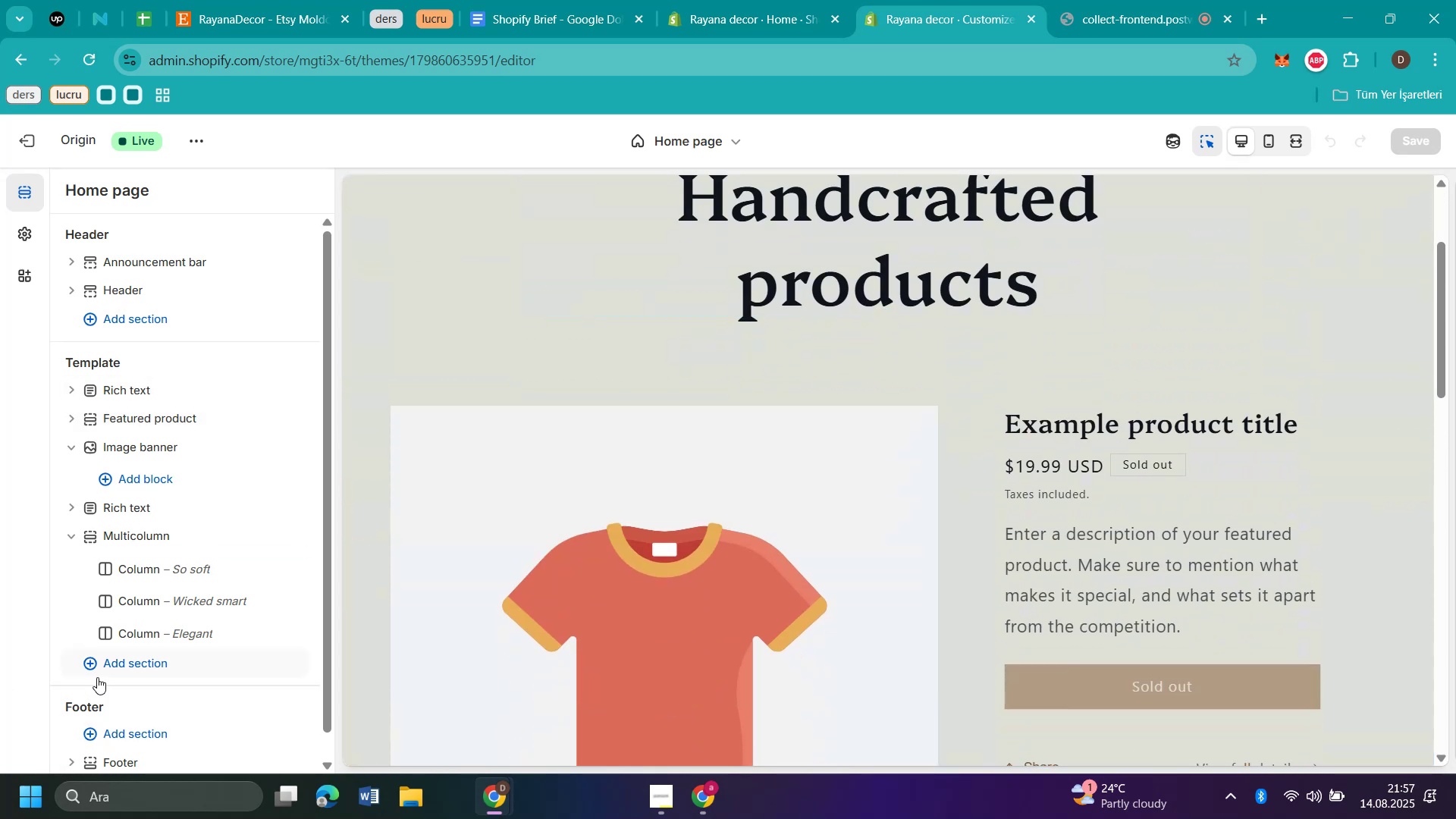 
left_click([117, 667])
 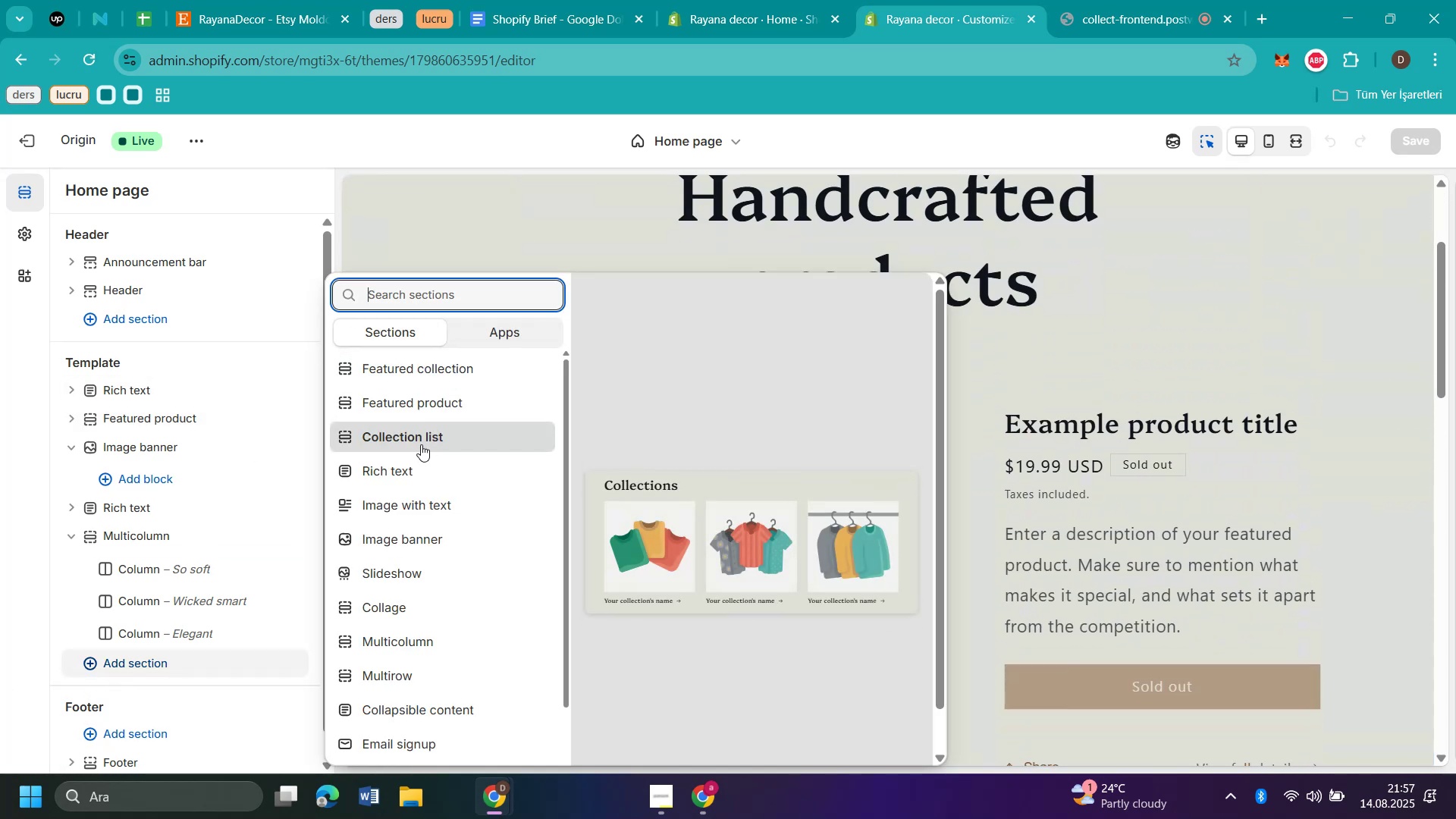 
wait(6.18)
 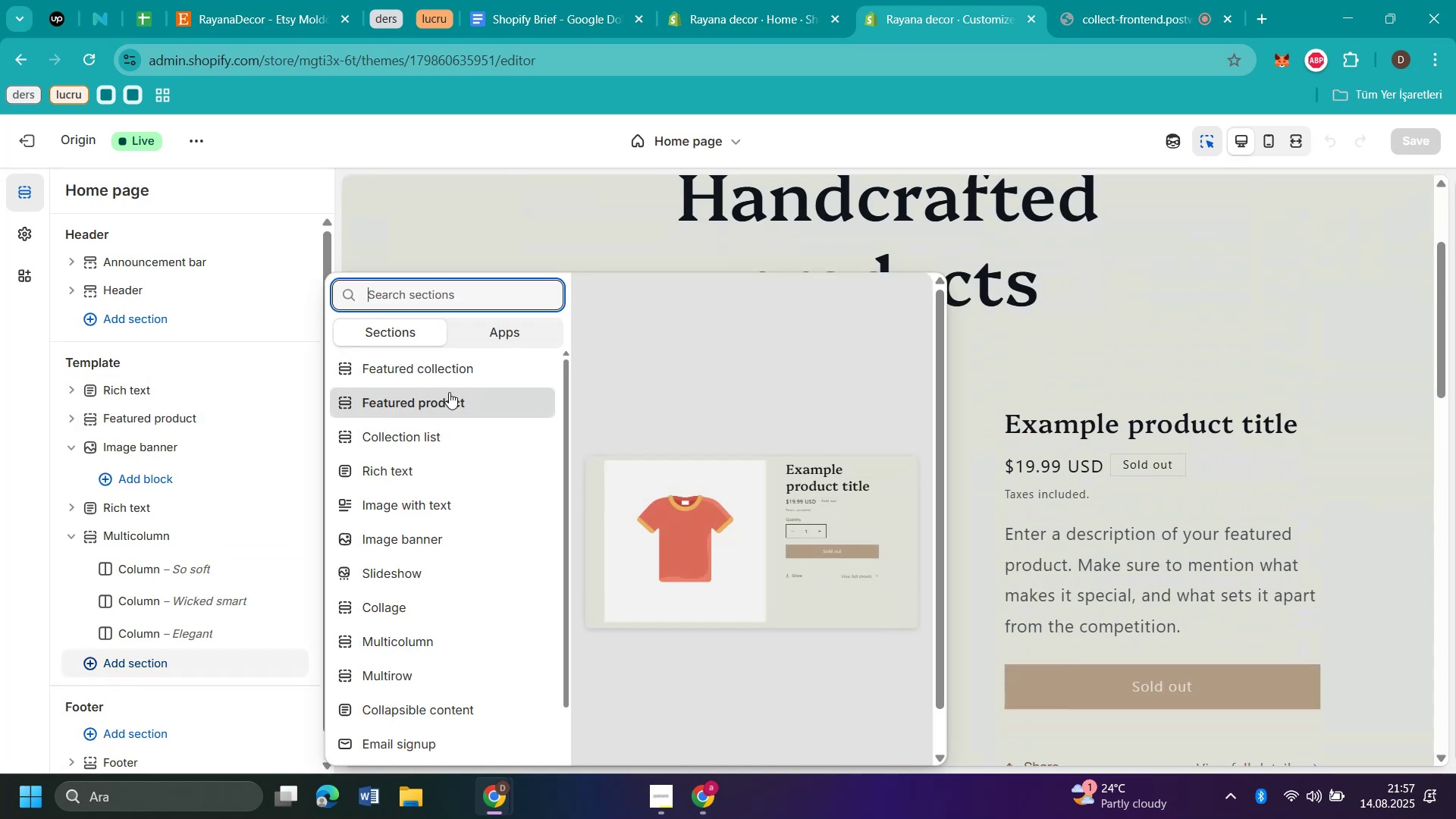 
left_click([421, 444])
 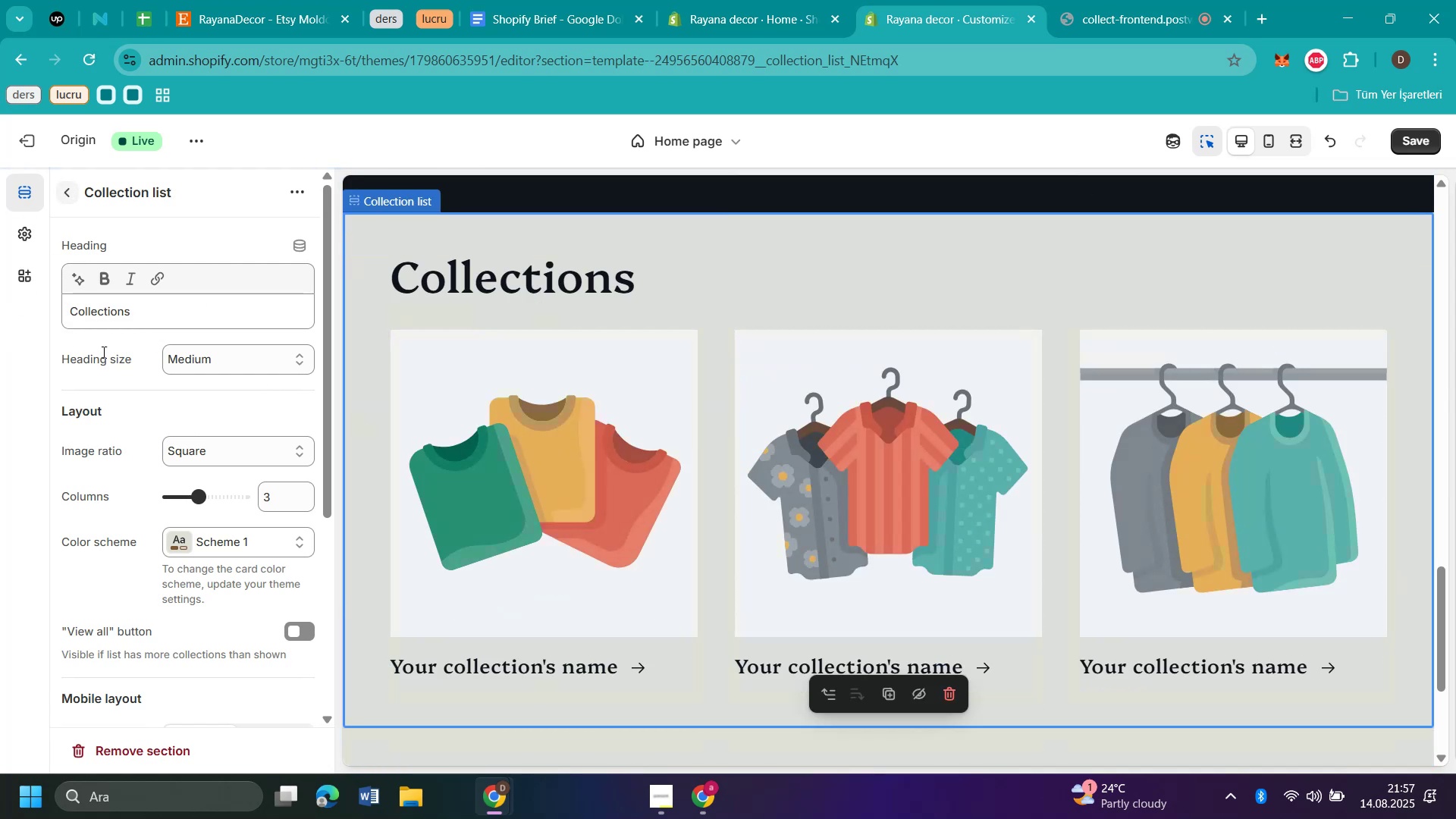 
wait(5.27)
 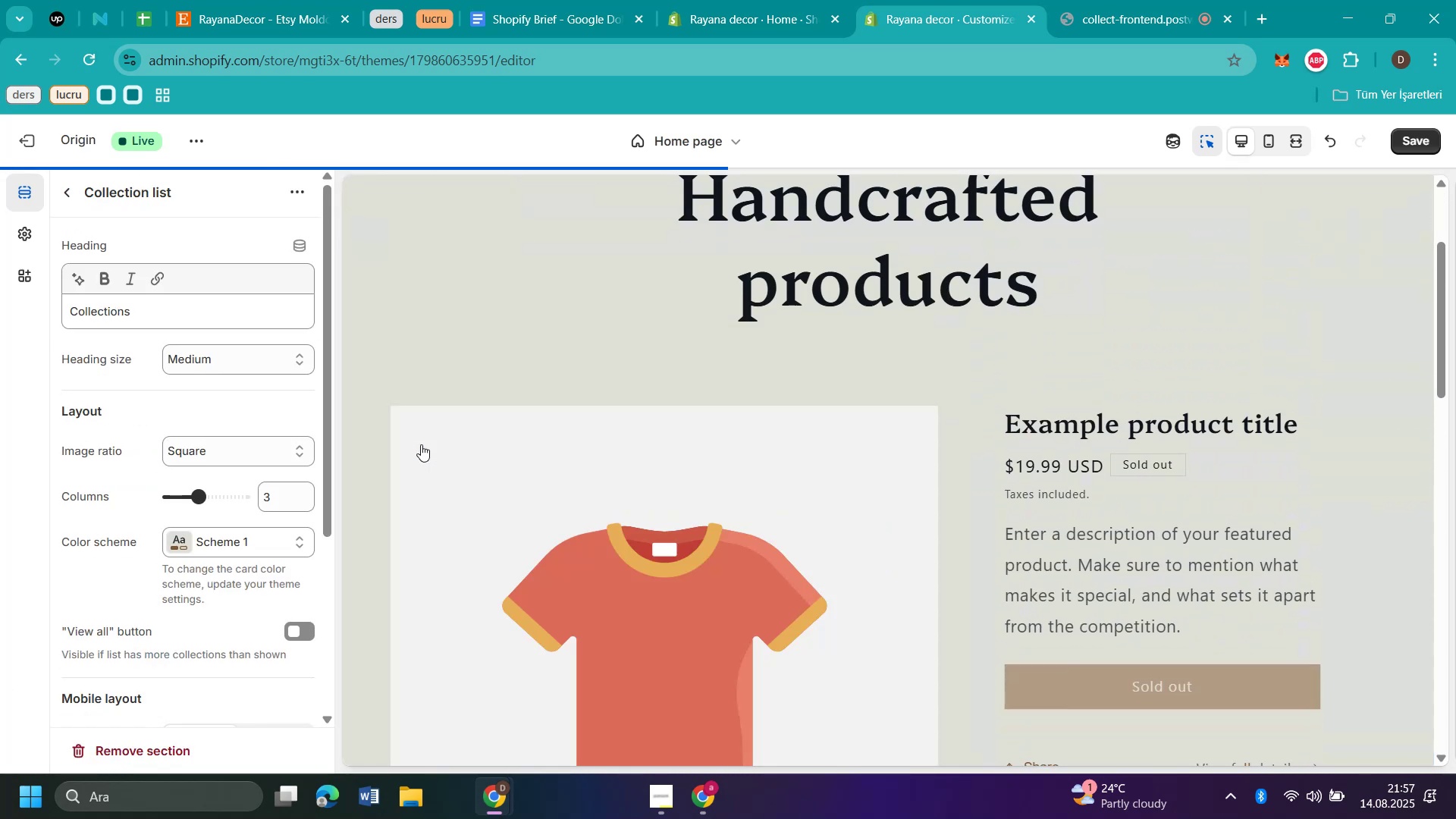 
left_click([71, 198])
 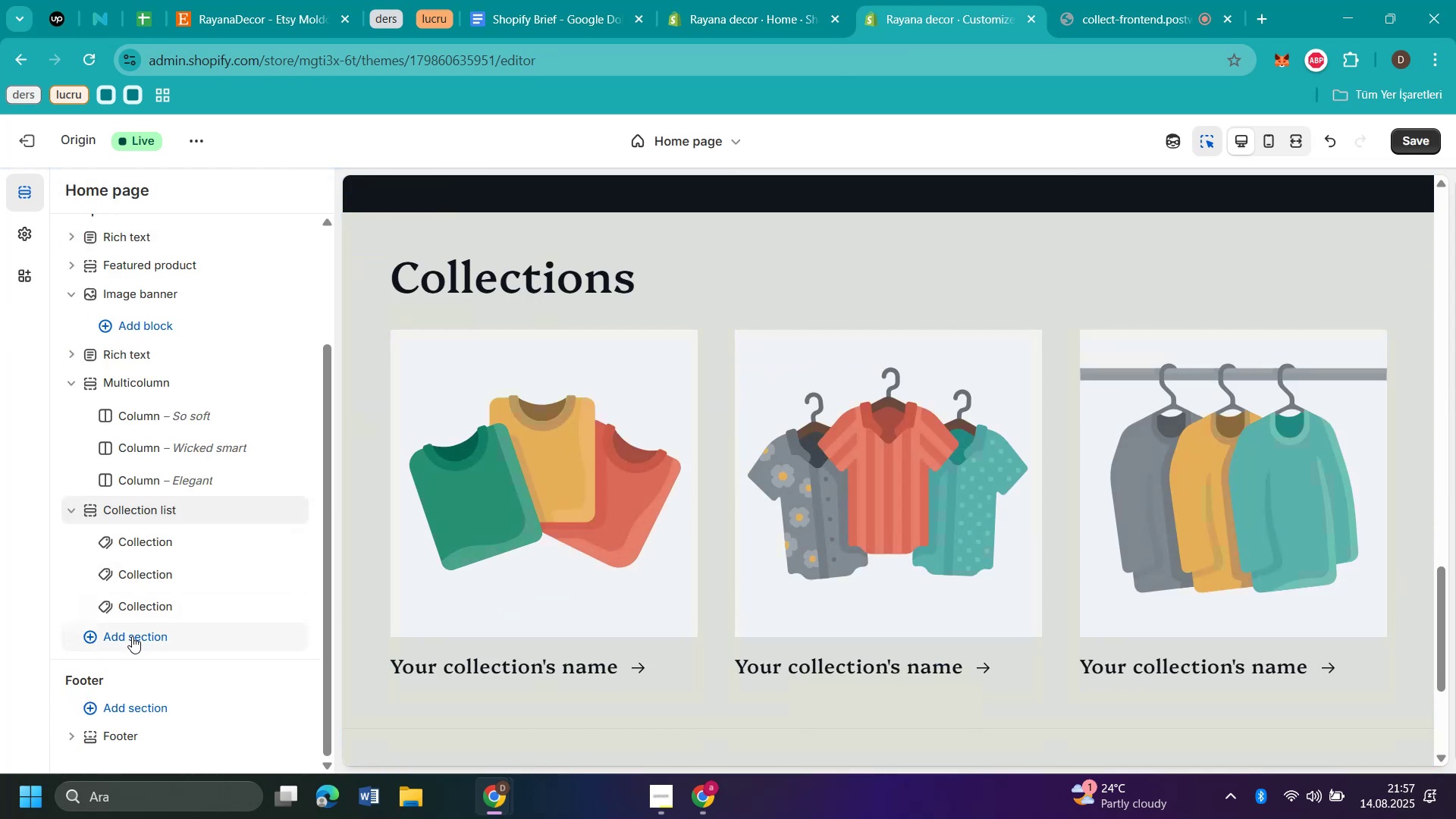 
left_click([132, 636])
 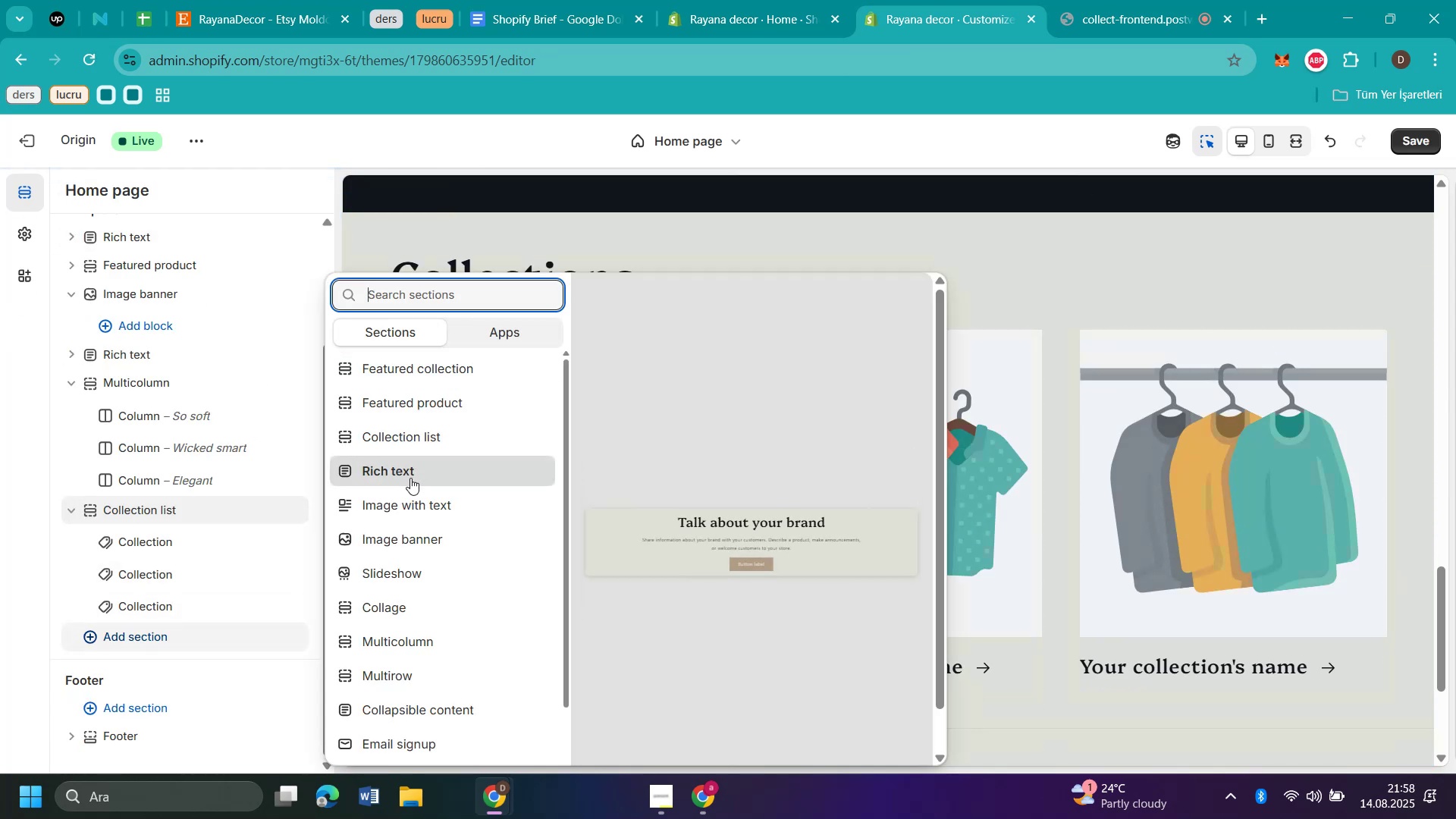 
scroll: coordinate [410, 478], scroll_direction: down, amount: 1.0
 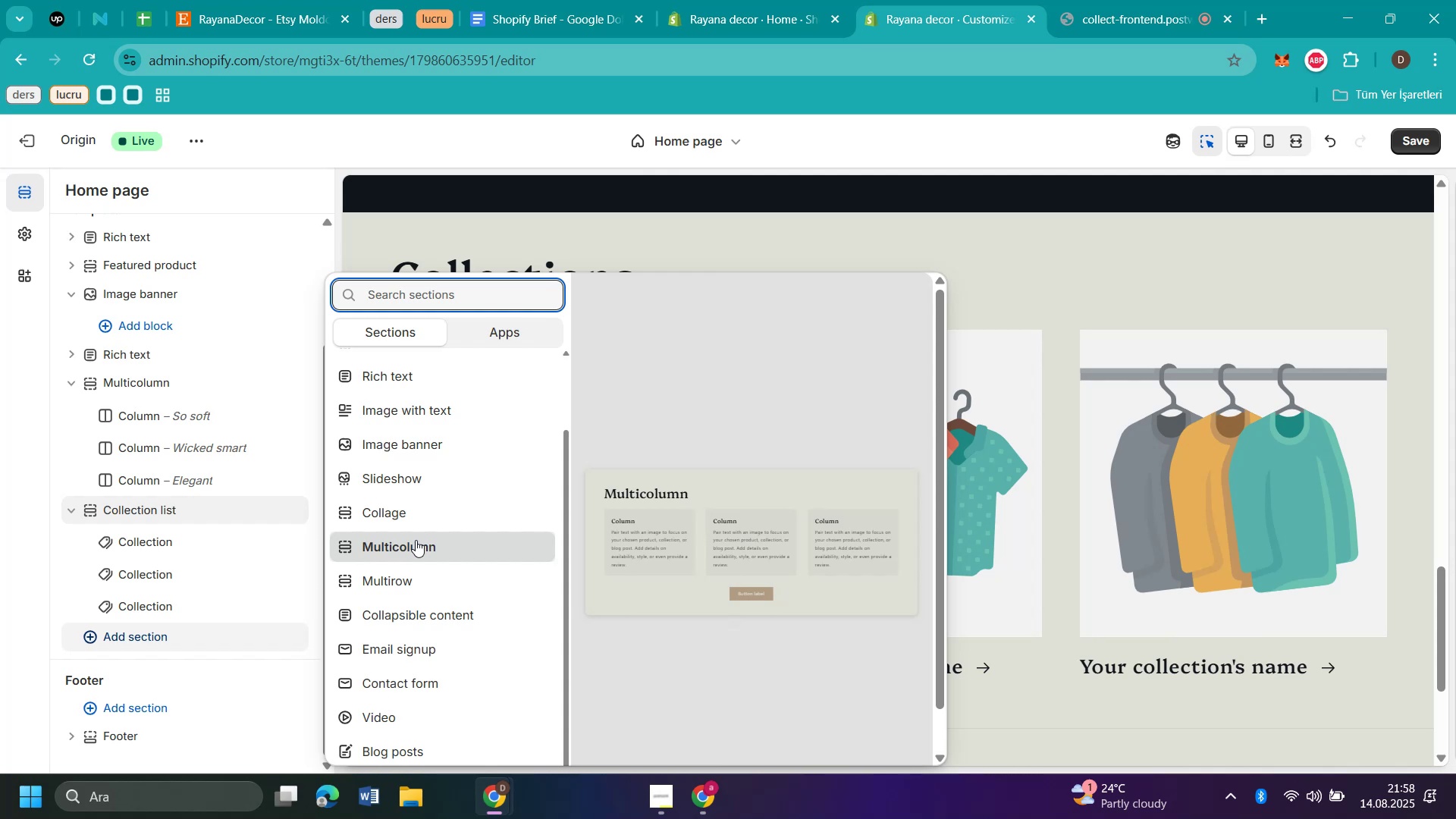 
wait(15.8)
 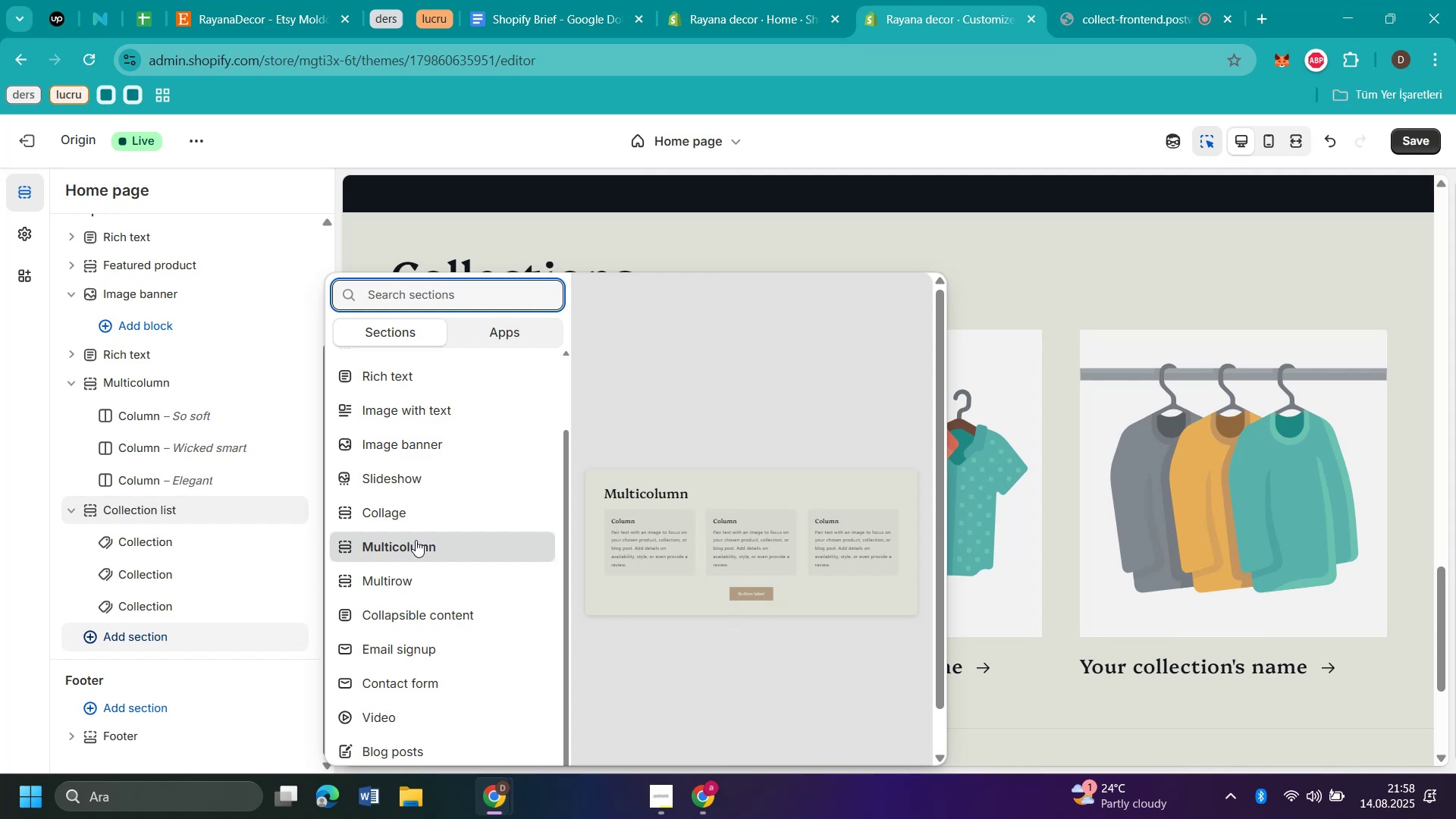 
scroll: coordinate [409, 673], scroll_direction: down, amount: 3.0
 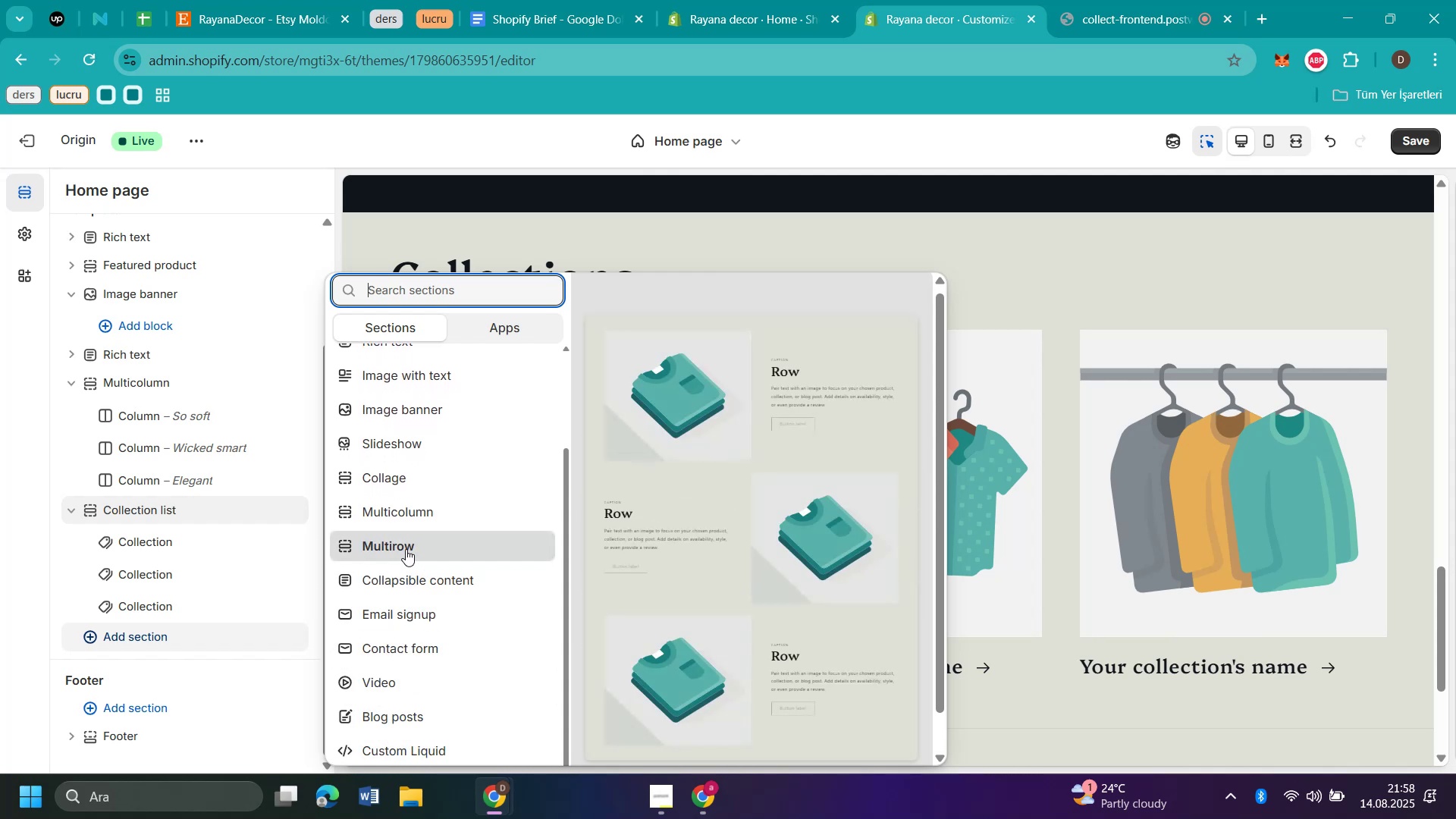 
left_click([406, 549])
 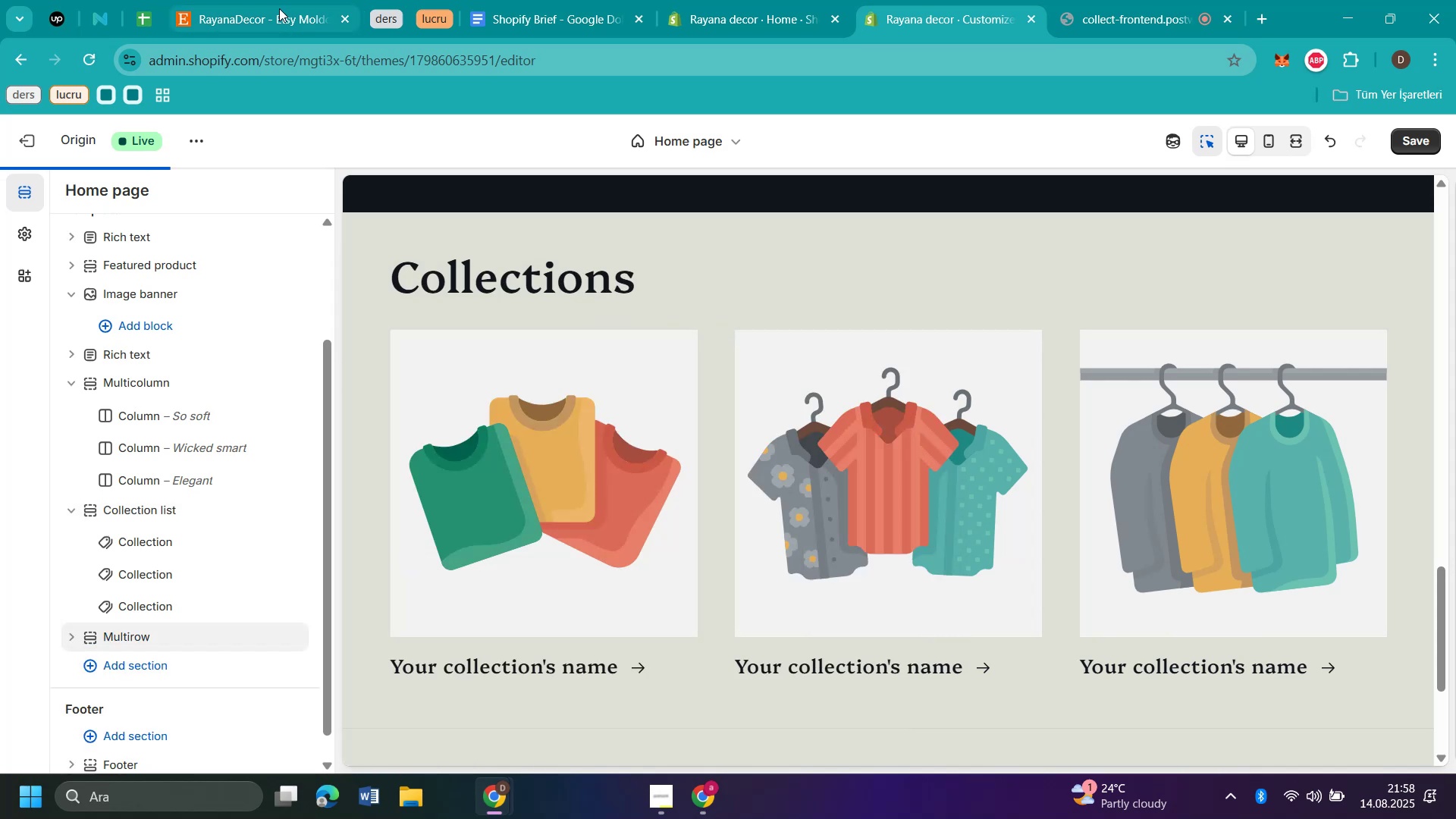 
left_click([268, 16])
 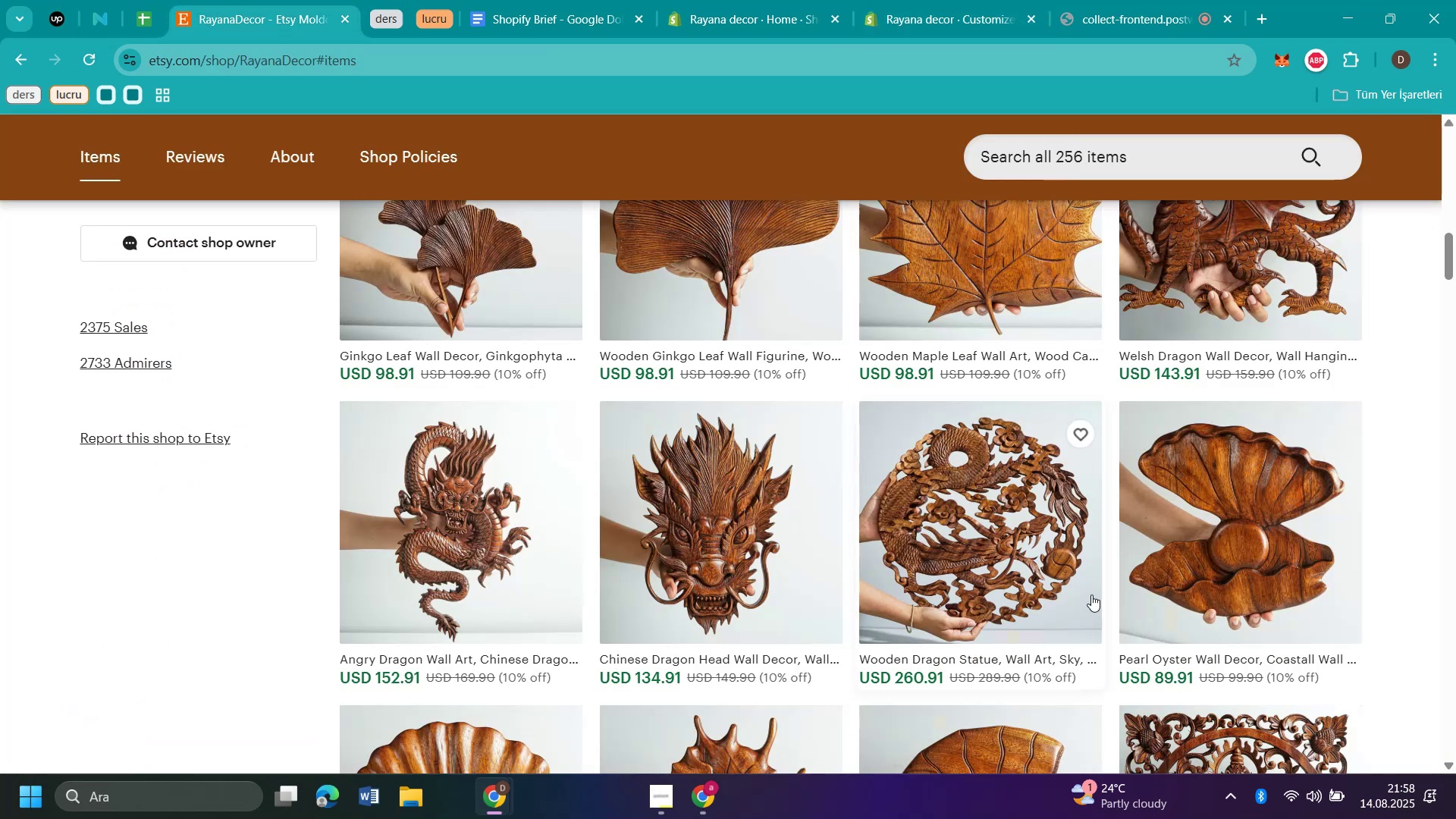 
scroll: coordinate [1128, 605], scroll_direction: up, amount: 7.0
 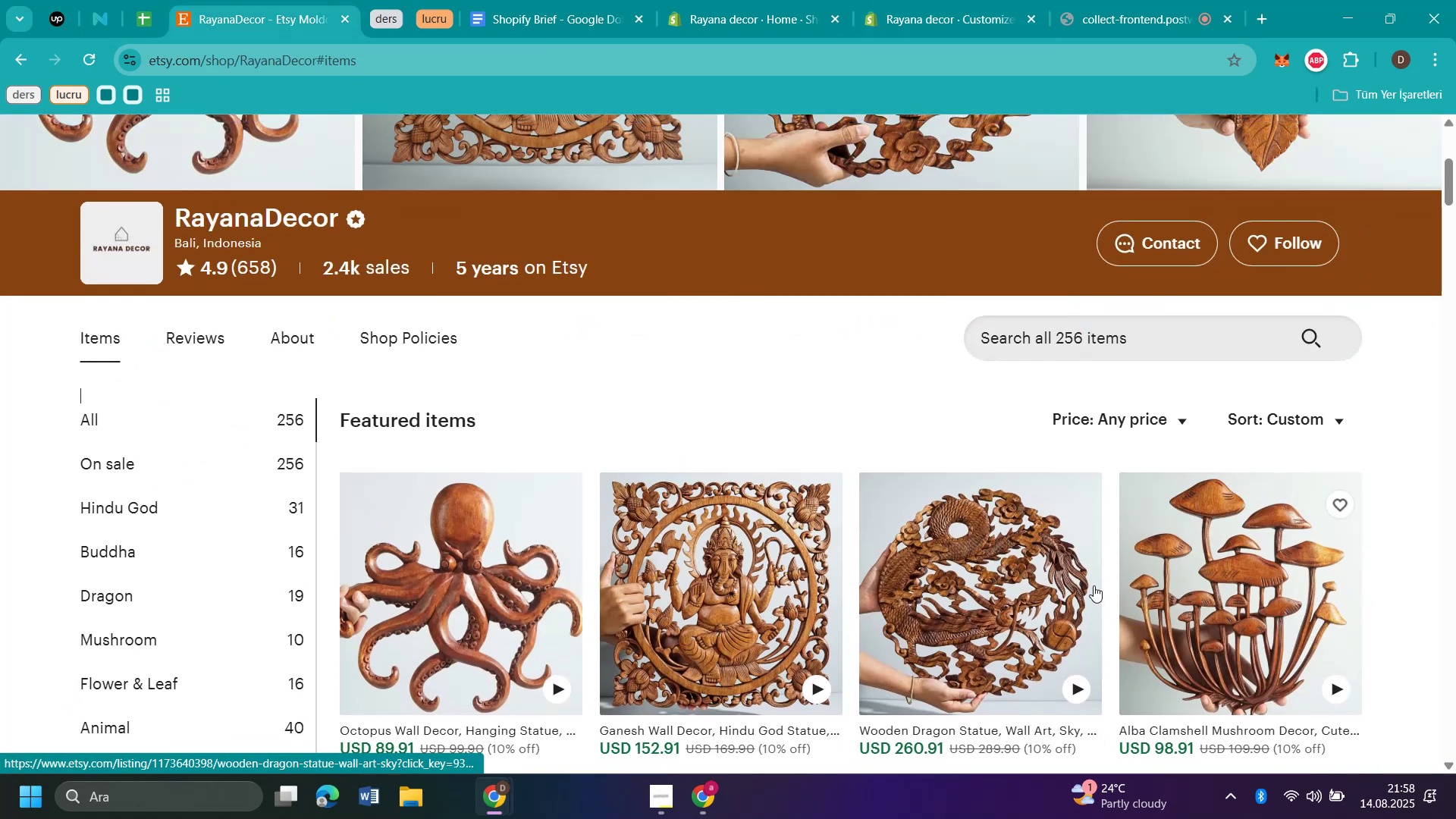 
scroll: coordinate [853, 574], scroll_direction: down, amount: 2.0
 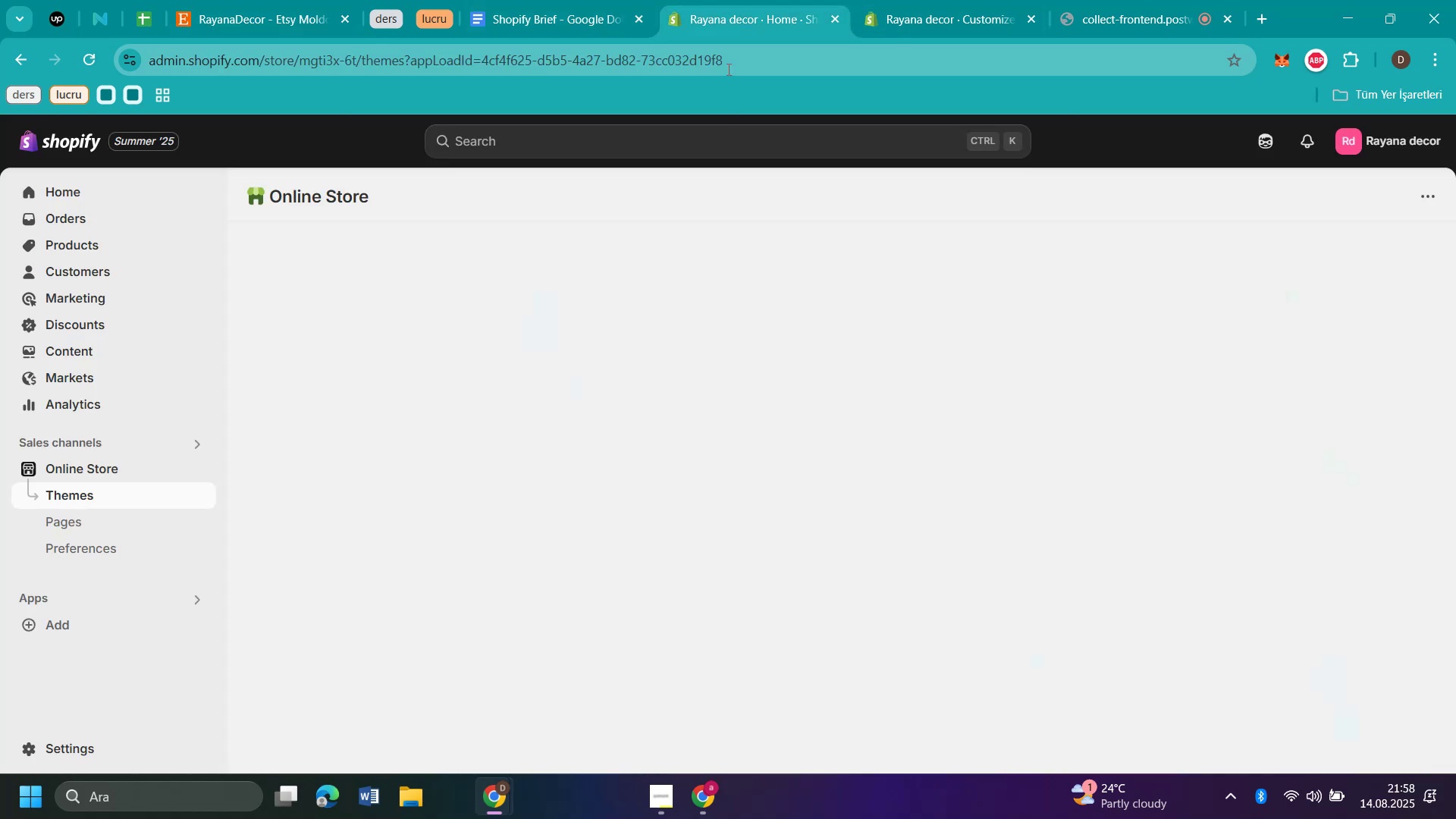 
wait(7.53)
 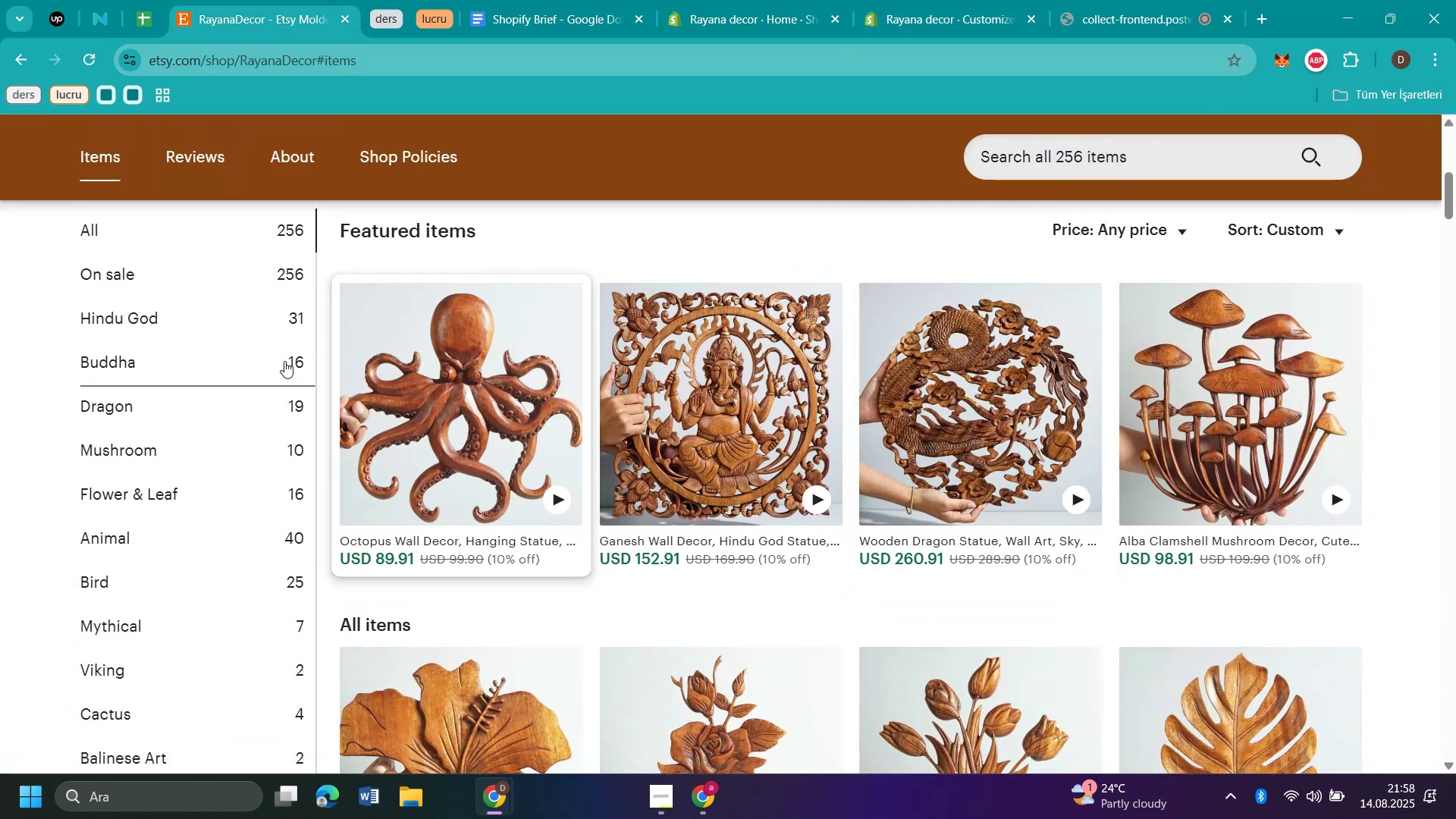 
left_click([832, 19])
 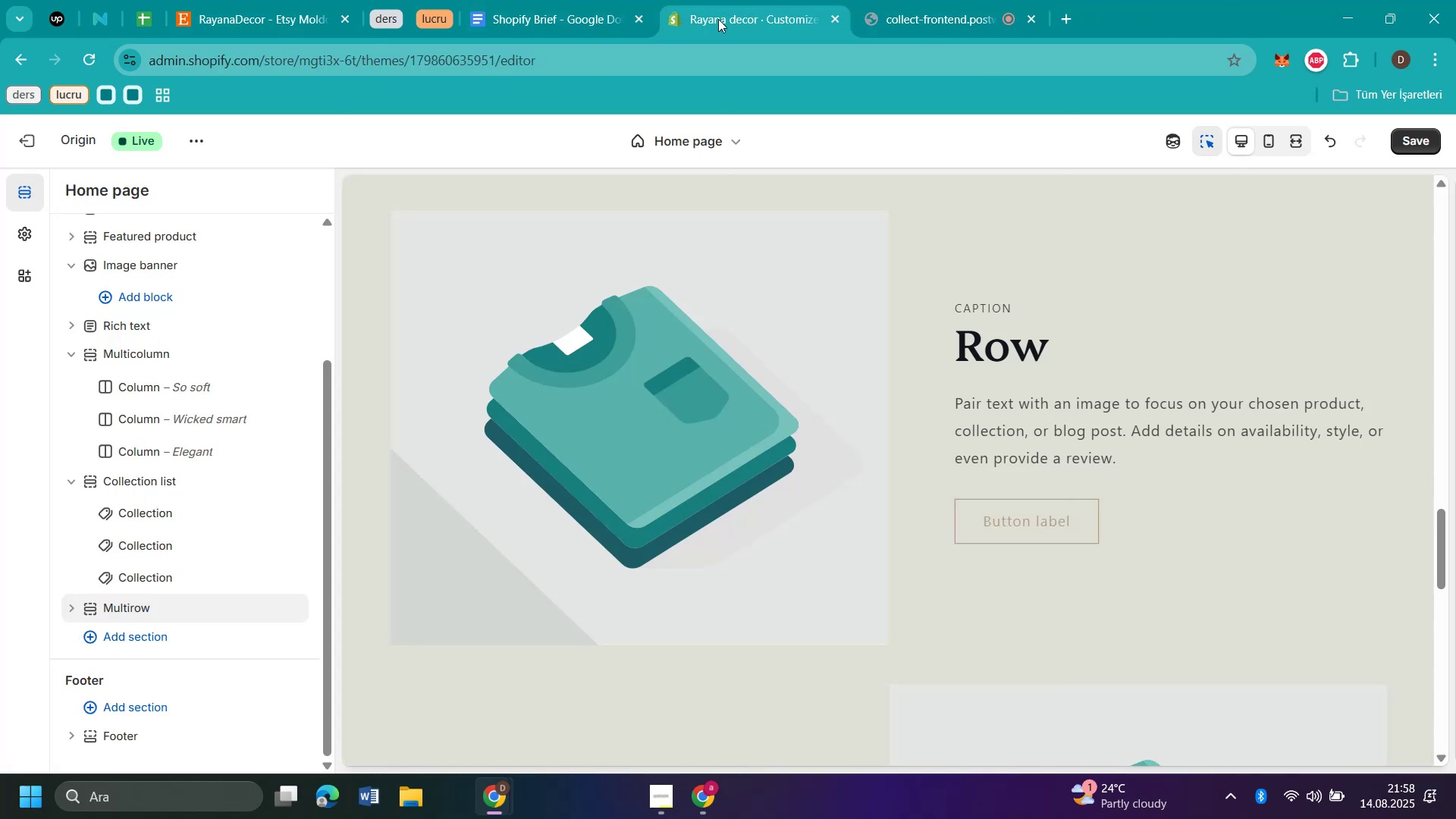 
left_click([718, 20])
 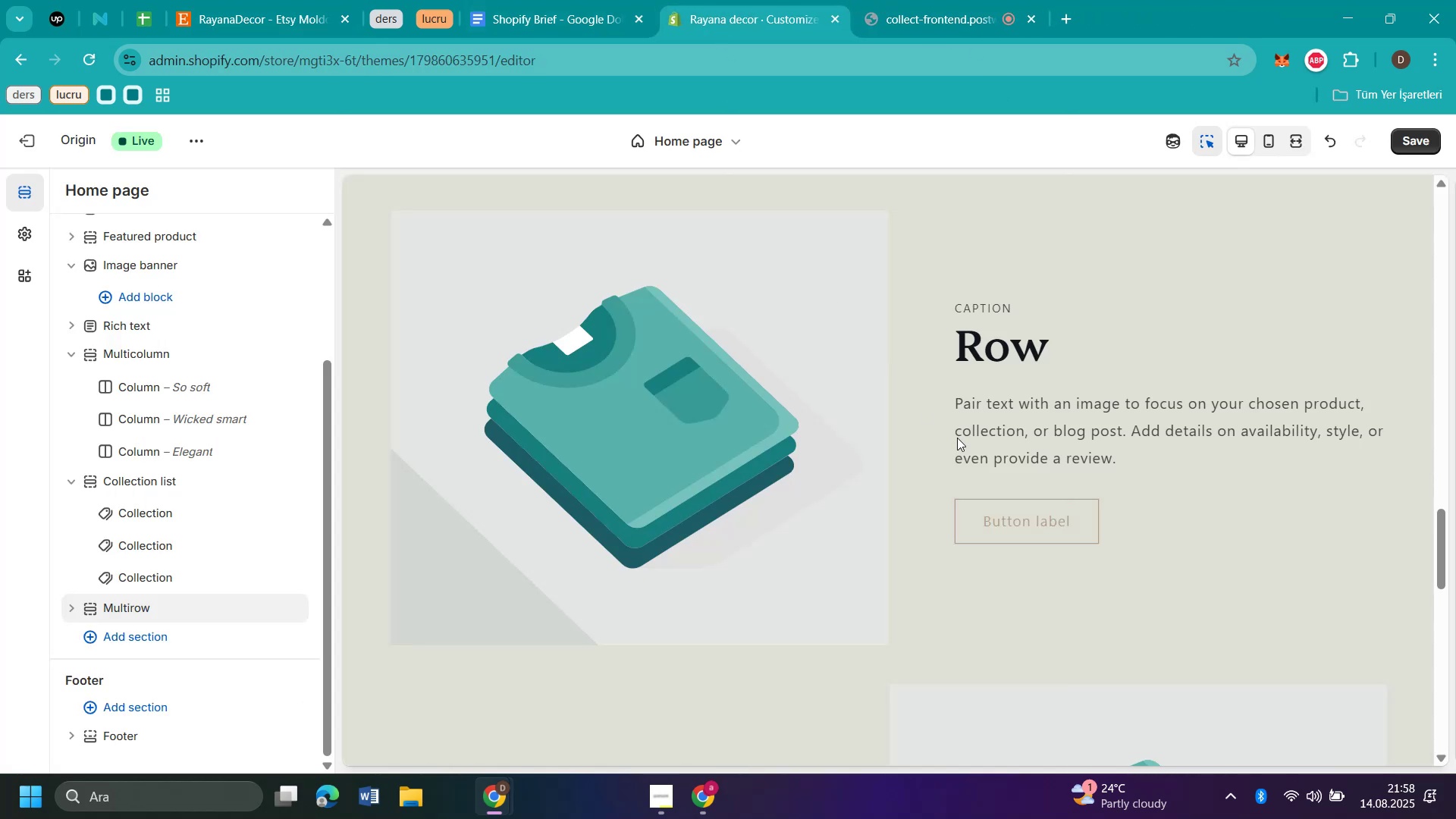 
scroll: coordinate [958, 438], scroll_direction: down, amount: 5.0
 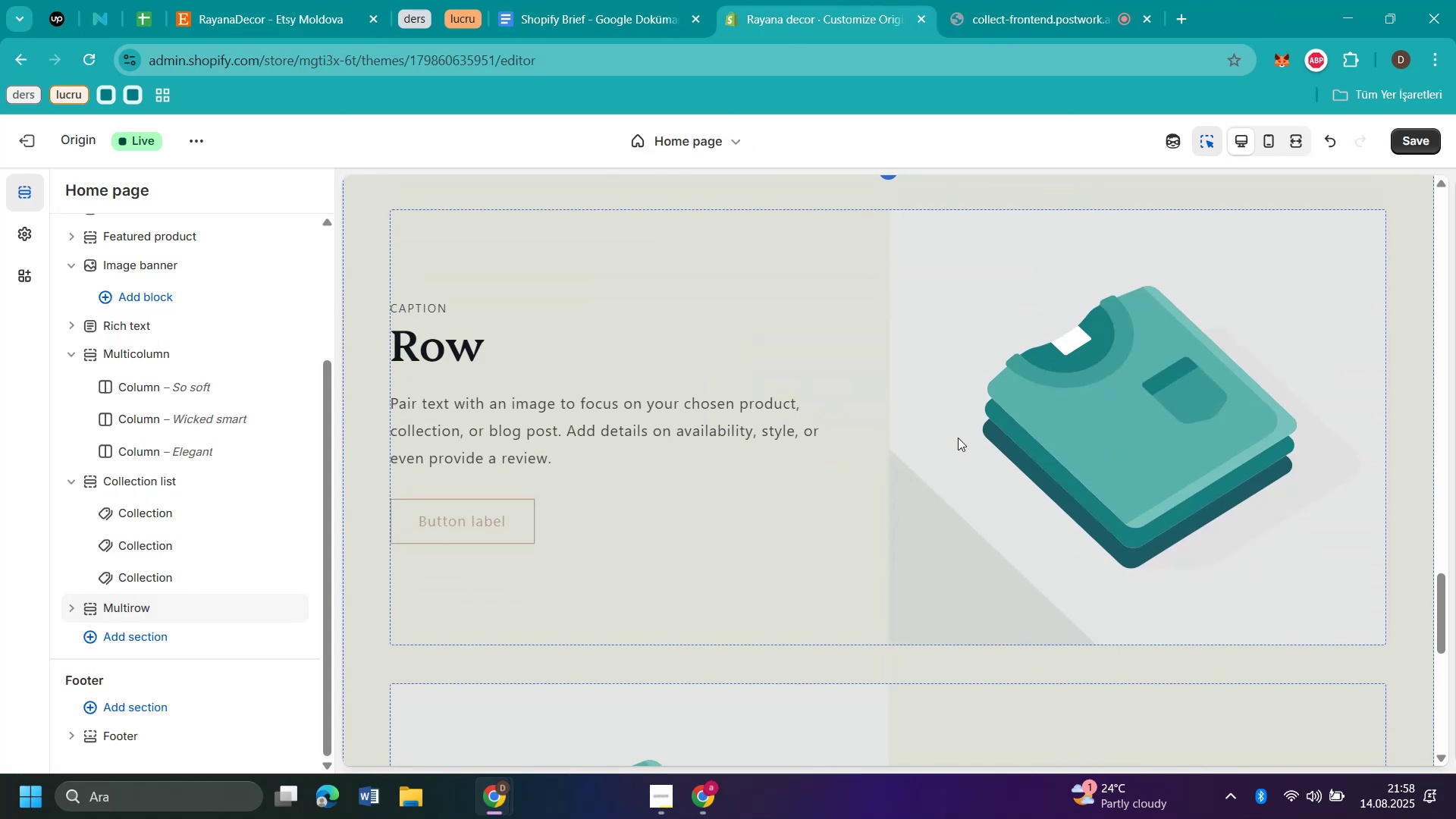 
scroll: coordinate [959, 438], scroll_direction: up, amount: 12.0
 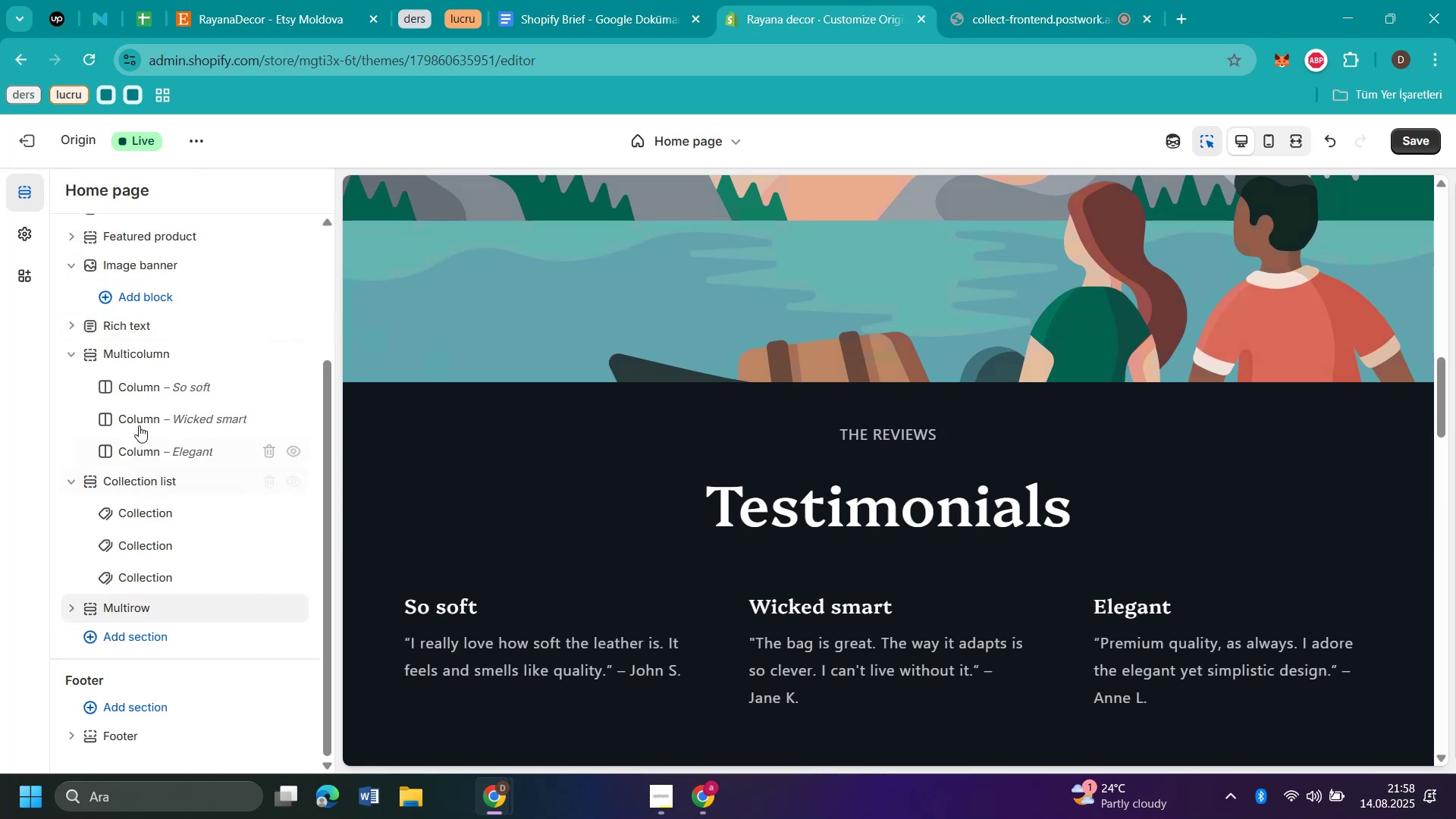 
wait(5.53)
 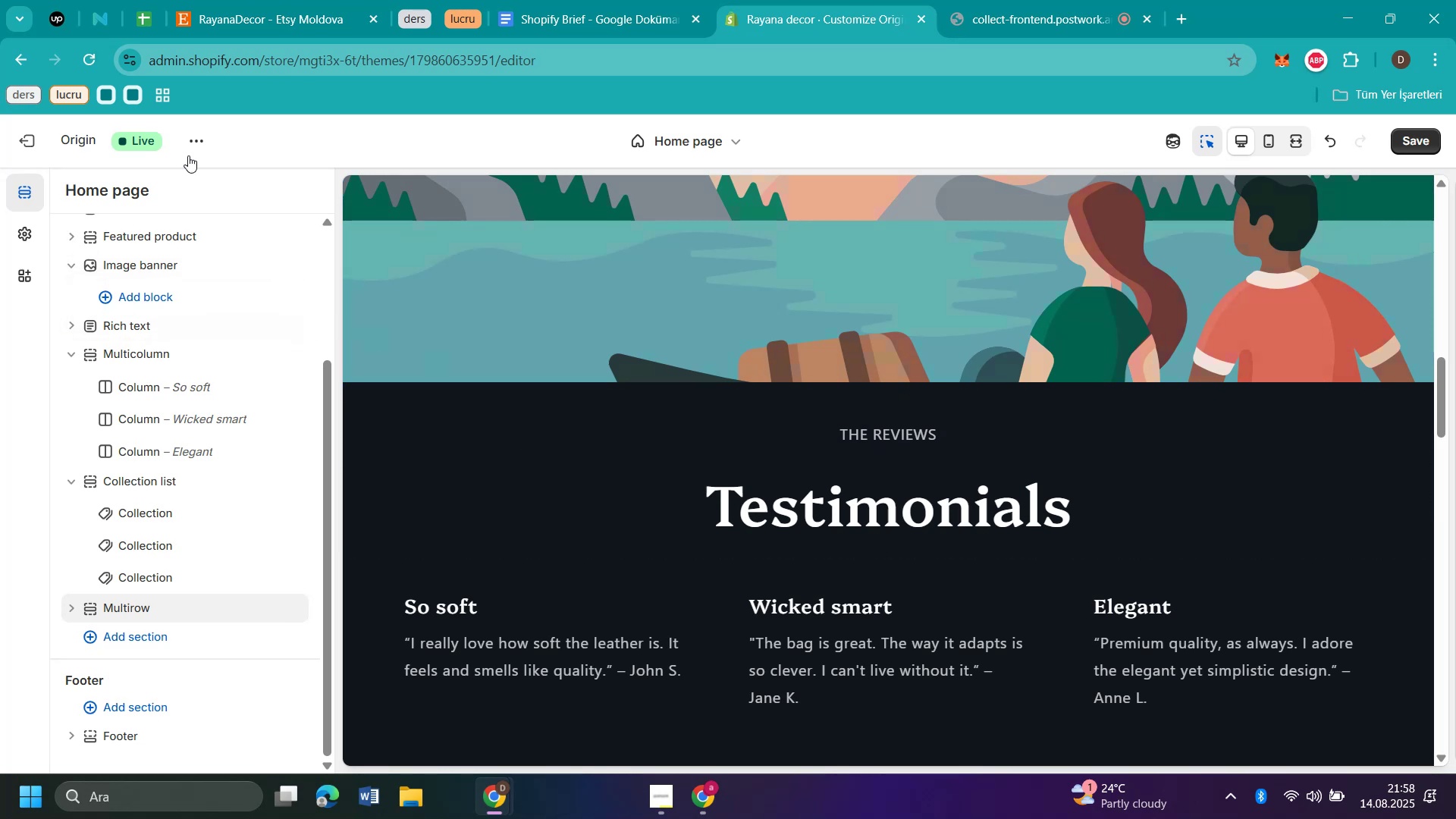 
mouse_move([170, 371])
 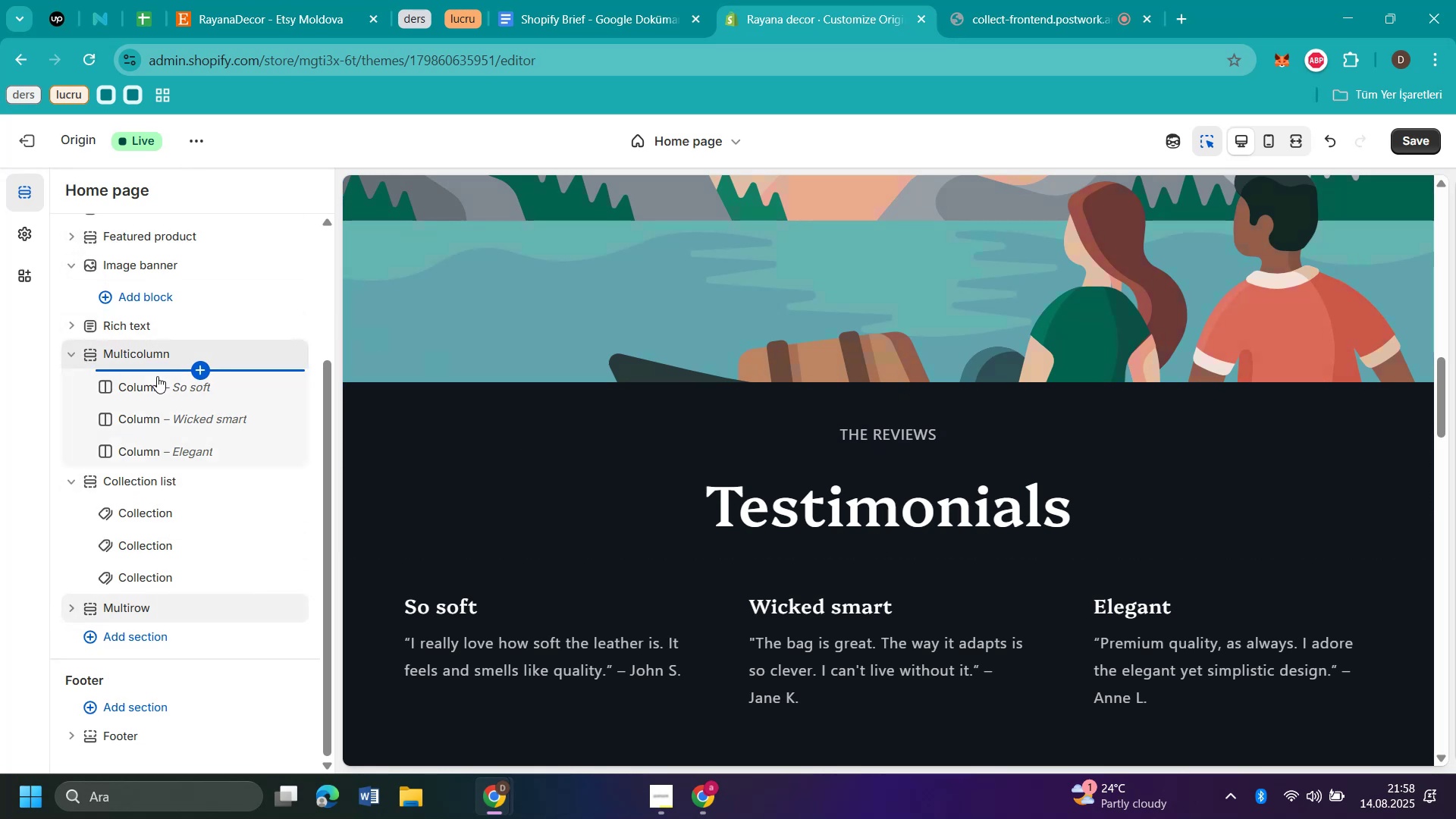 
mouse_move([153, 377])
 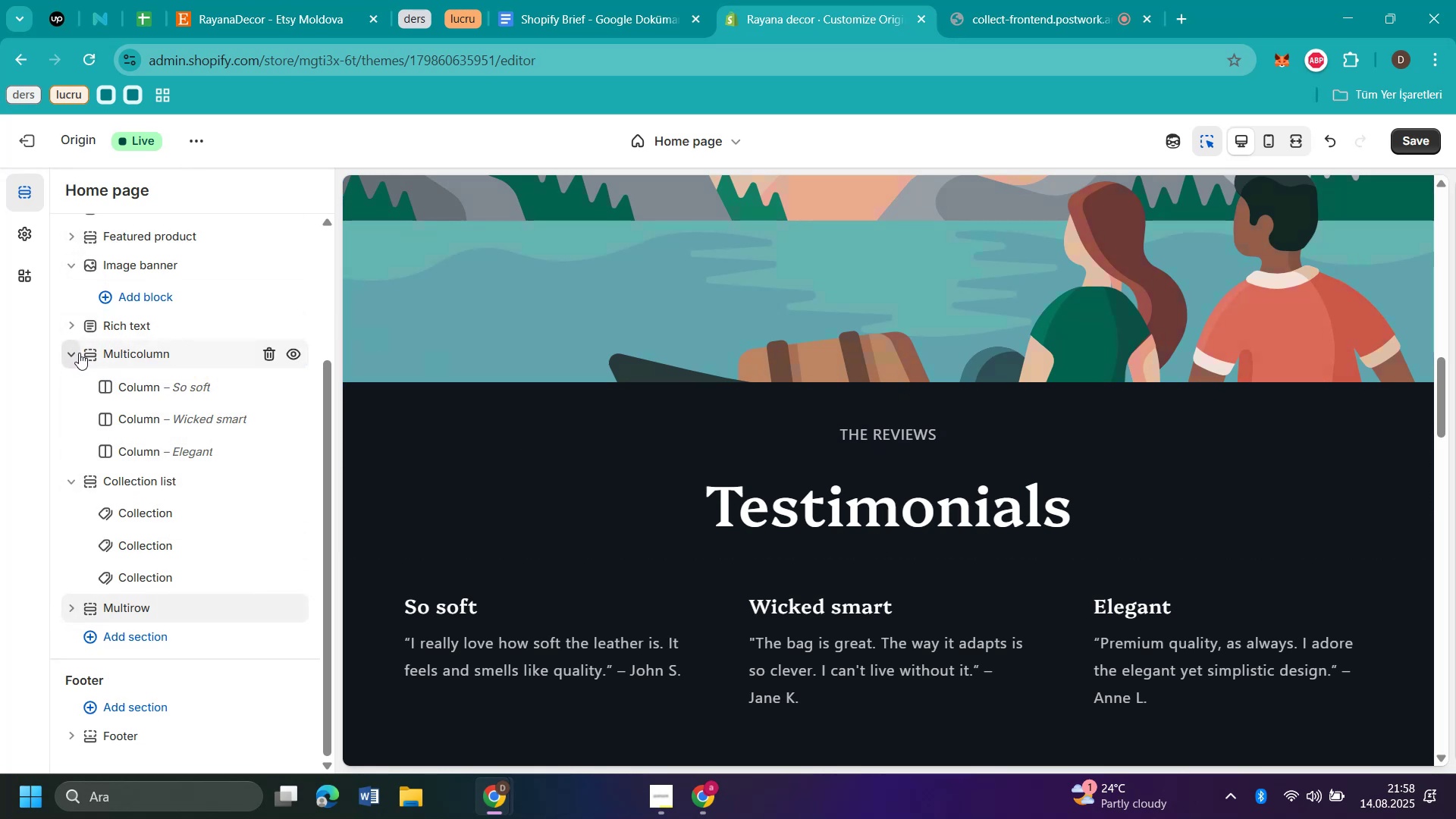 
left_click_drag(start_coordinate=[86, 356], to_coordinate=[80, 542])
 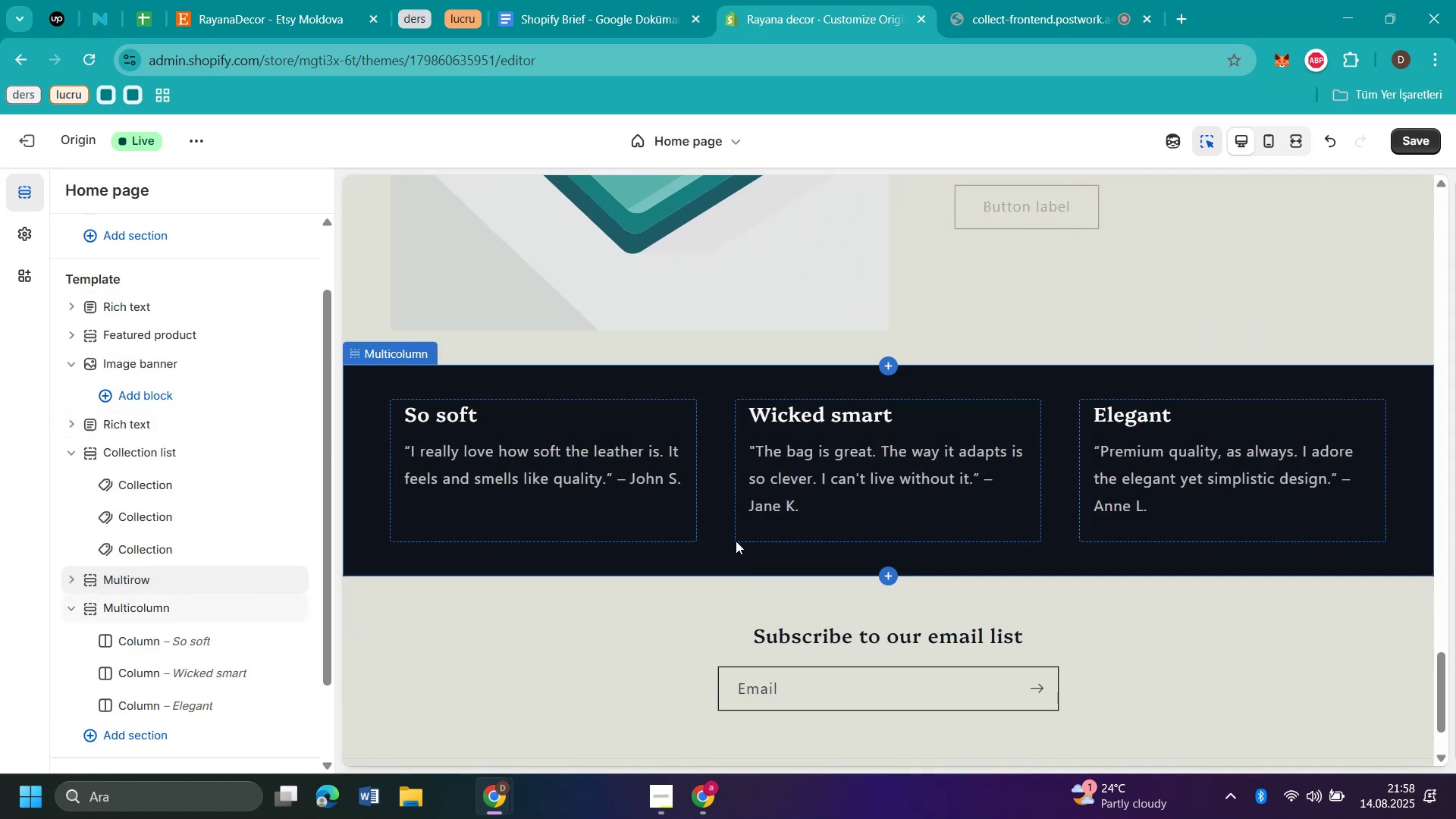 
scroll: coordinate [804, 473], scroll_direction: up, amount: 23.0
 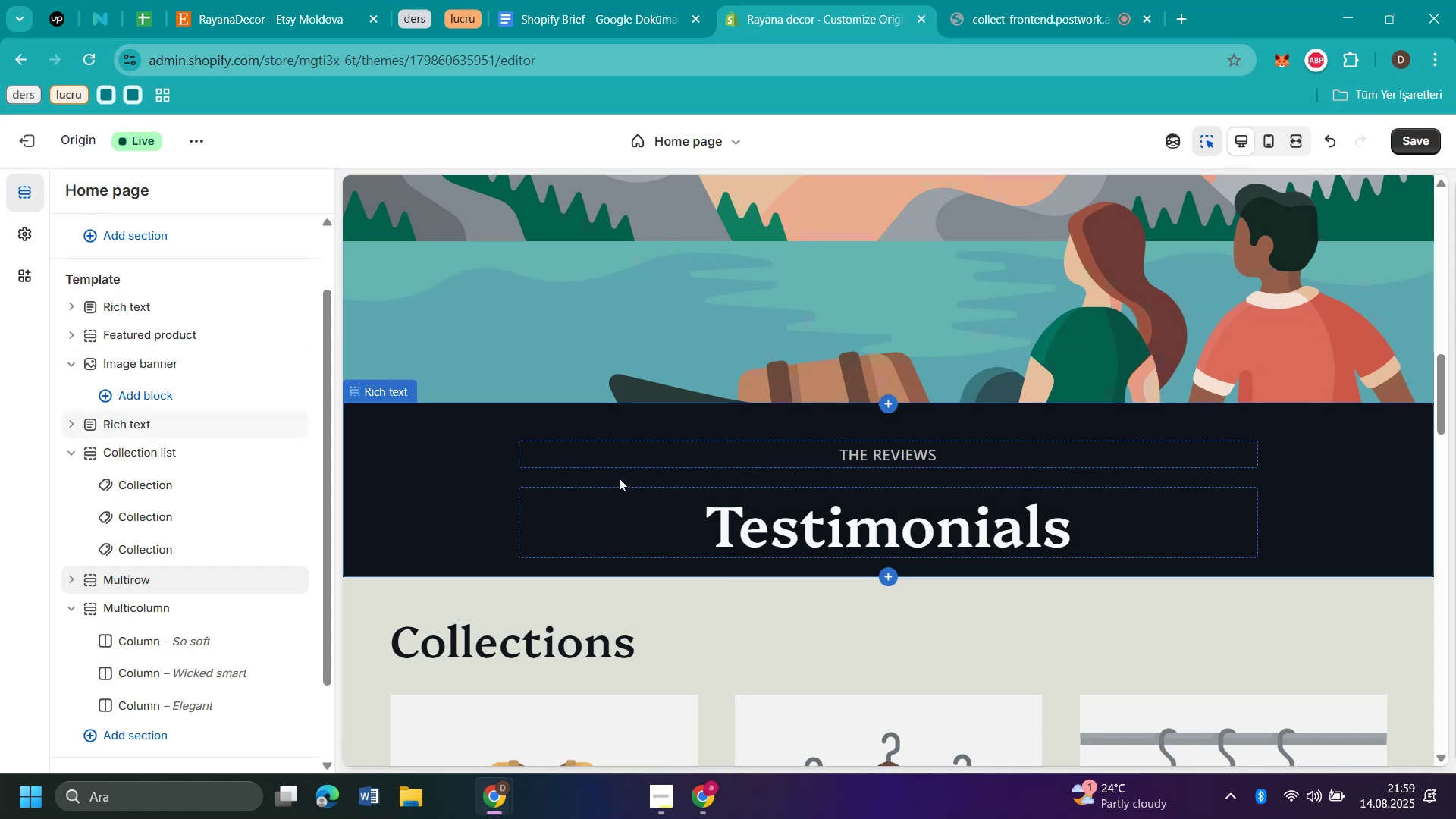 
wait(6.73)
 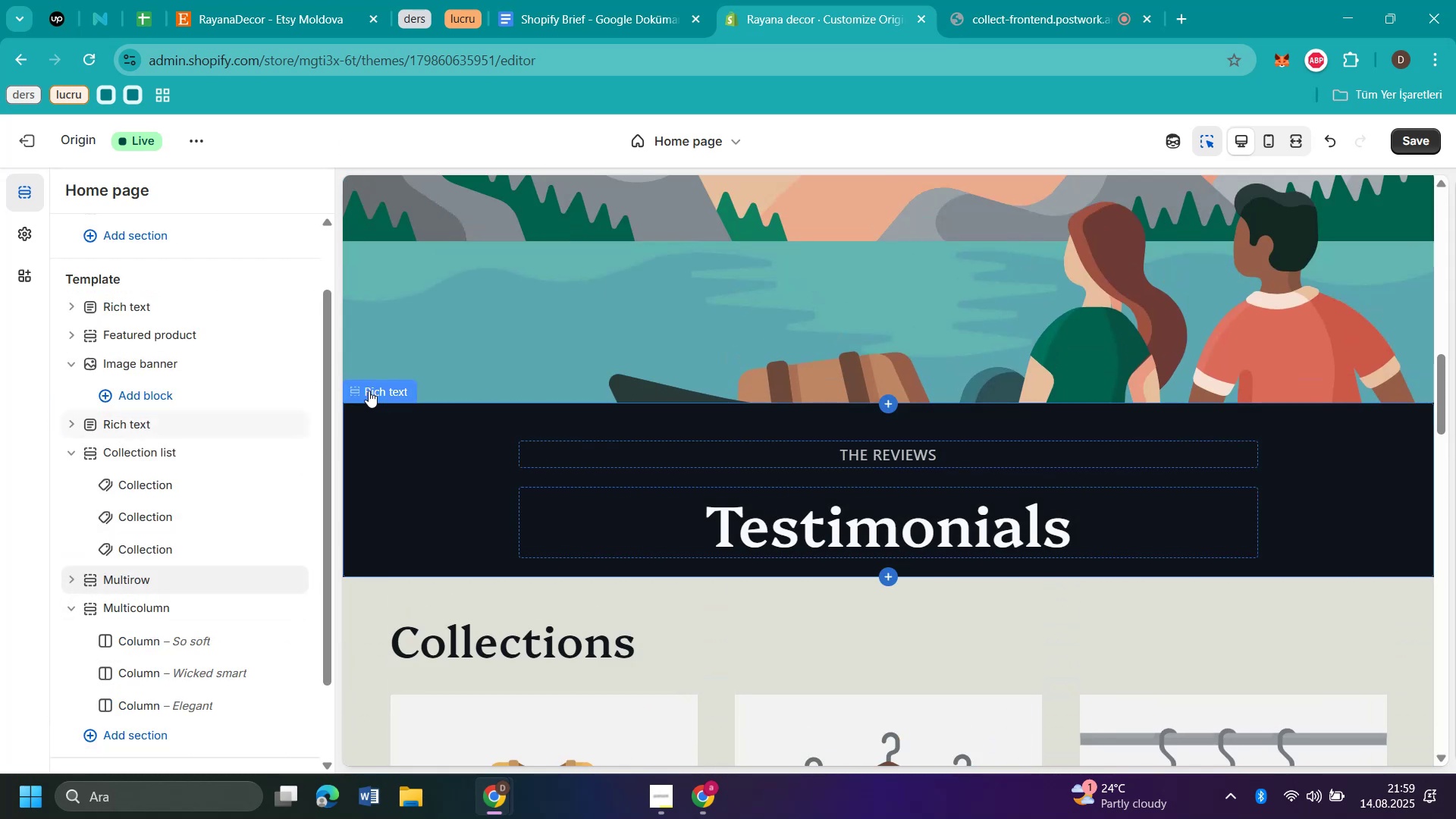 
left_click_drag(start_coordinate=[354, 394], to_coordinate=[347, 516])
 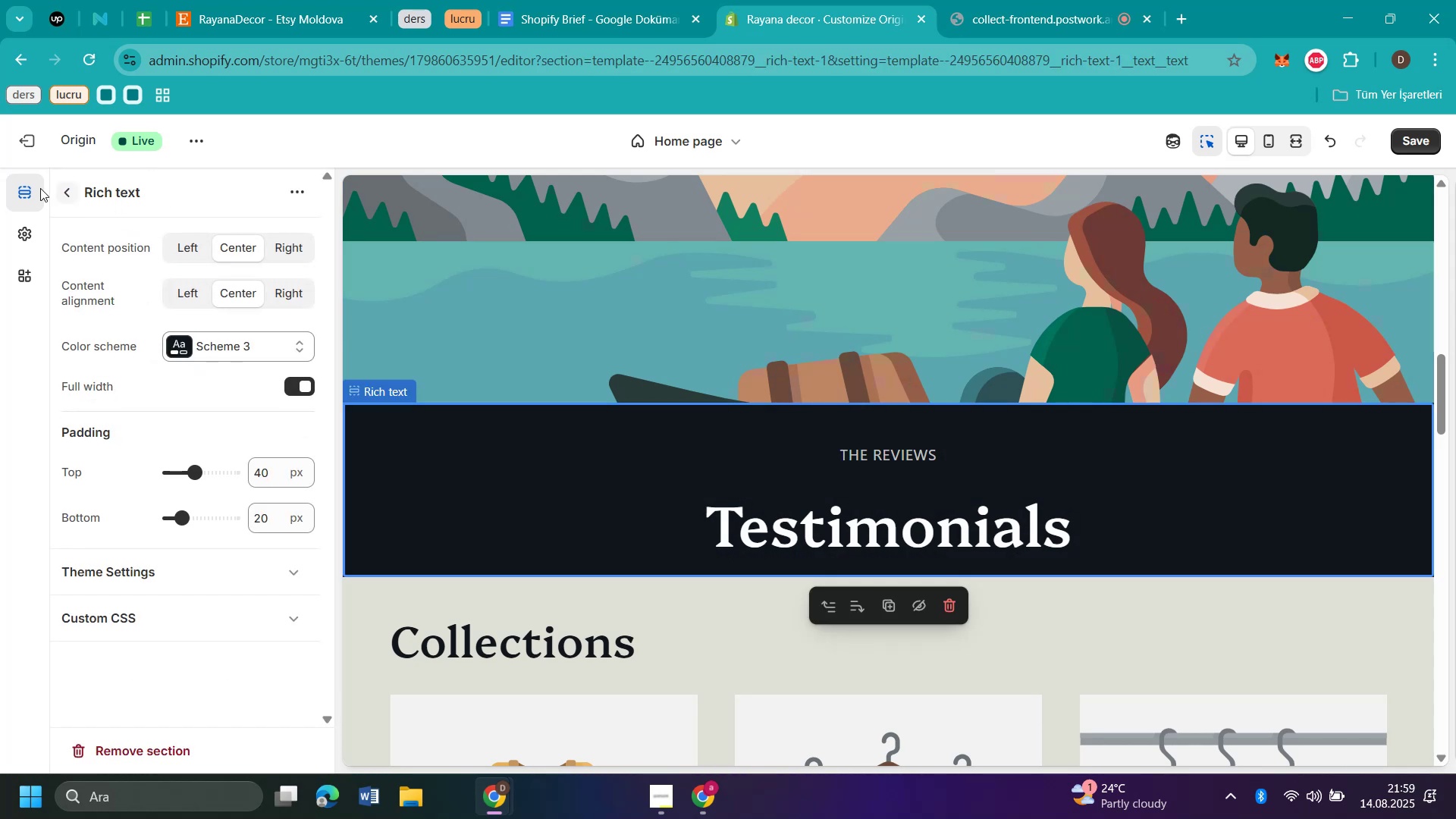 
left_click([60, 193])
 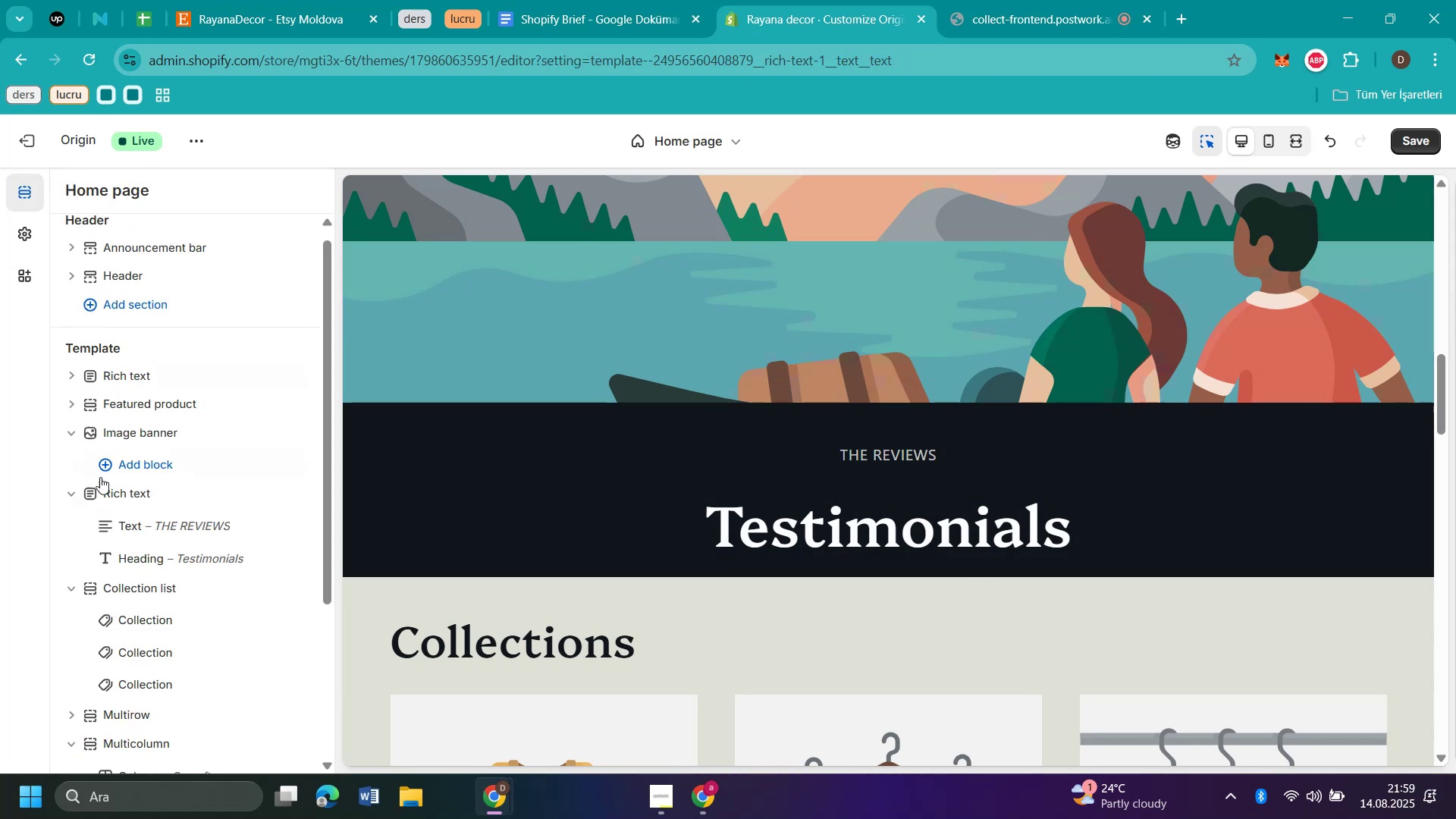 
left_click_drag(start_coordinate=[91, 494], to_coordinate=[117, 498])
 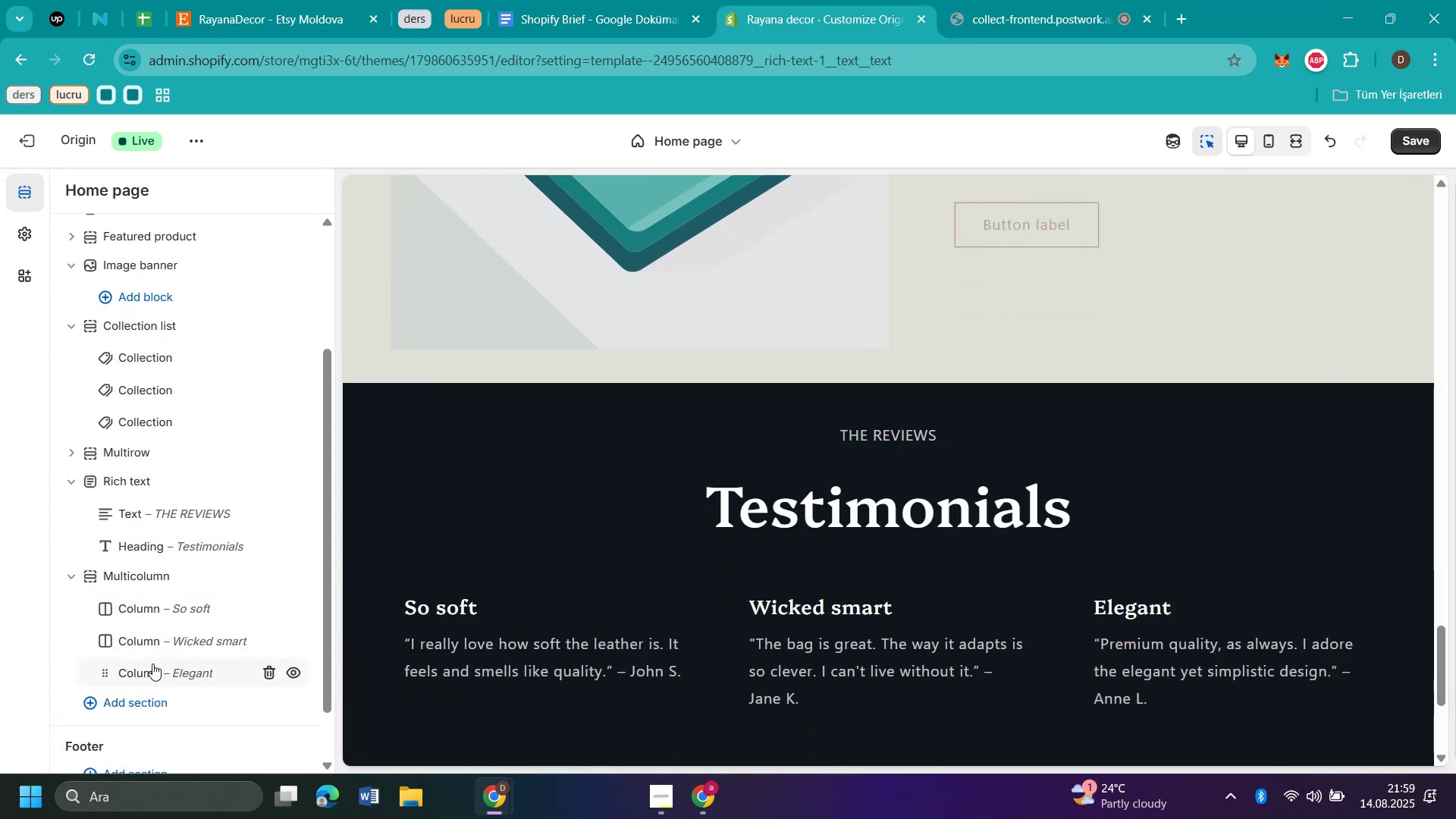 
left_click([133, 573])
 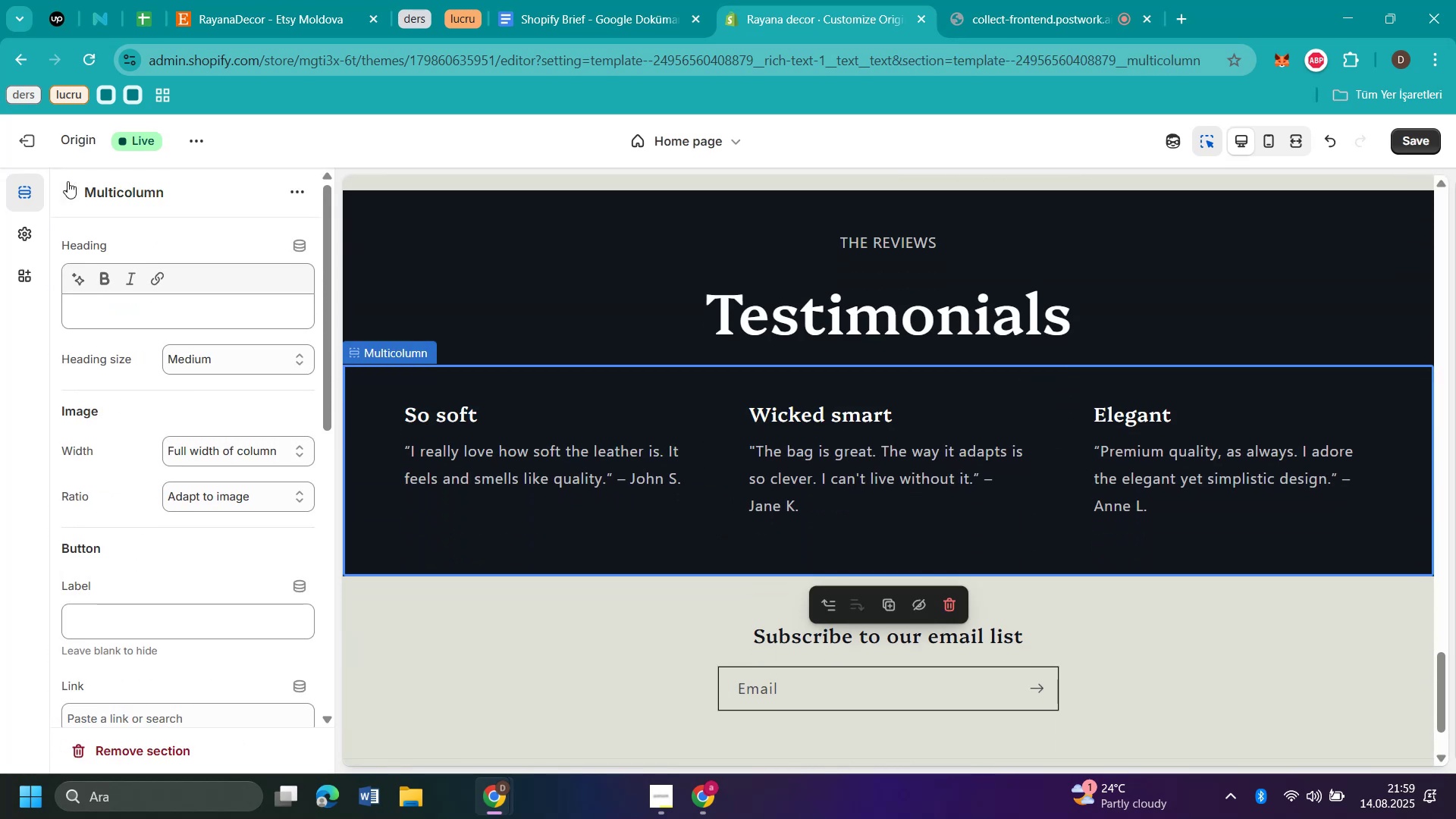 
left_click([71, 201])
 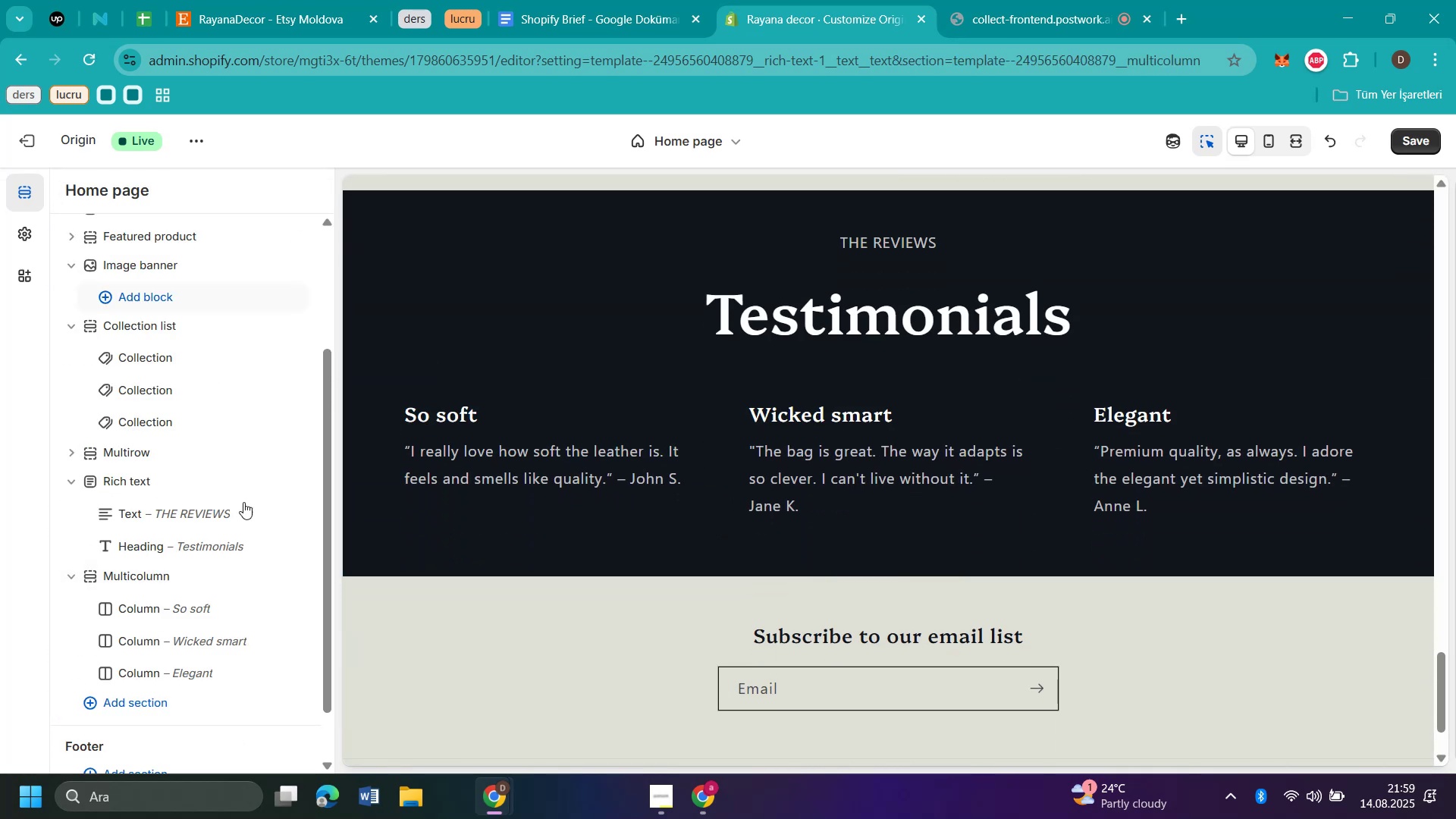 
scroll: coordinate [243, 510], scroll_direction: down, amount: 2.0
 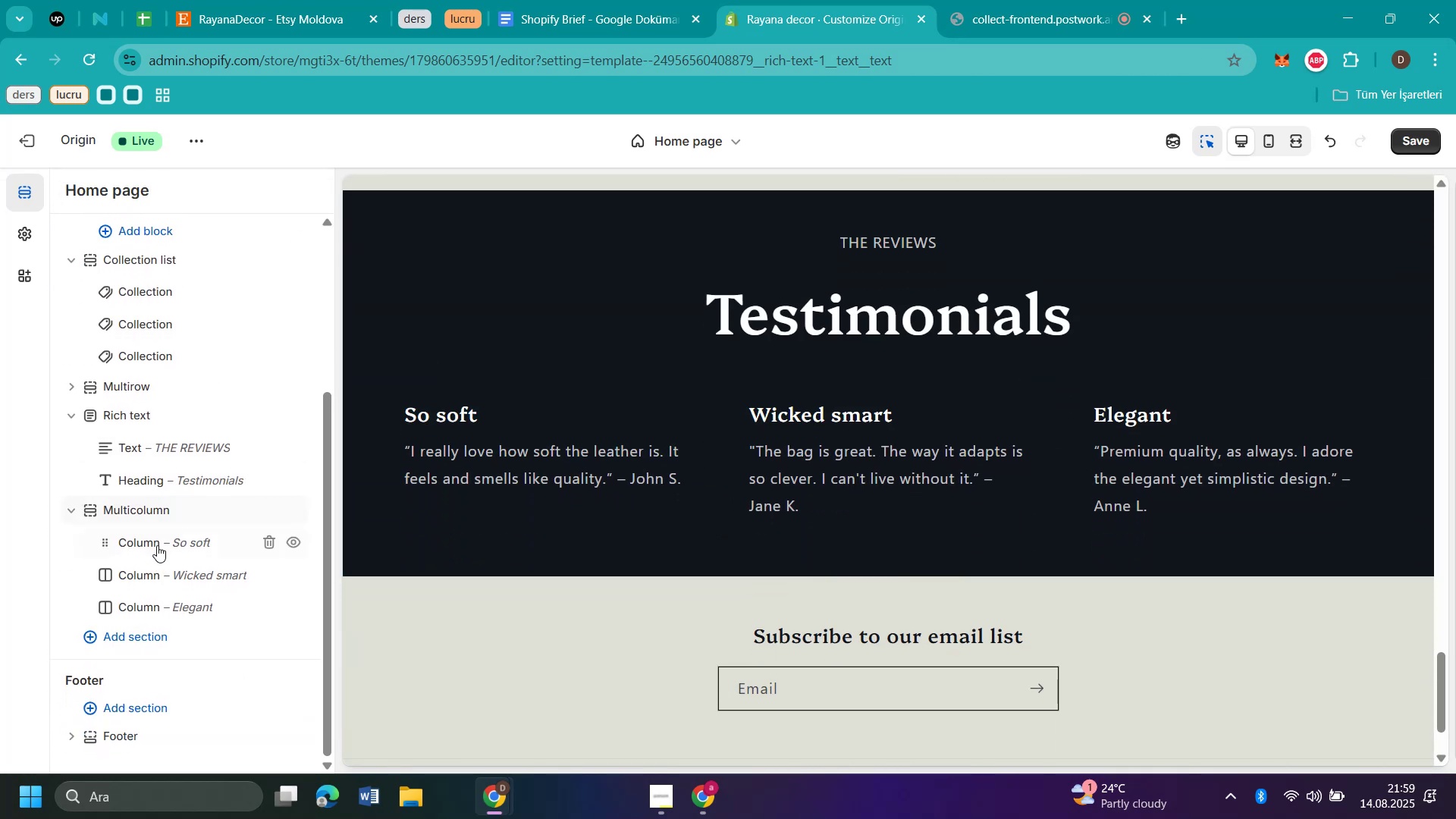 
right_click([162, 539])
 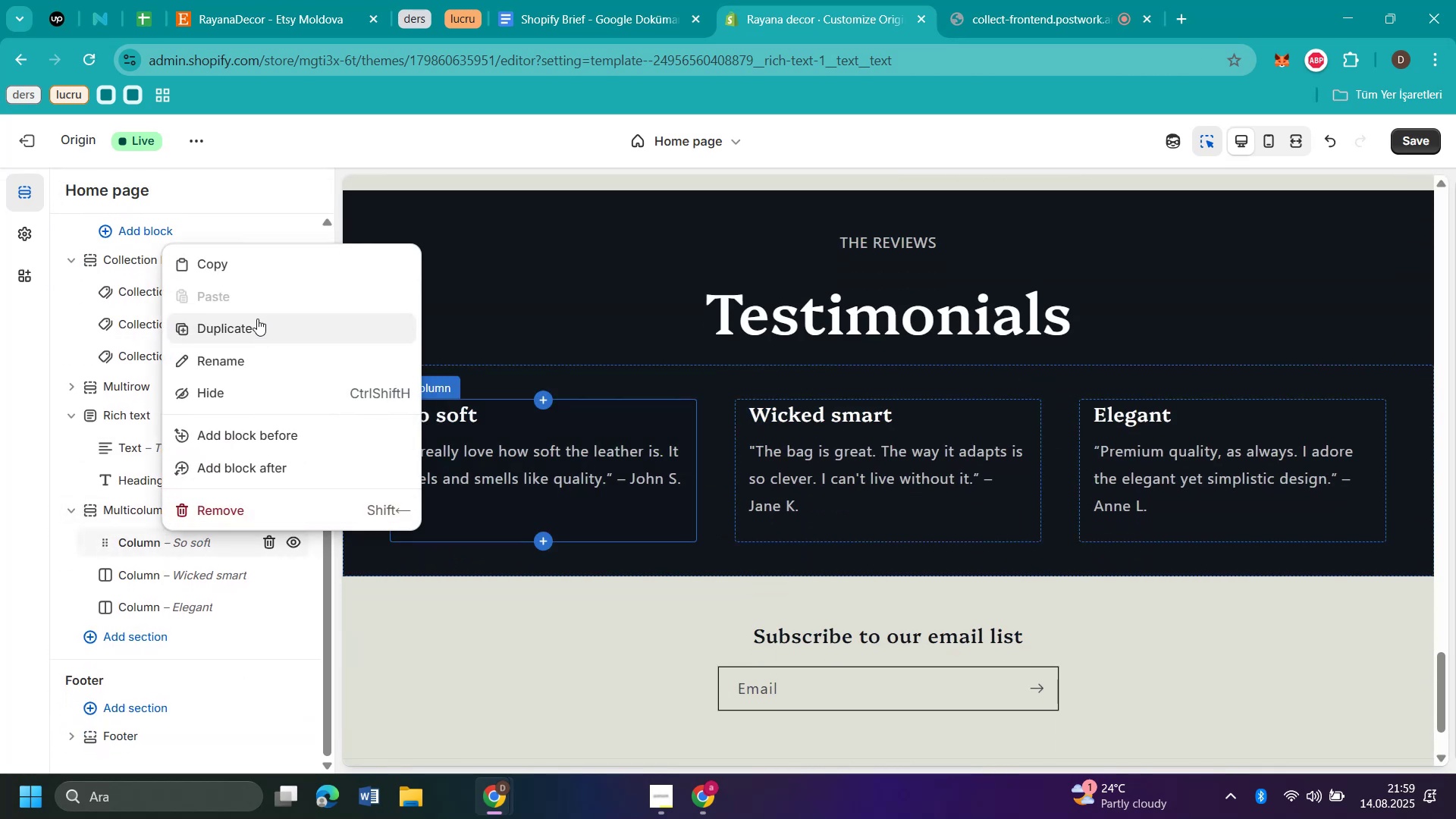 
left_click([257, 315])
 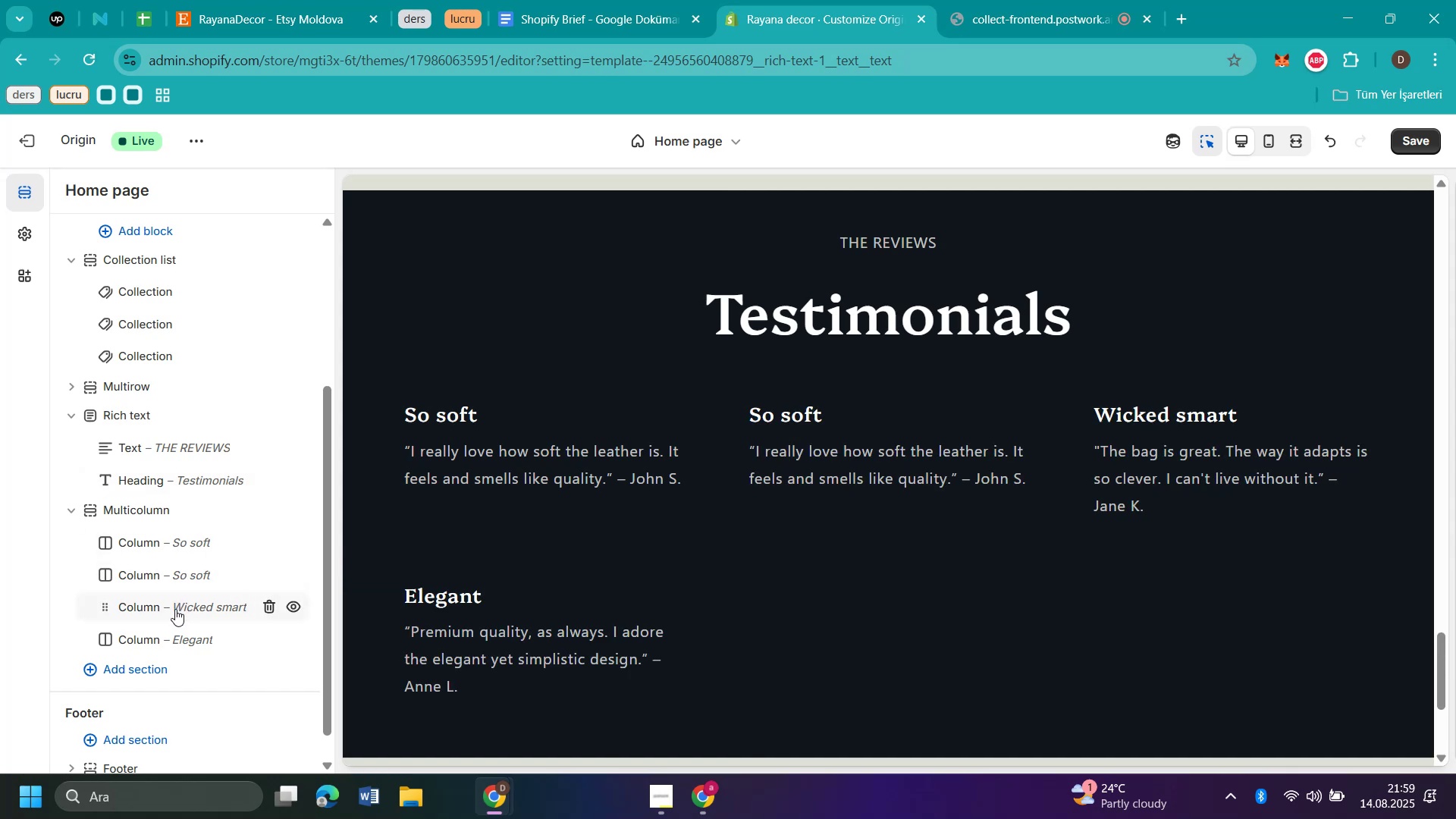 
right_click([171, 615])
 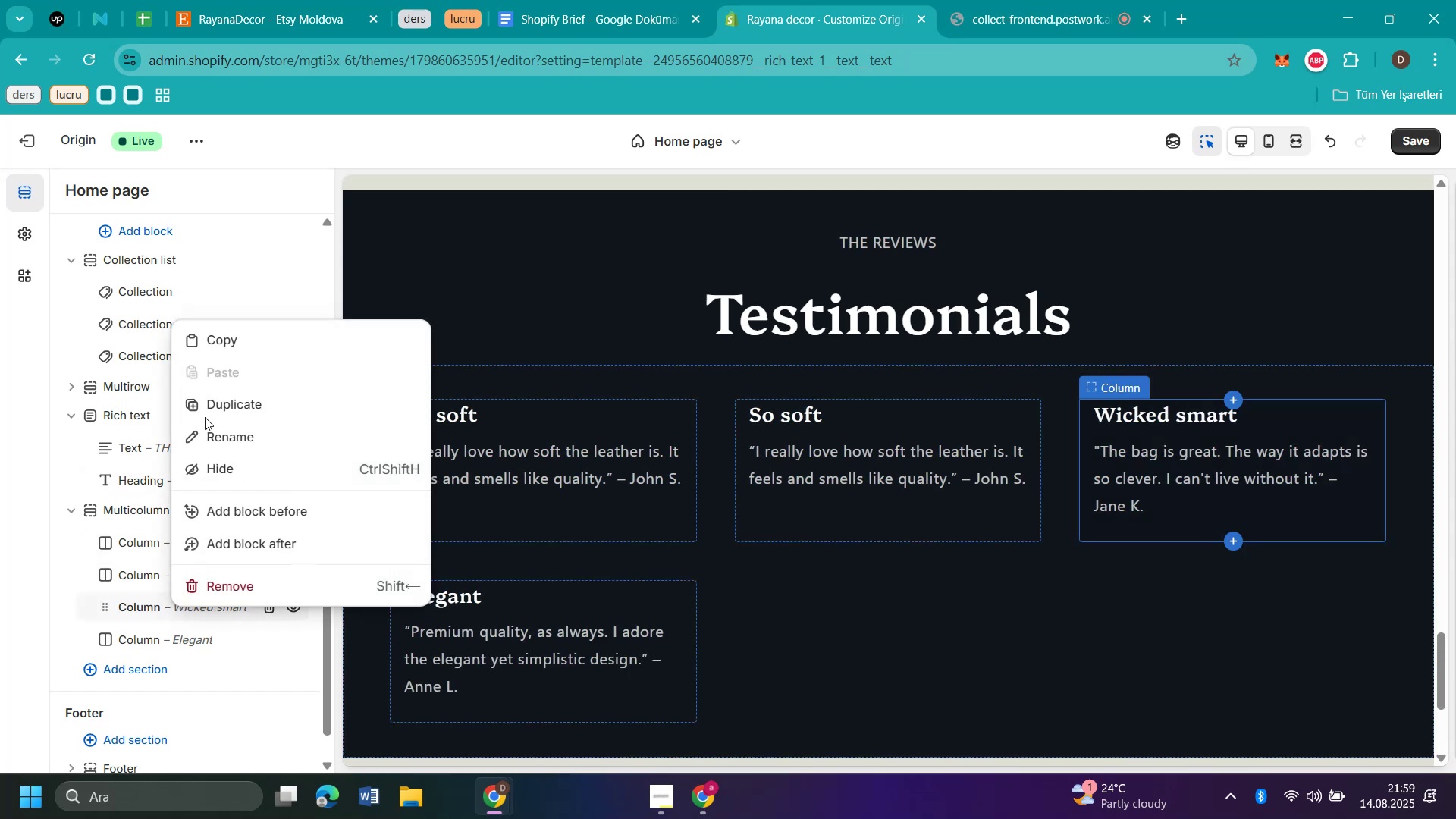 
left_click([222, 407])
 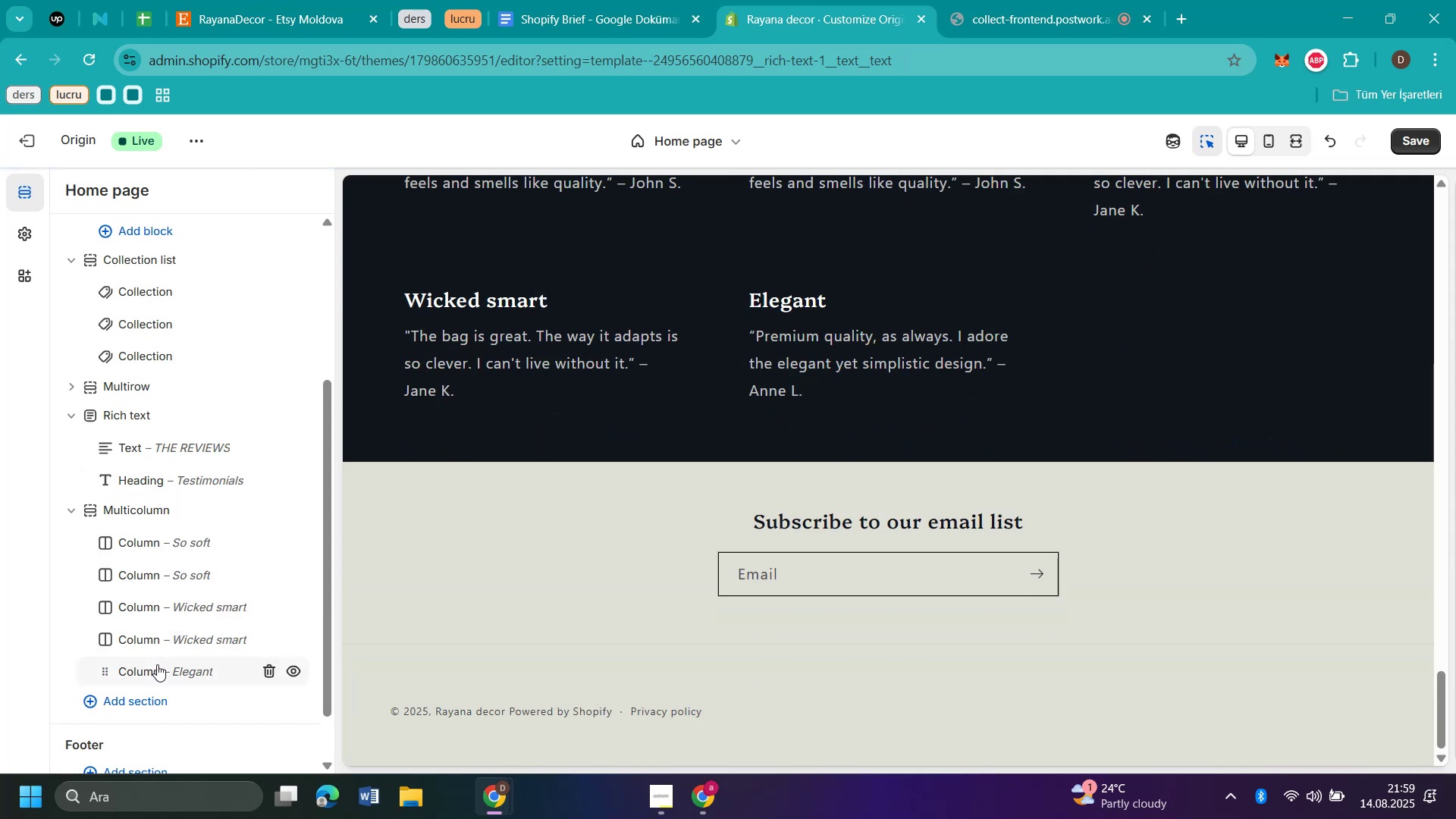 
right_click([157, 664])
 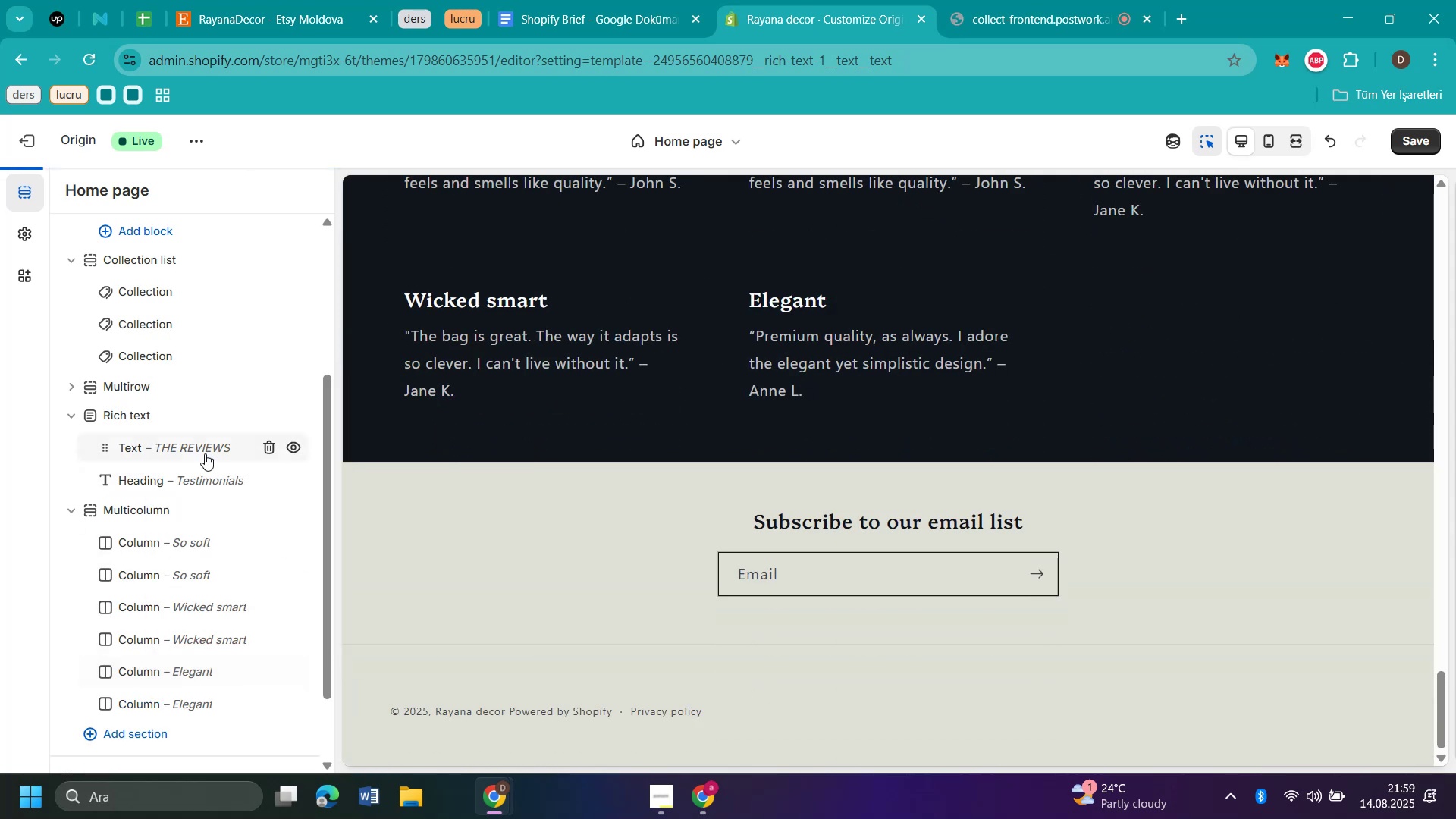 
scroll: coordinate [944, 526], scroll_direction: up, amount: 4.0
 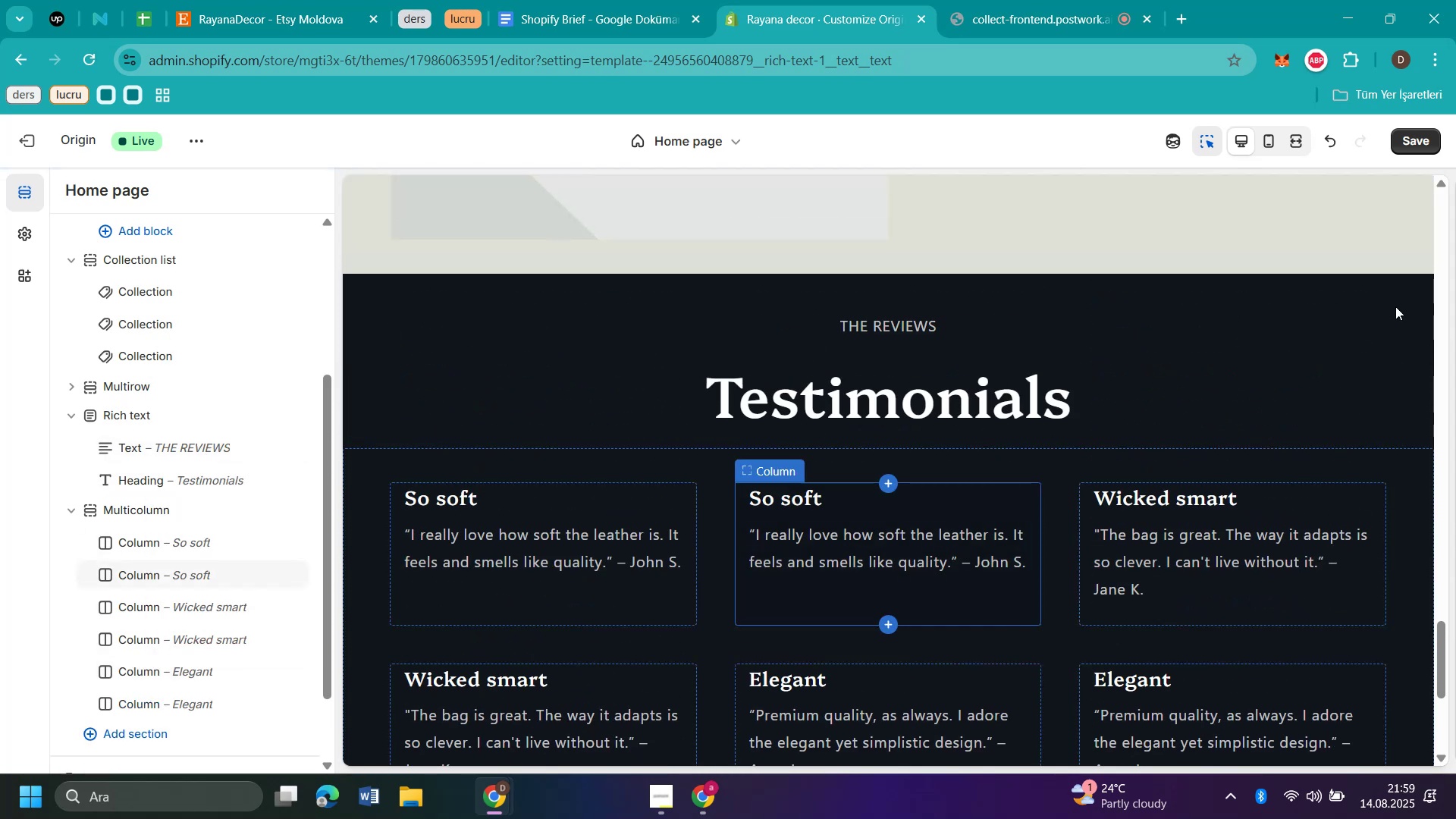 
scroll: coordinate [1152, 431], scroll_direction: down, amount: 8.0
 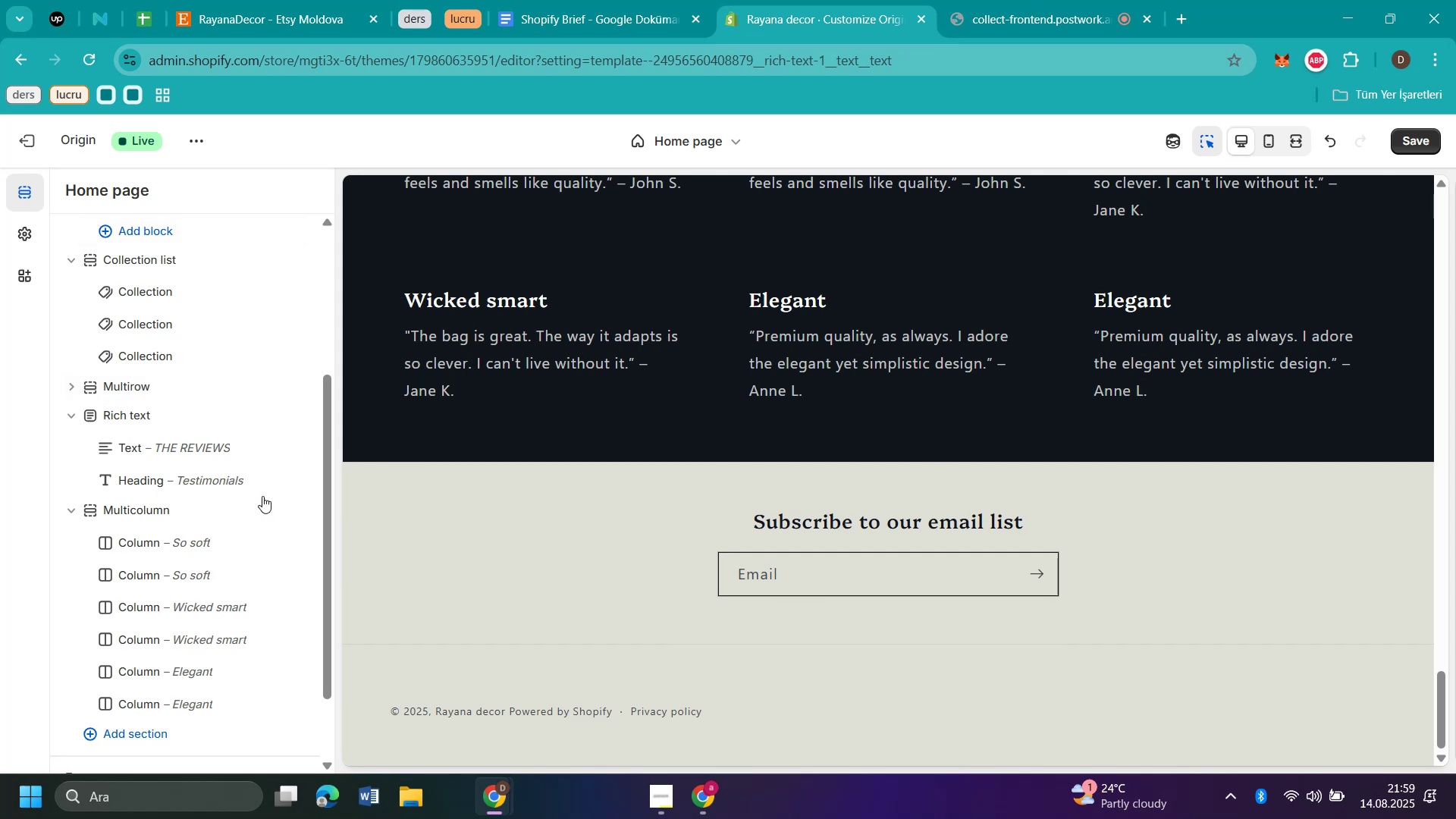 
scroll: coordinate [1306, 434], scroll_direction: up, amount: 26.0
 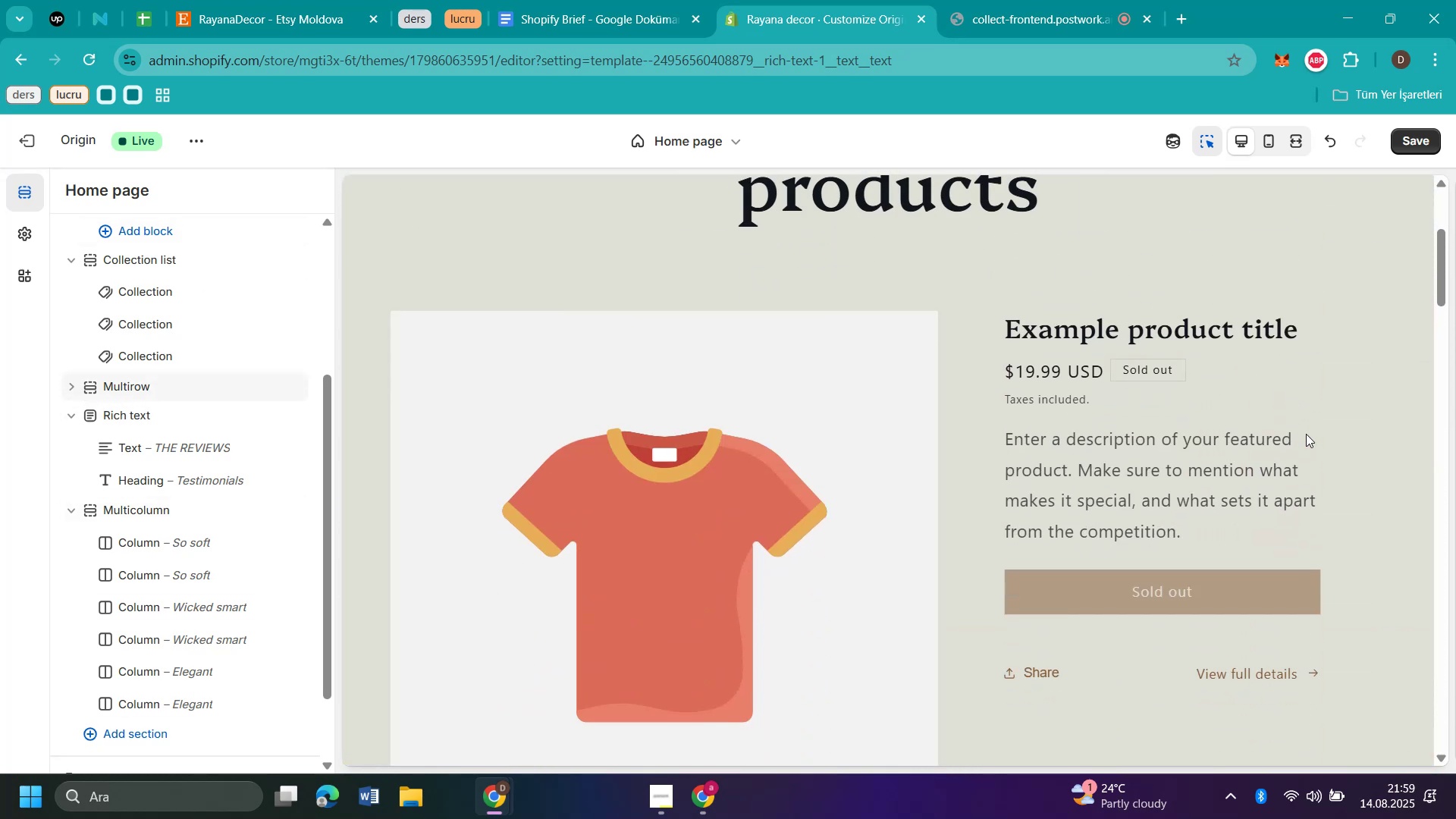 
scroll: coordinate [1306, 434], scroll_direction: down, amount: 5.0
 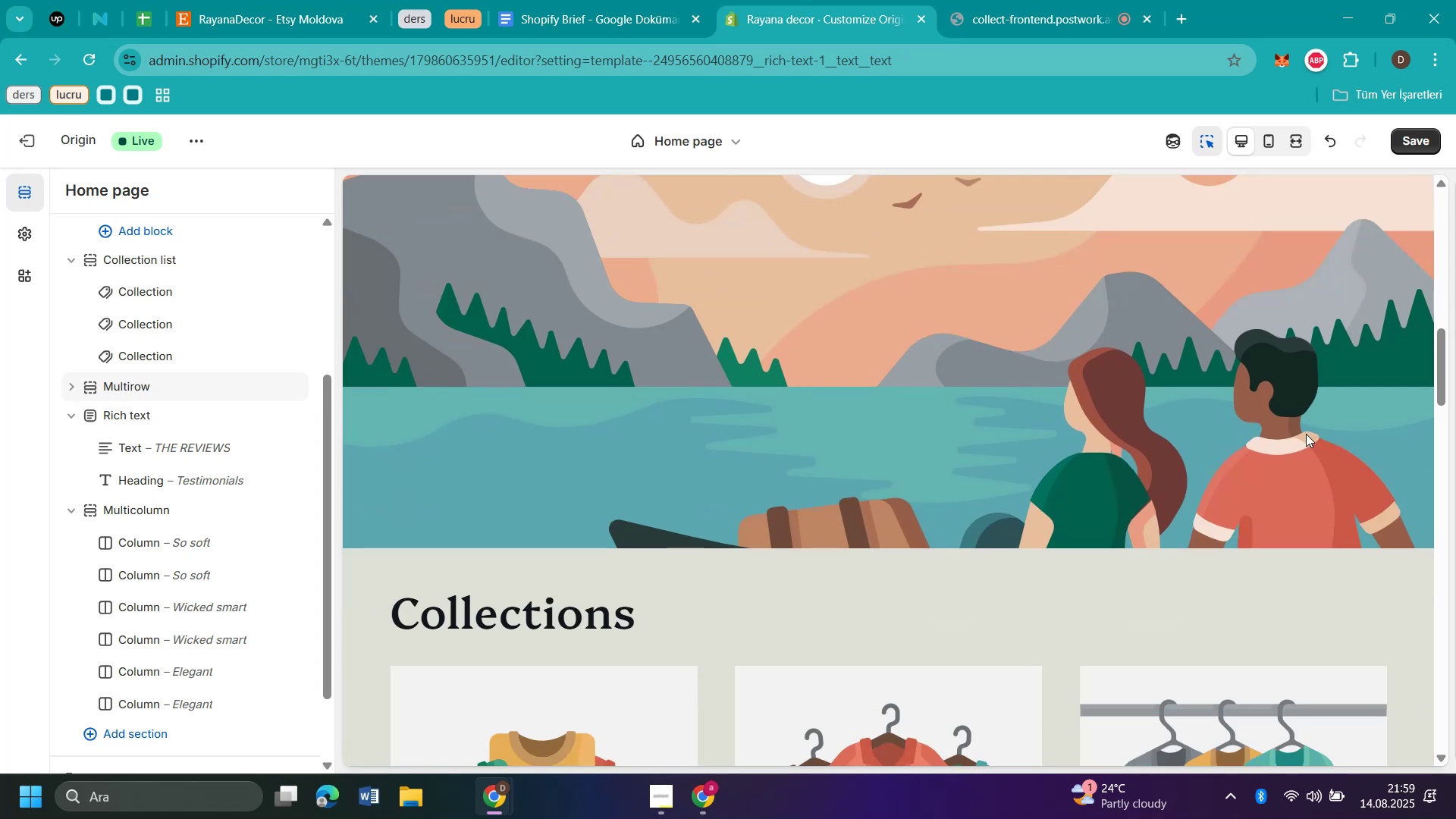 
scroll: coordinate [1018, 425], scroll_direction: up, amount: 20.0
 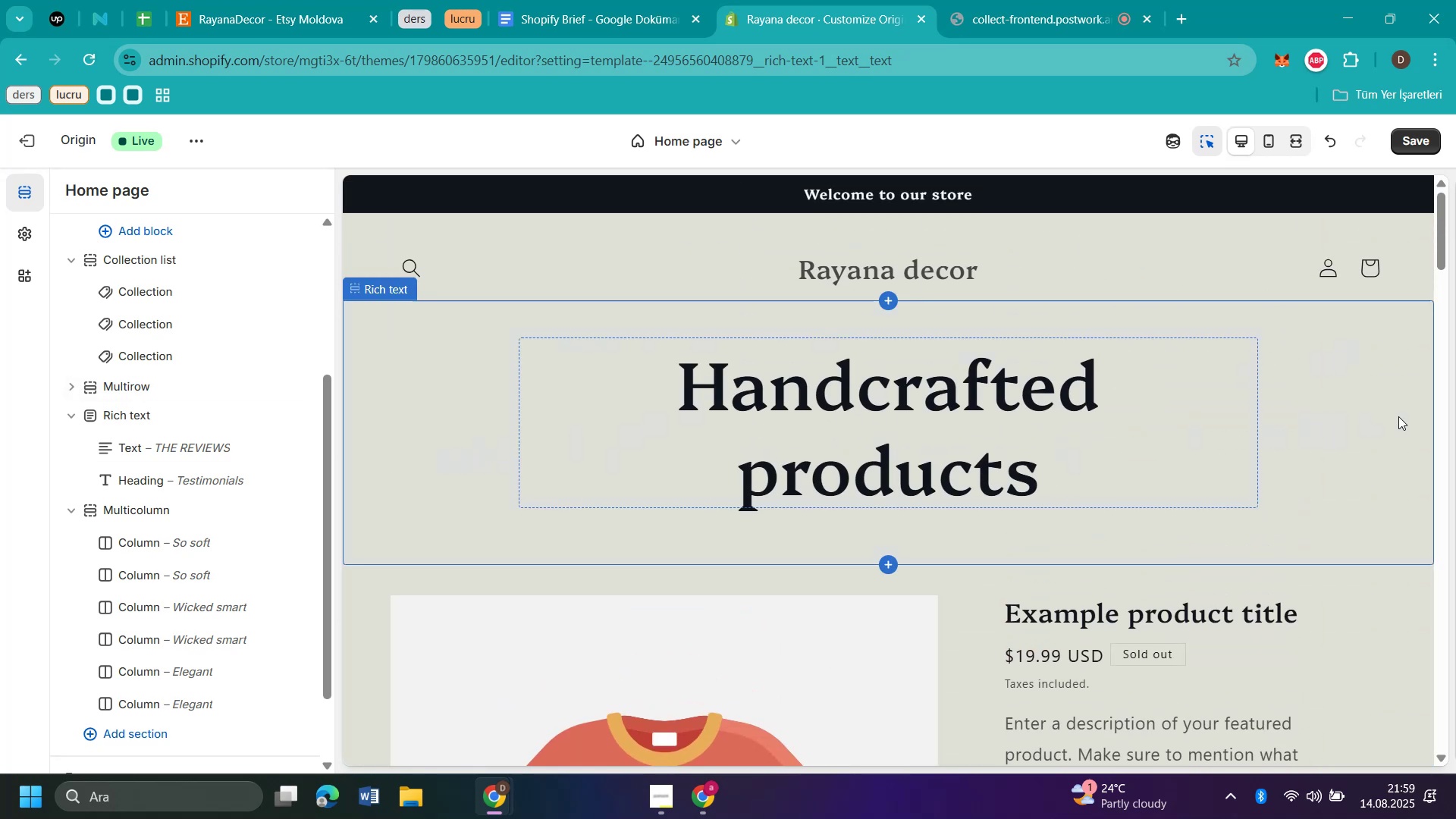 
mouse_move([237, 22])
 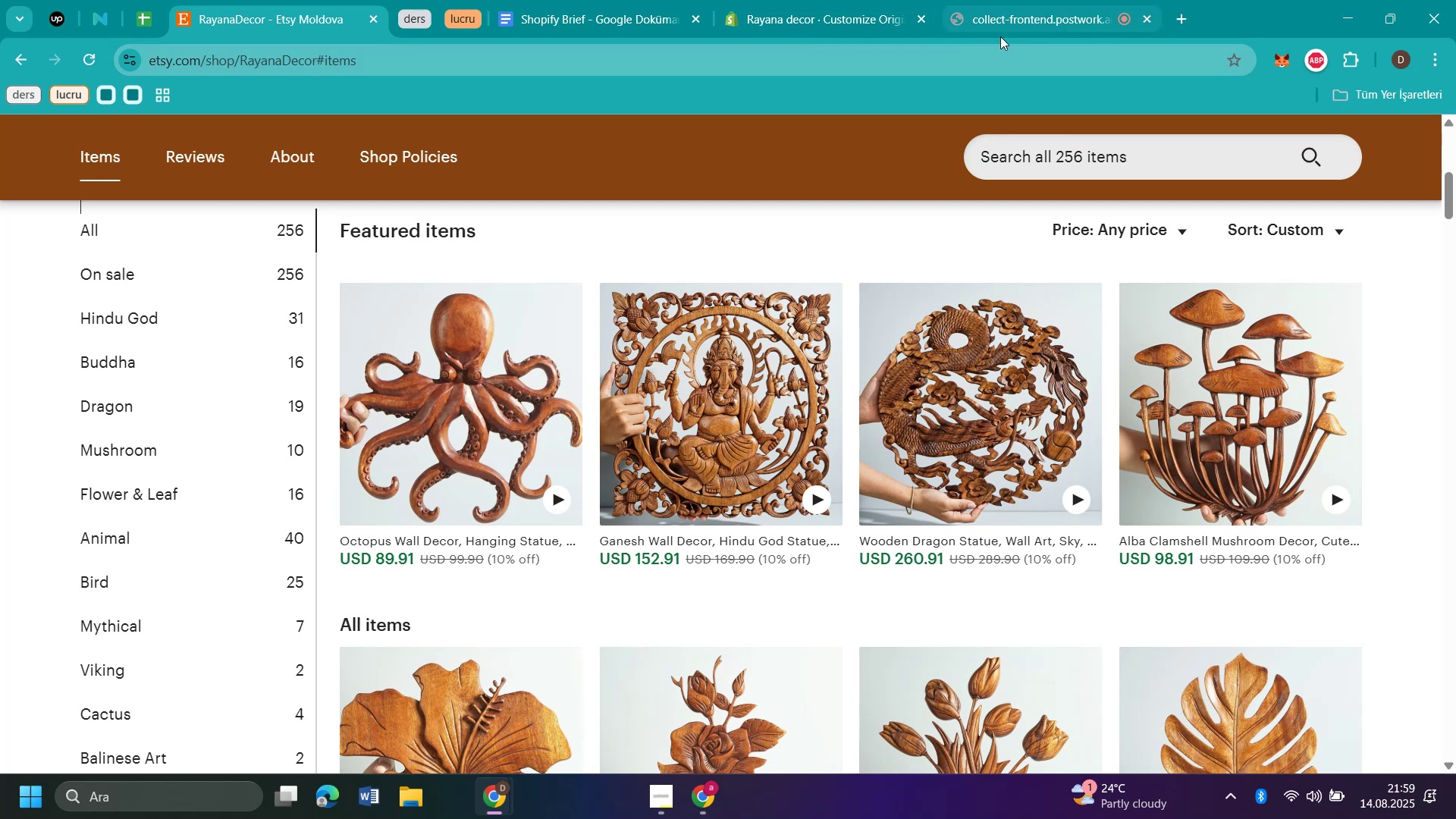 
left_click([814, 17])
 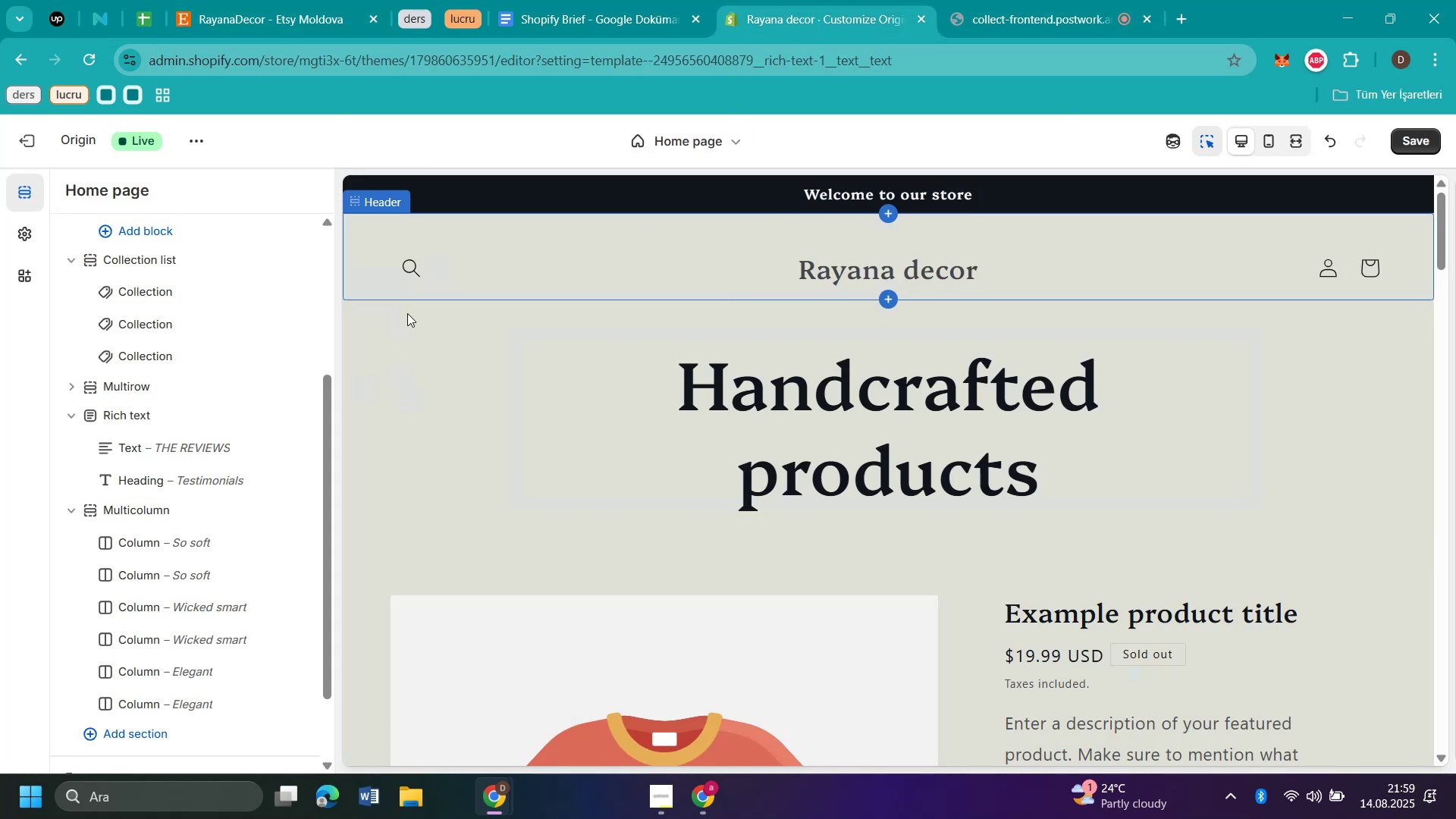 
left_click([402, 437])
 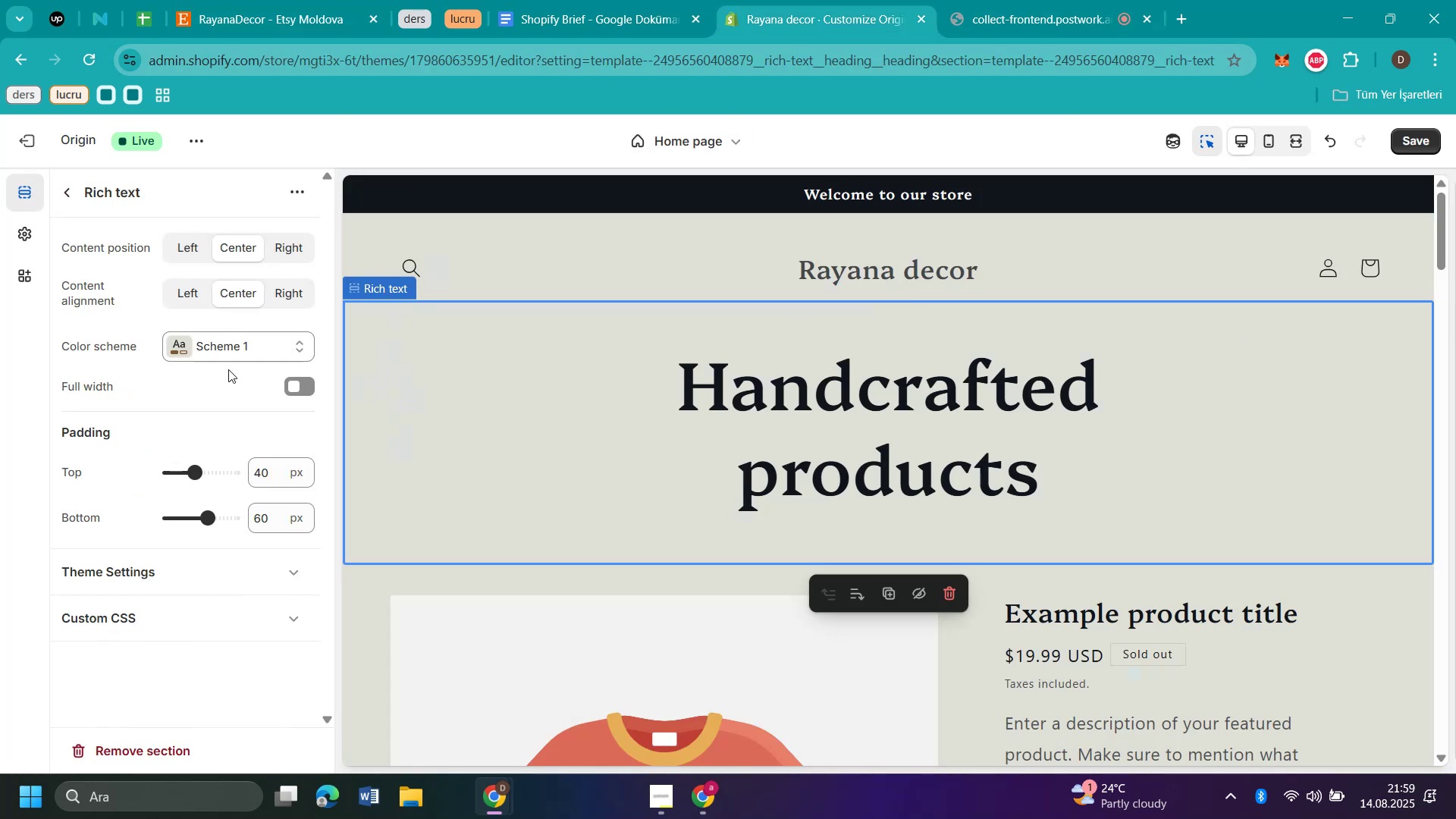 
left_click([234, 346])
 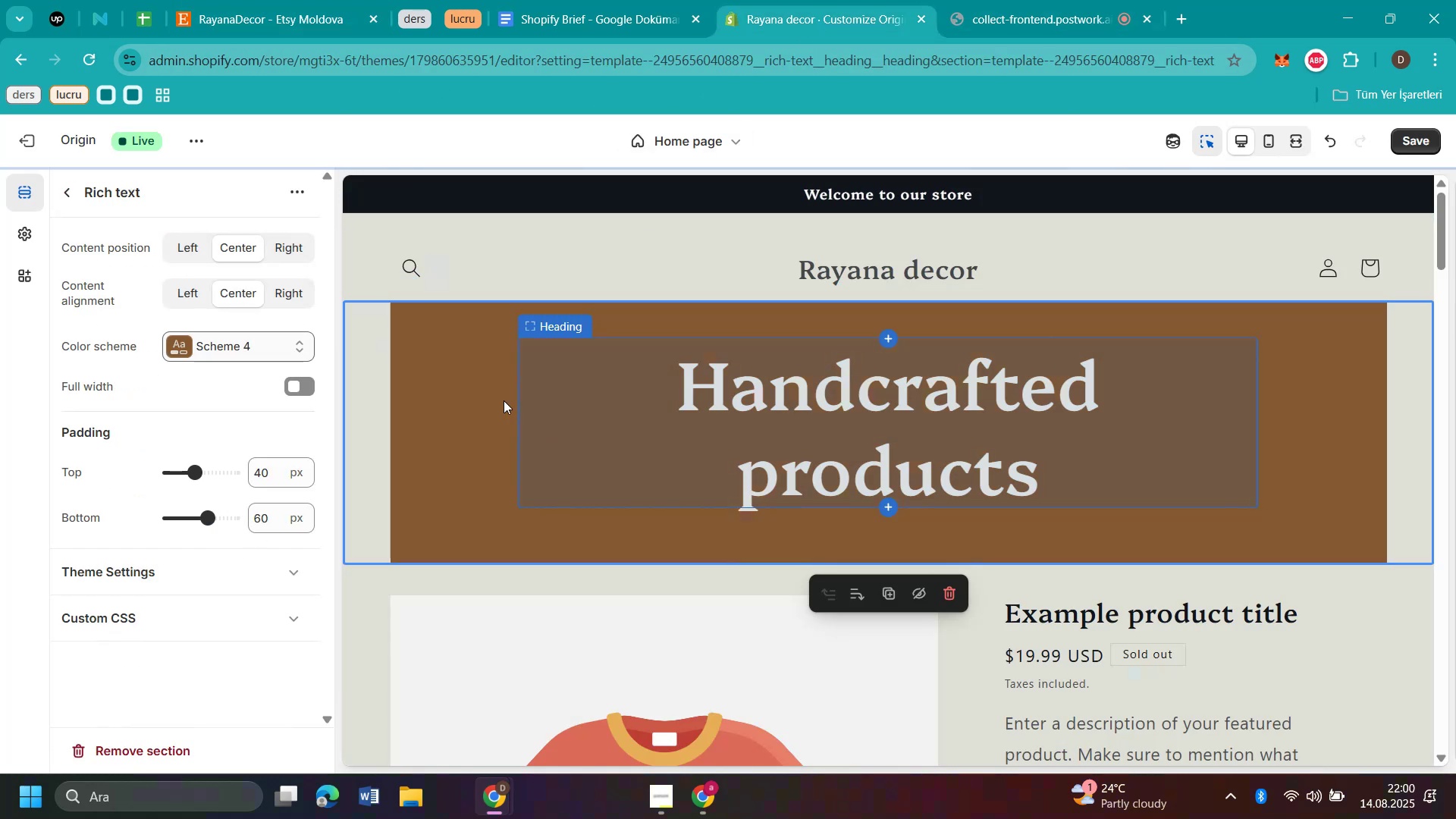 
left_click([484, 253])
 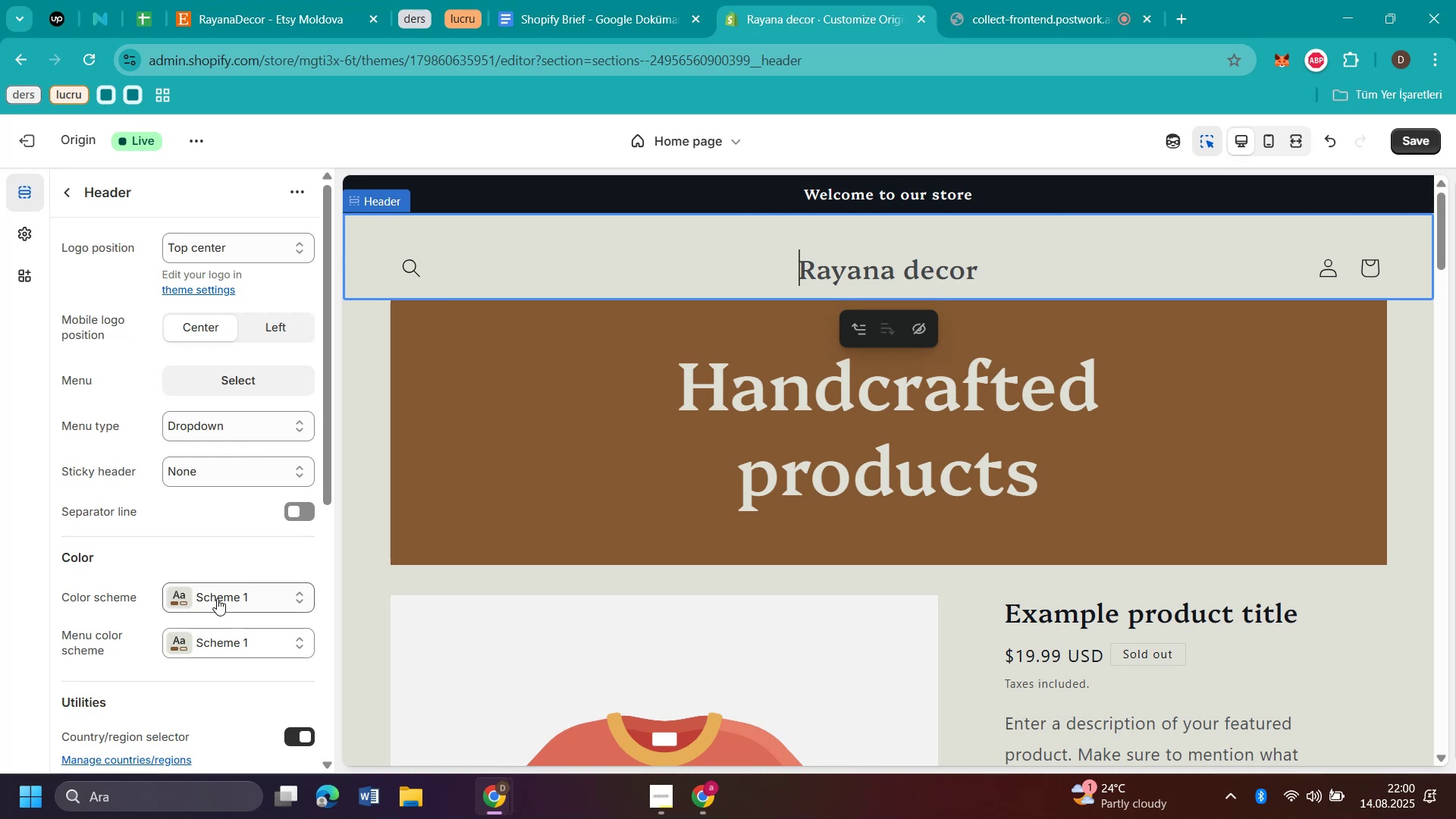 
wait(5.77)
 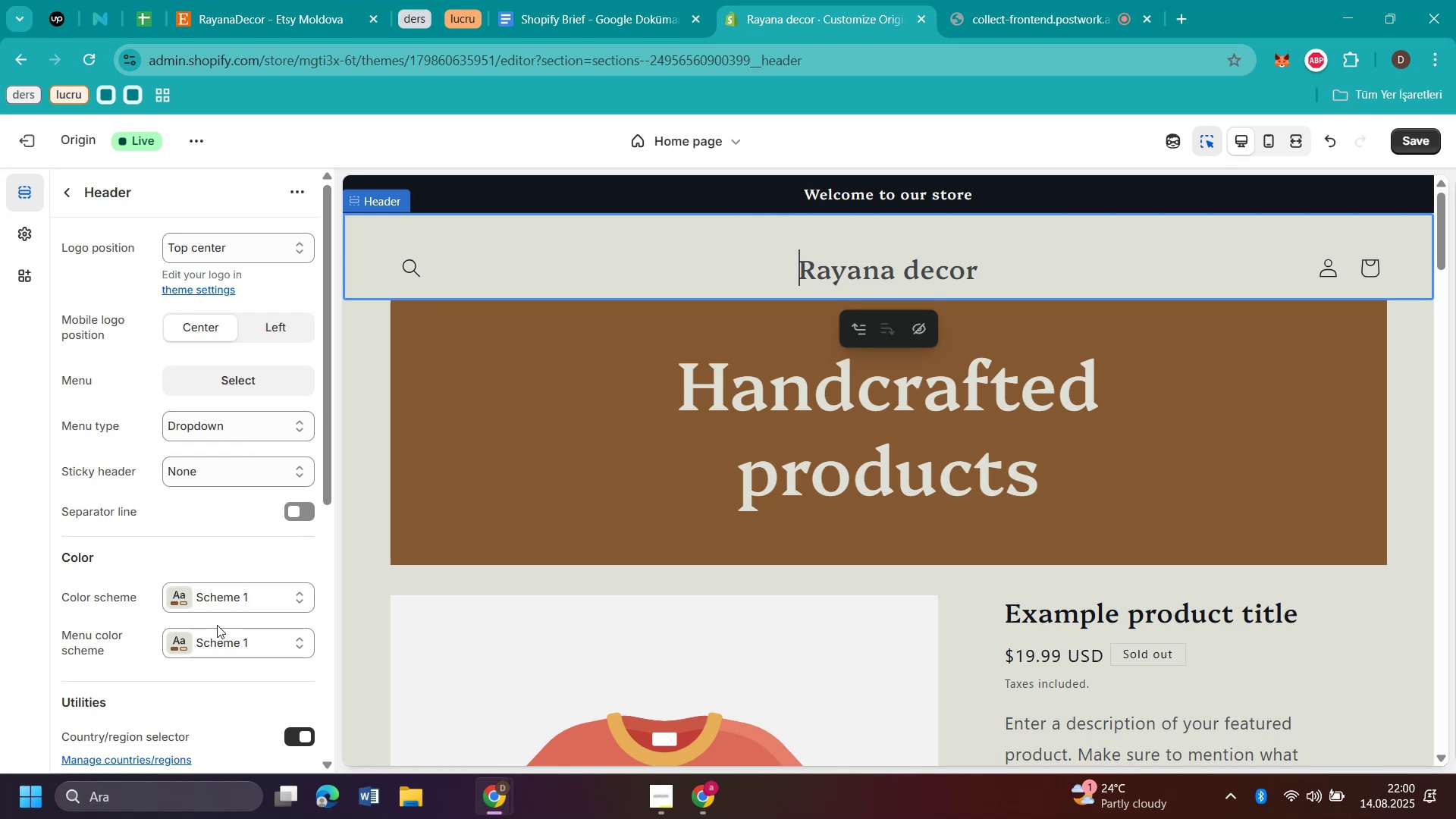 
left_click([455, 408])
 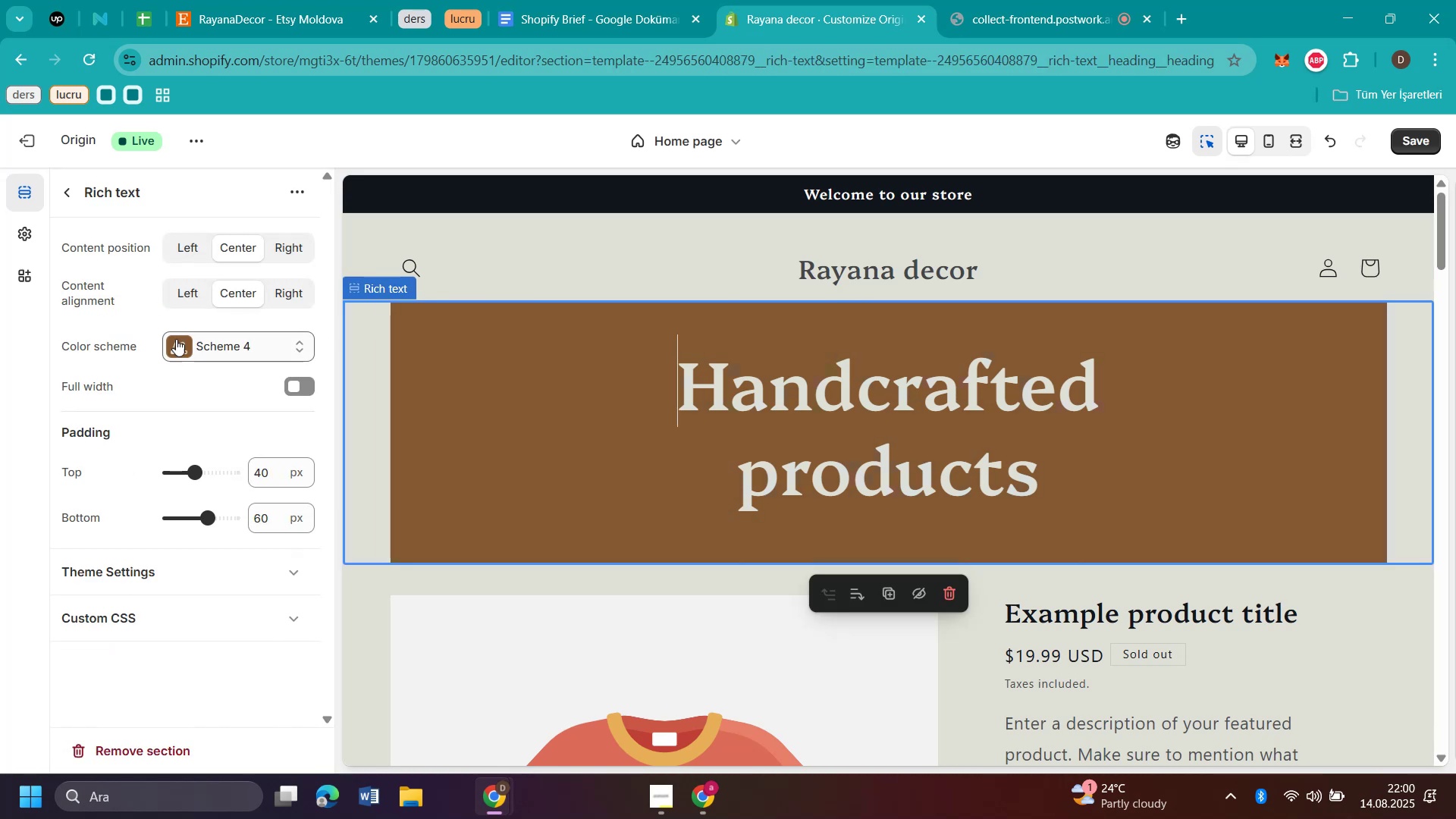 
left_click([216, 347])
 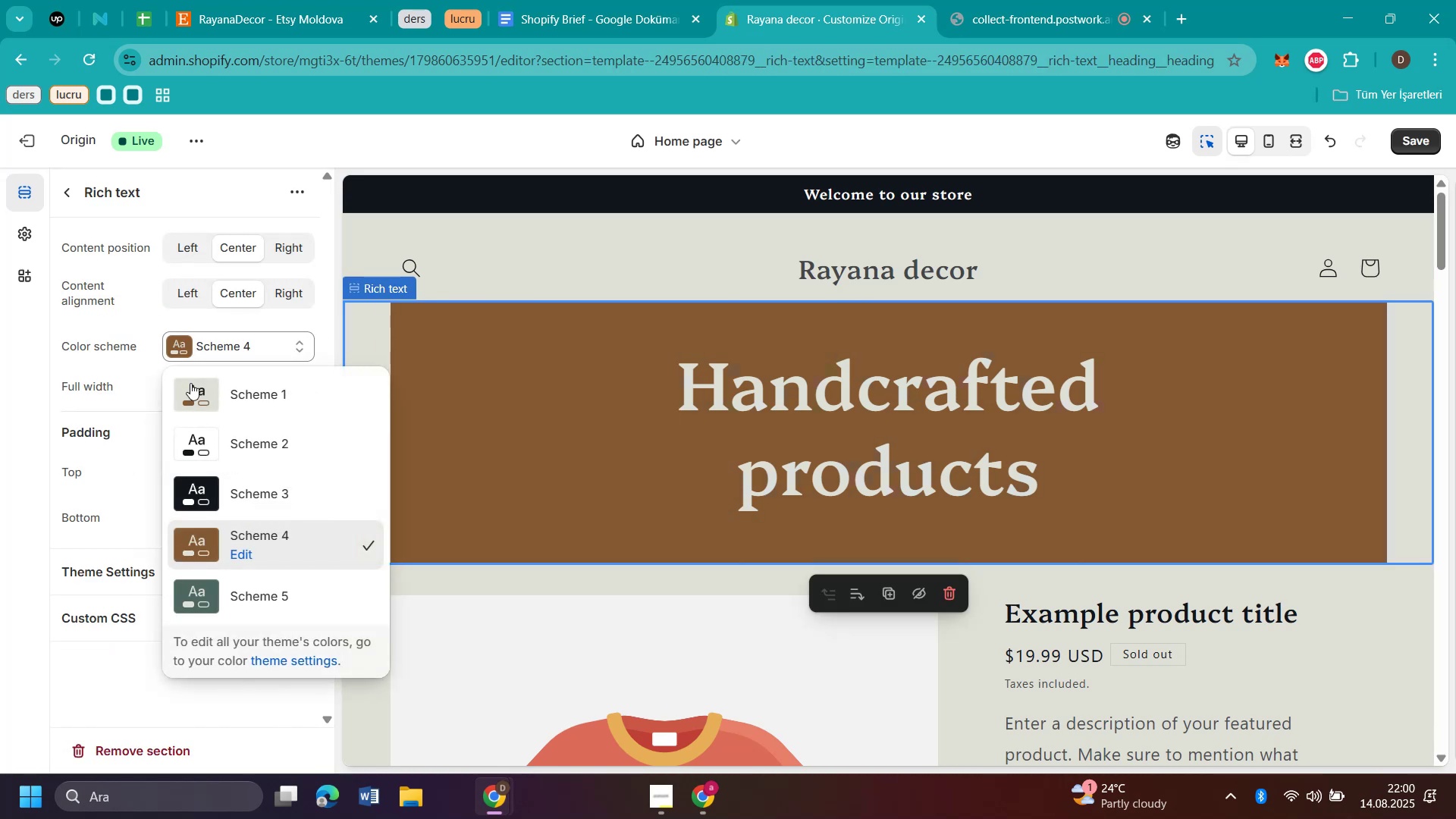 
left_click([196, 394])
 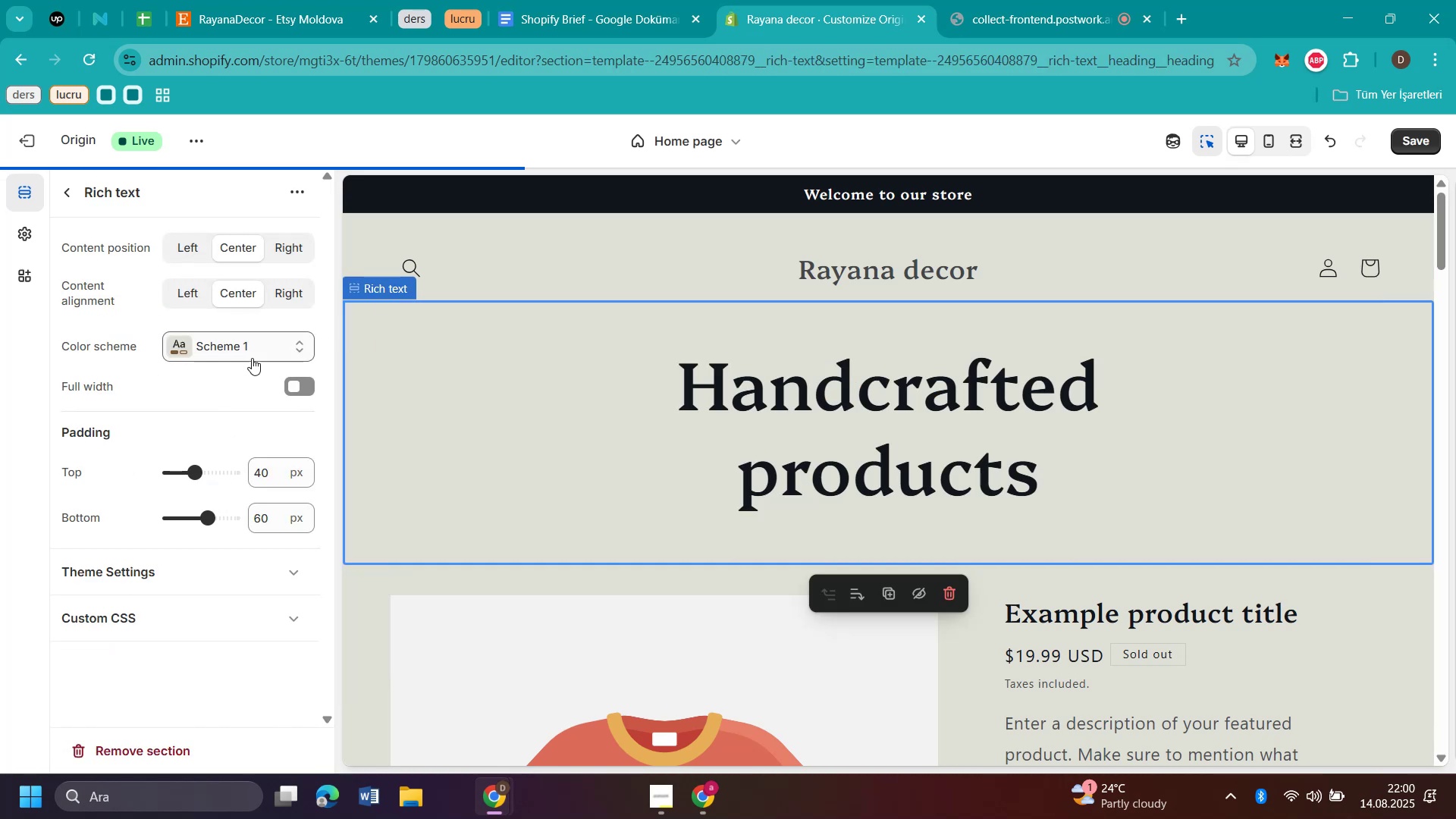 
left_click([250, 354])
 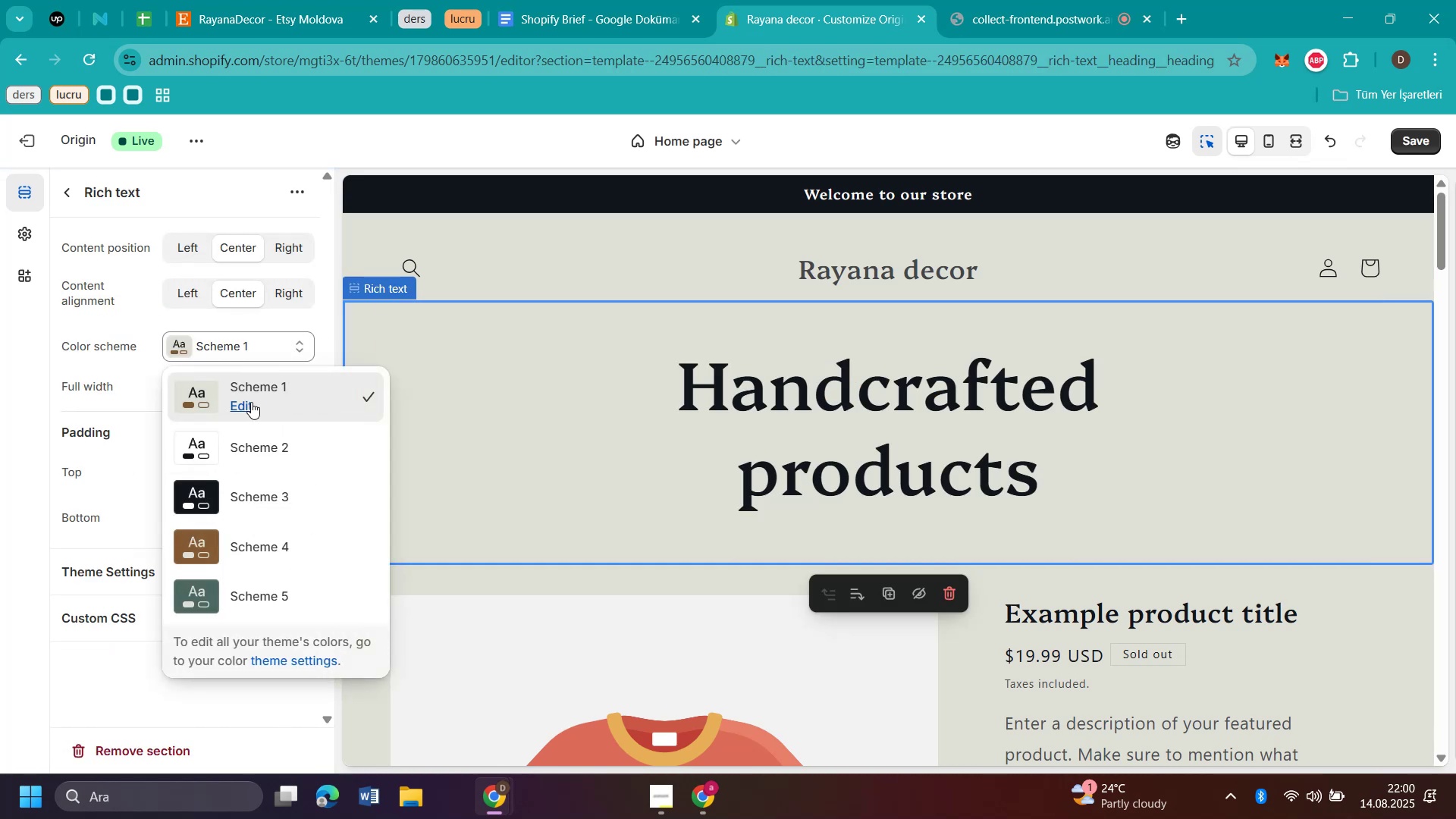 
left_click([249, 402])
 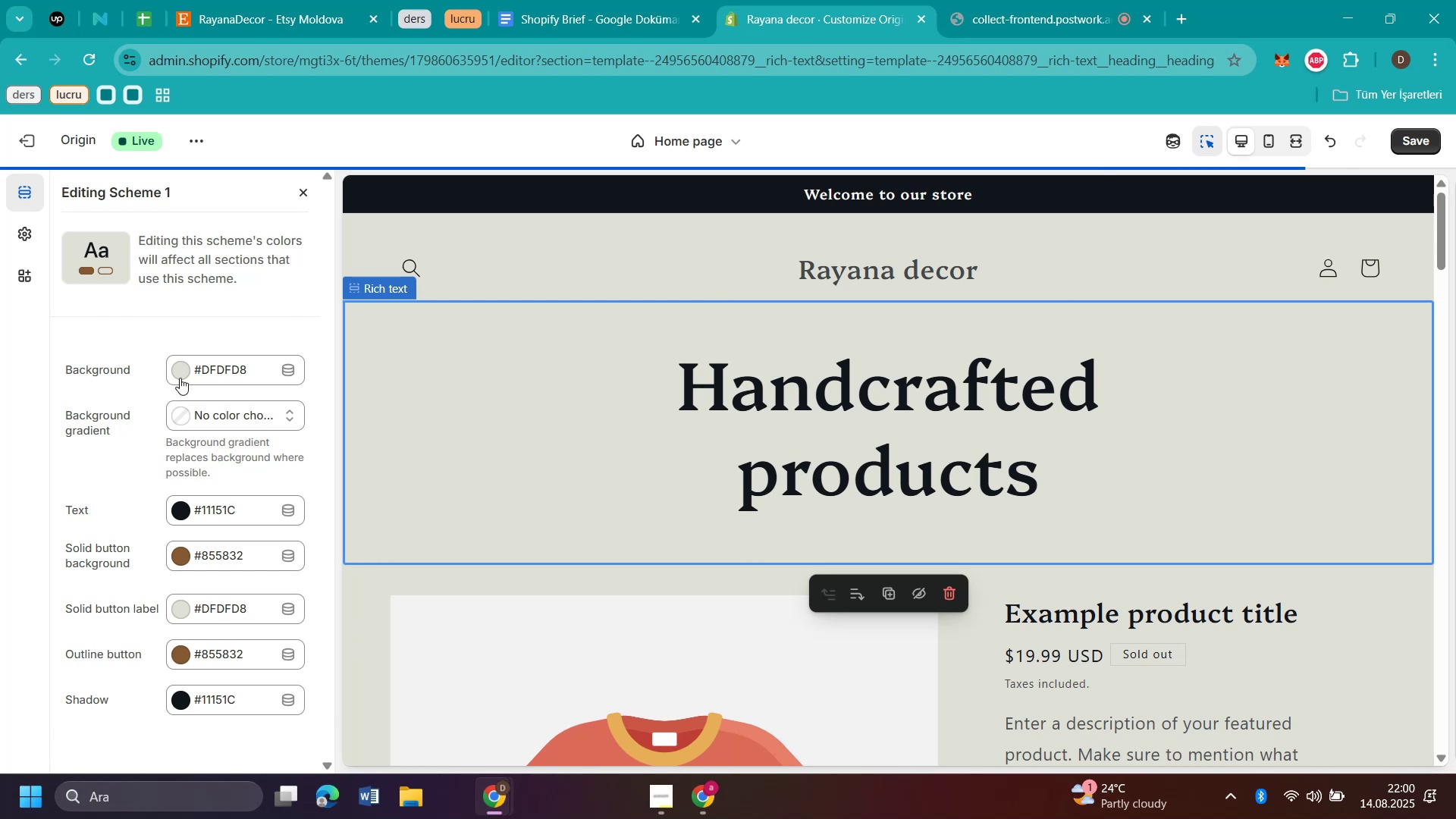 
left_click([178, 362])
 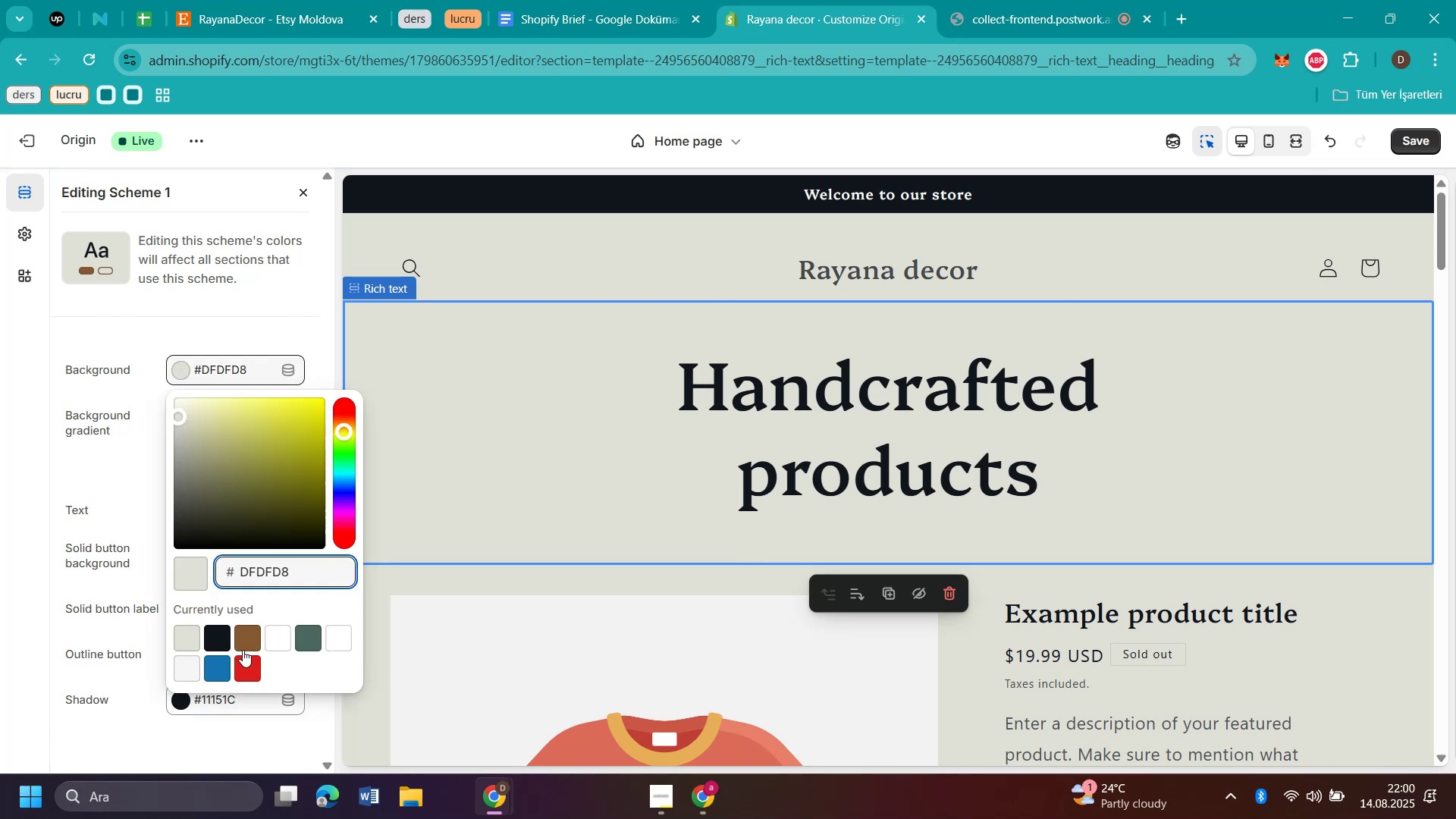 
left_click([247, 629])
 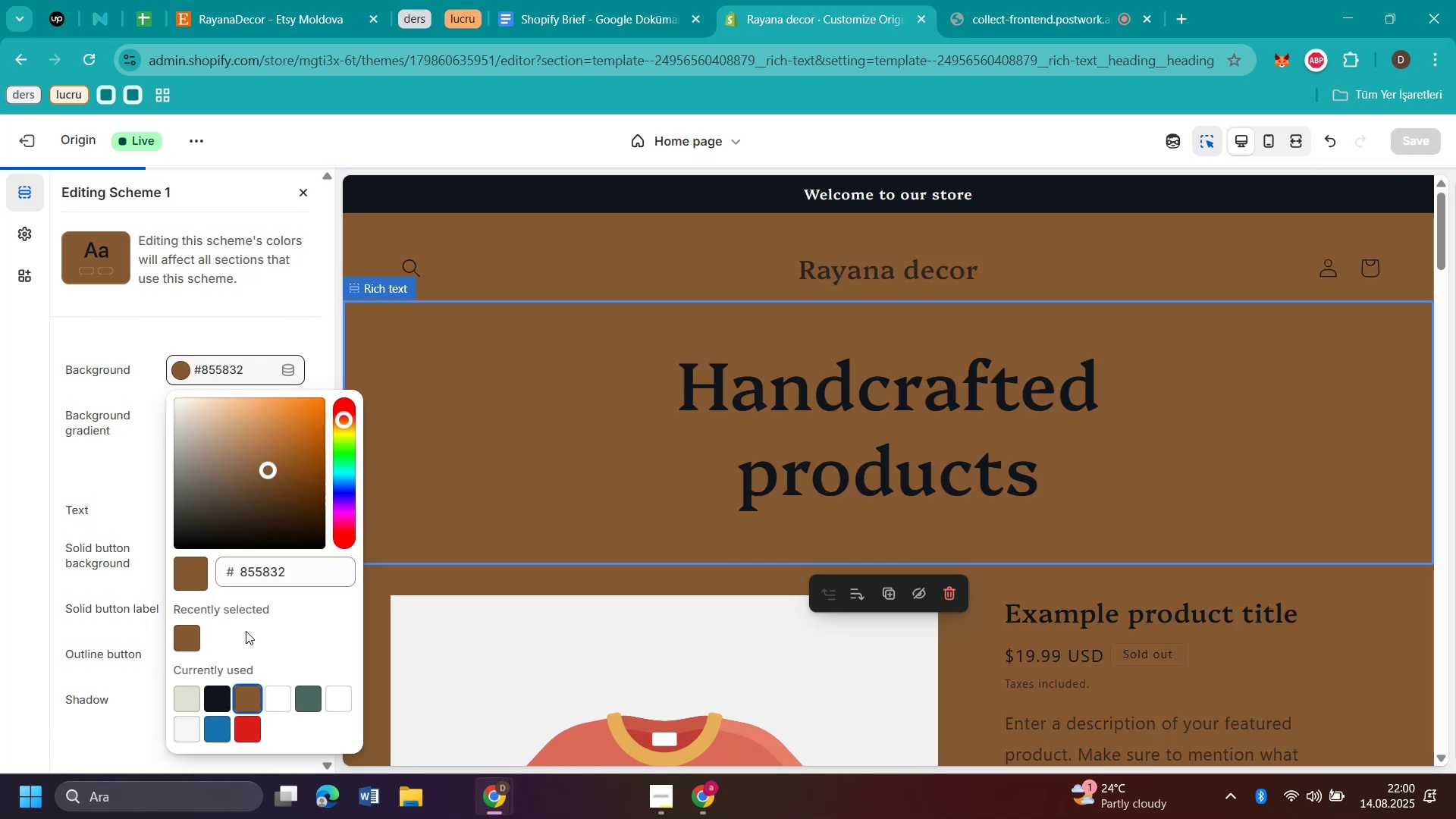 
scroll: coordinate [1203, 460], scroll_direction: down, amount: 58.0
 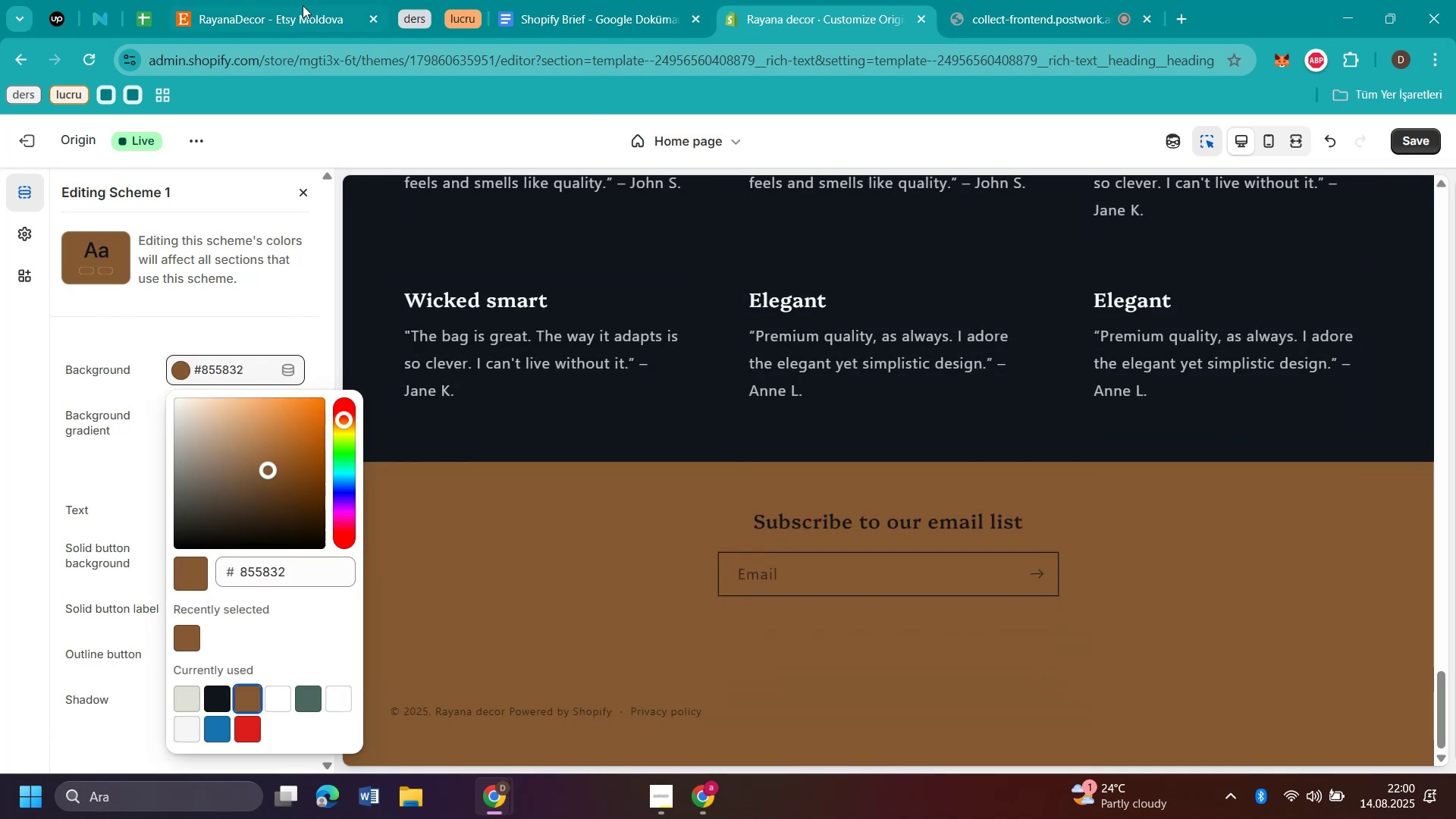 
left_click([298, 5])
 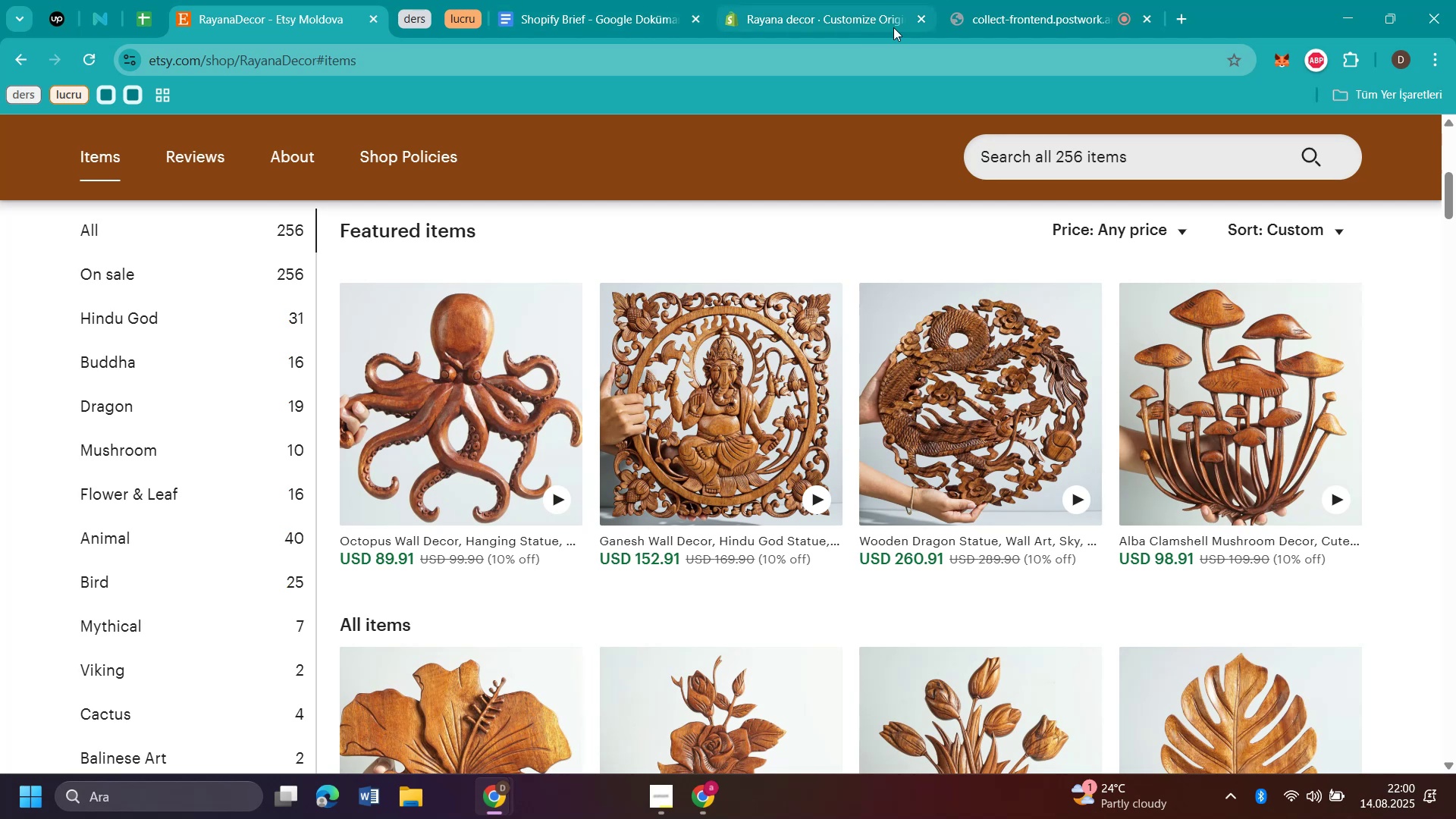 
left_click([792, 16])
 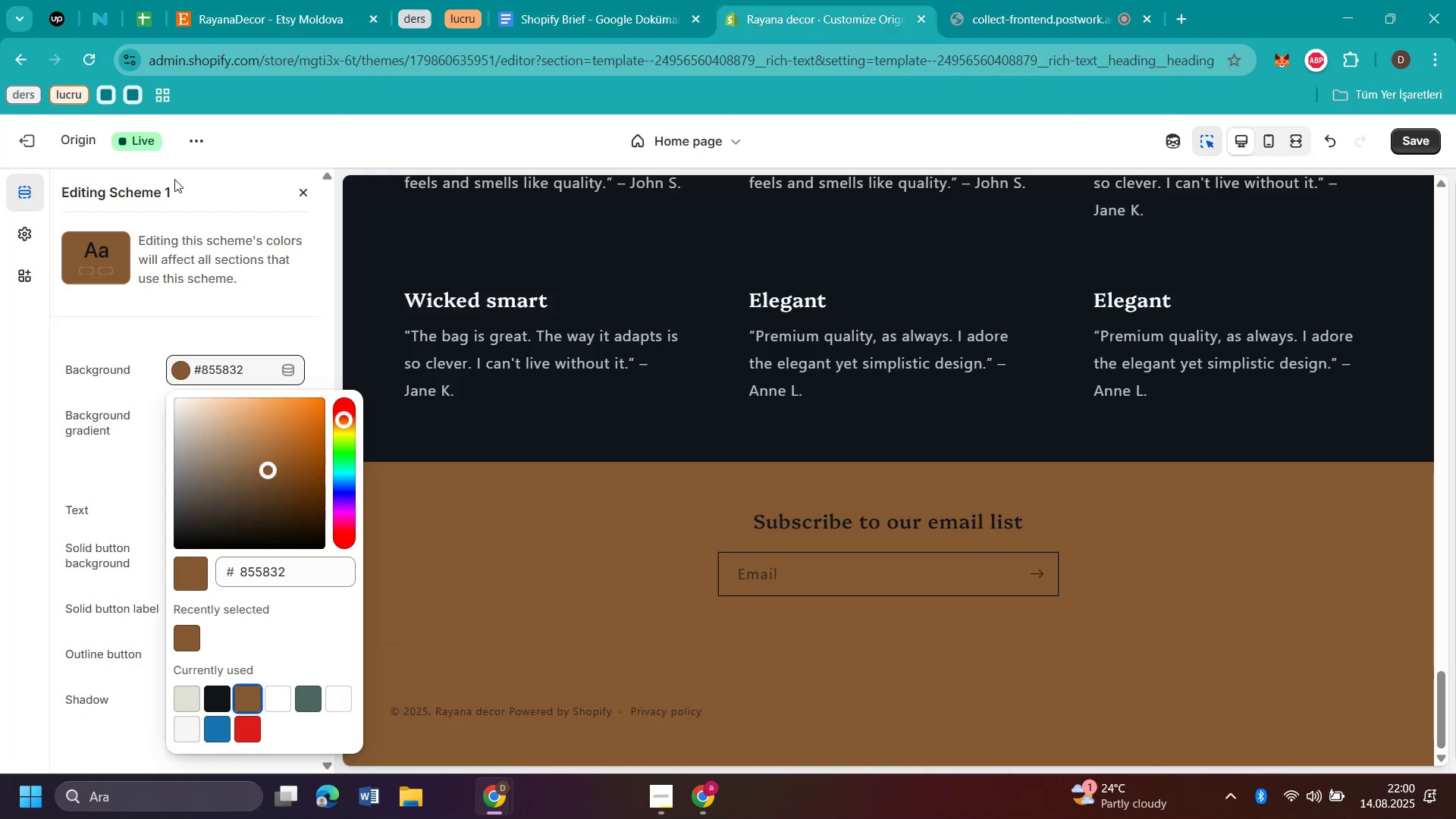 
left_click([24, 138])
 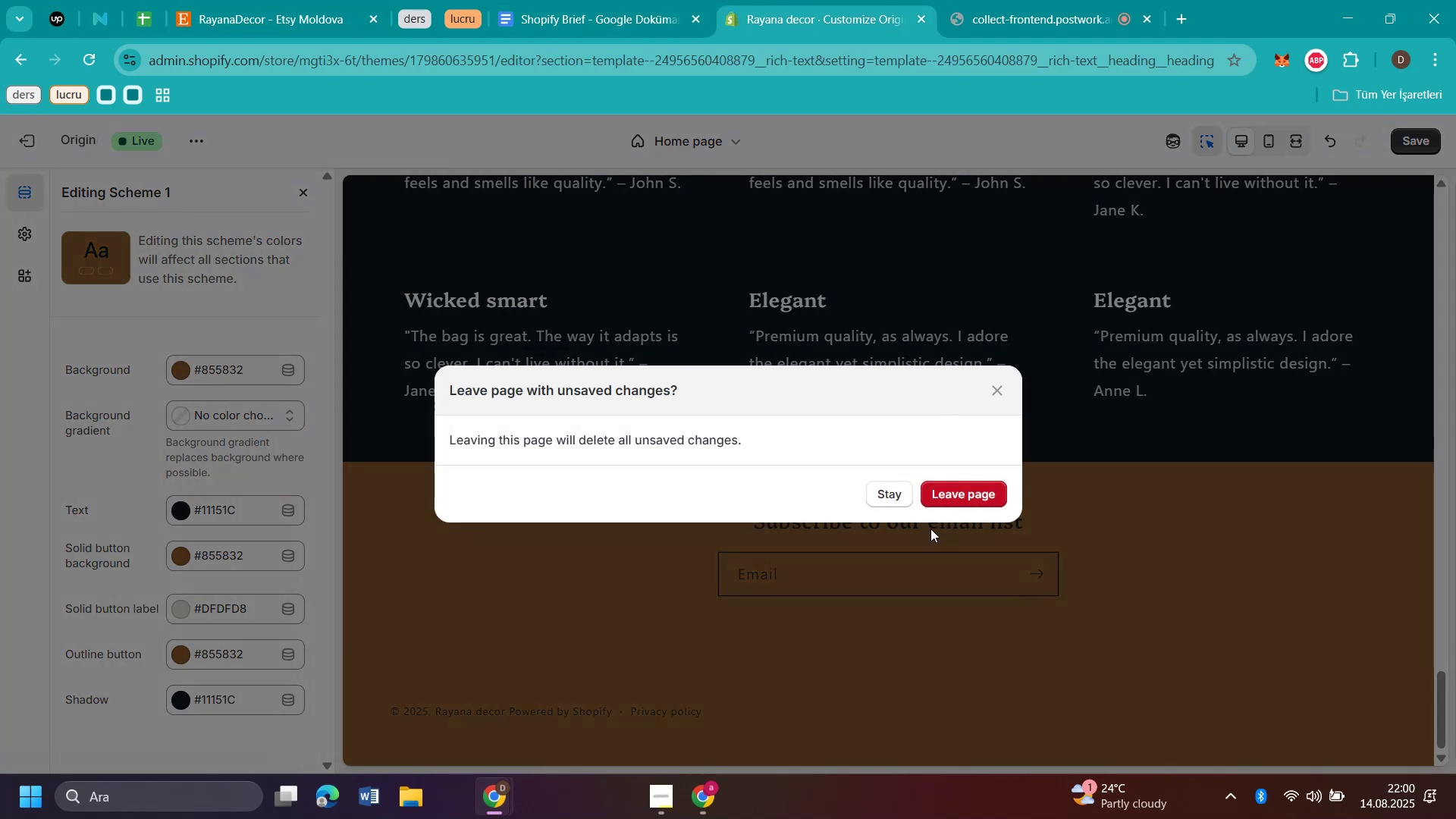 
left_click([973, 494])
 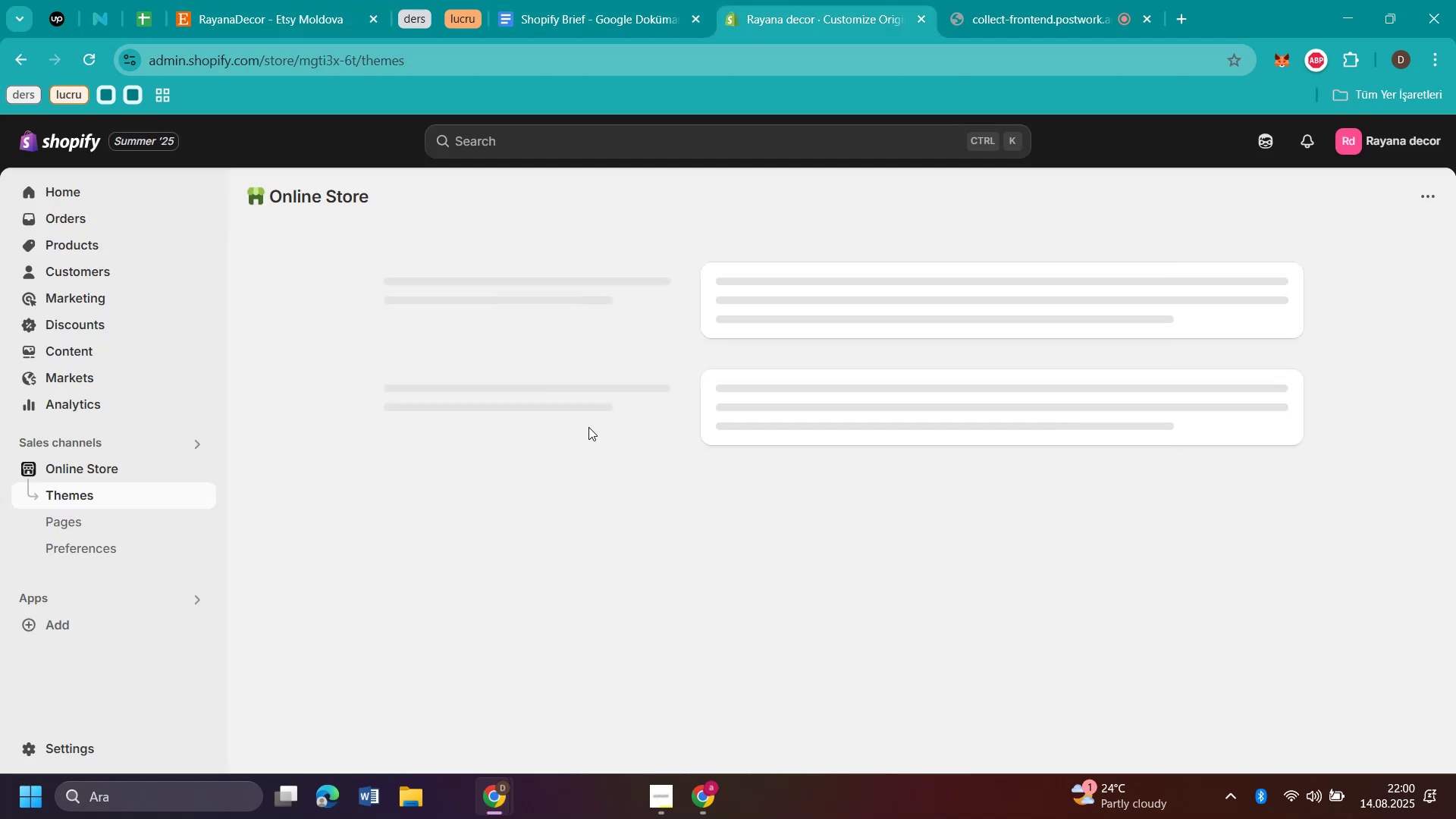 
scroll: coordinate [1216, 511], scroll_direction: down, amount: 8.0
 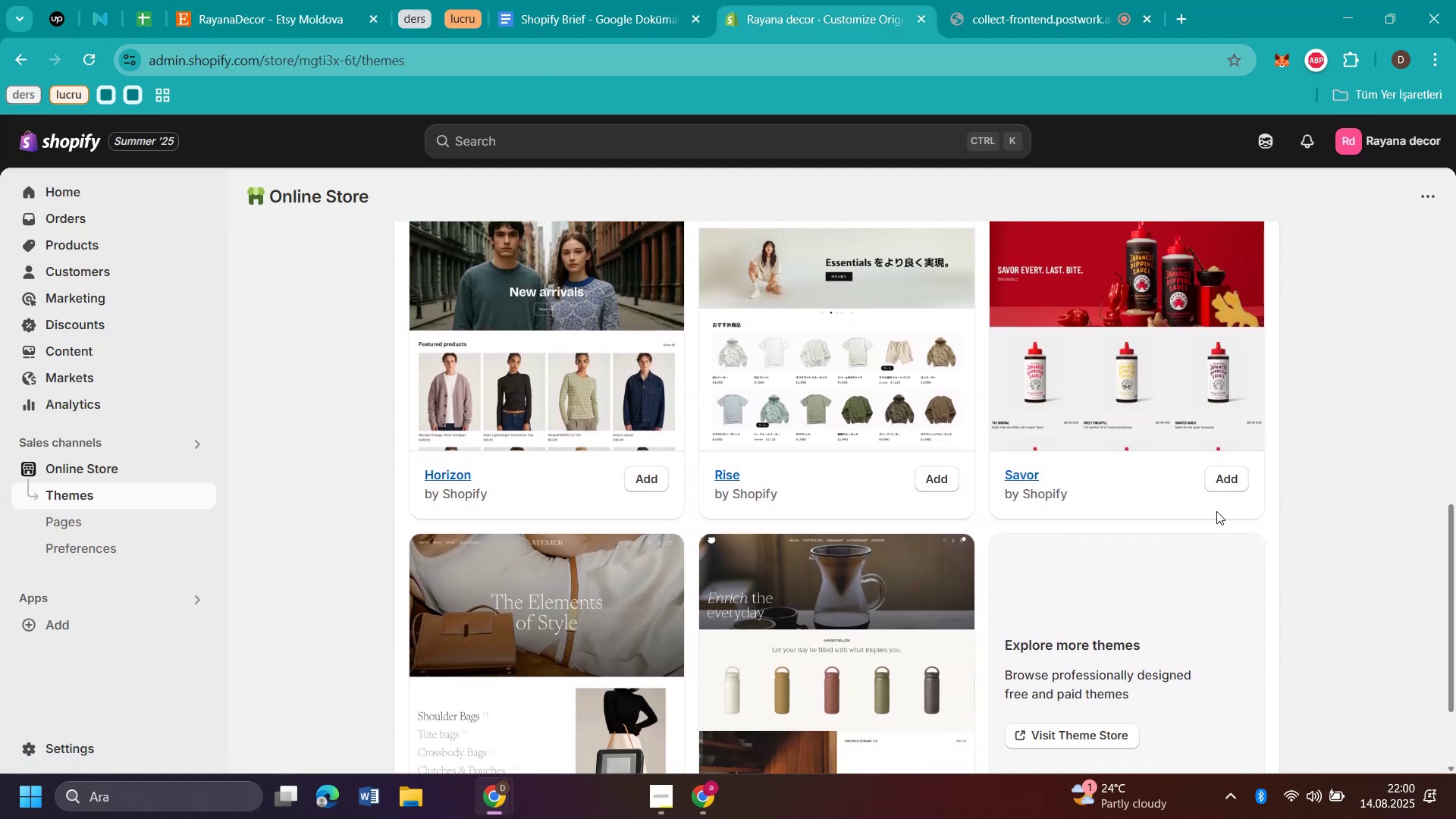 
left_click([817, 300])
 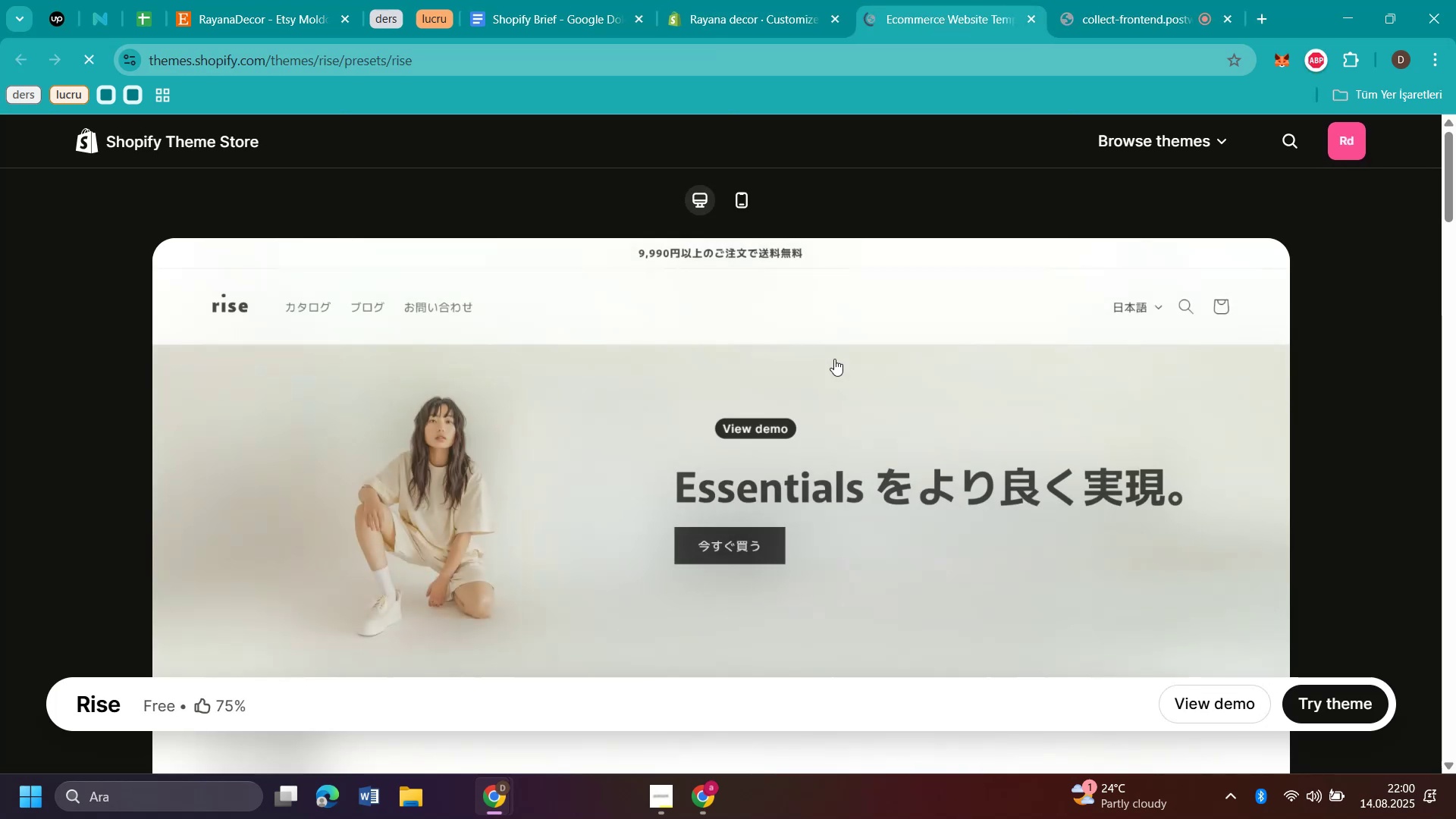 
left_click([1220, 705])
 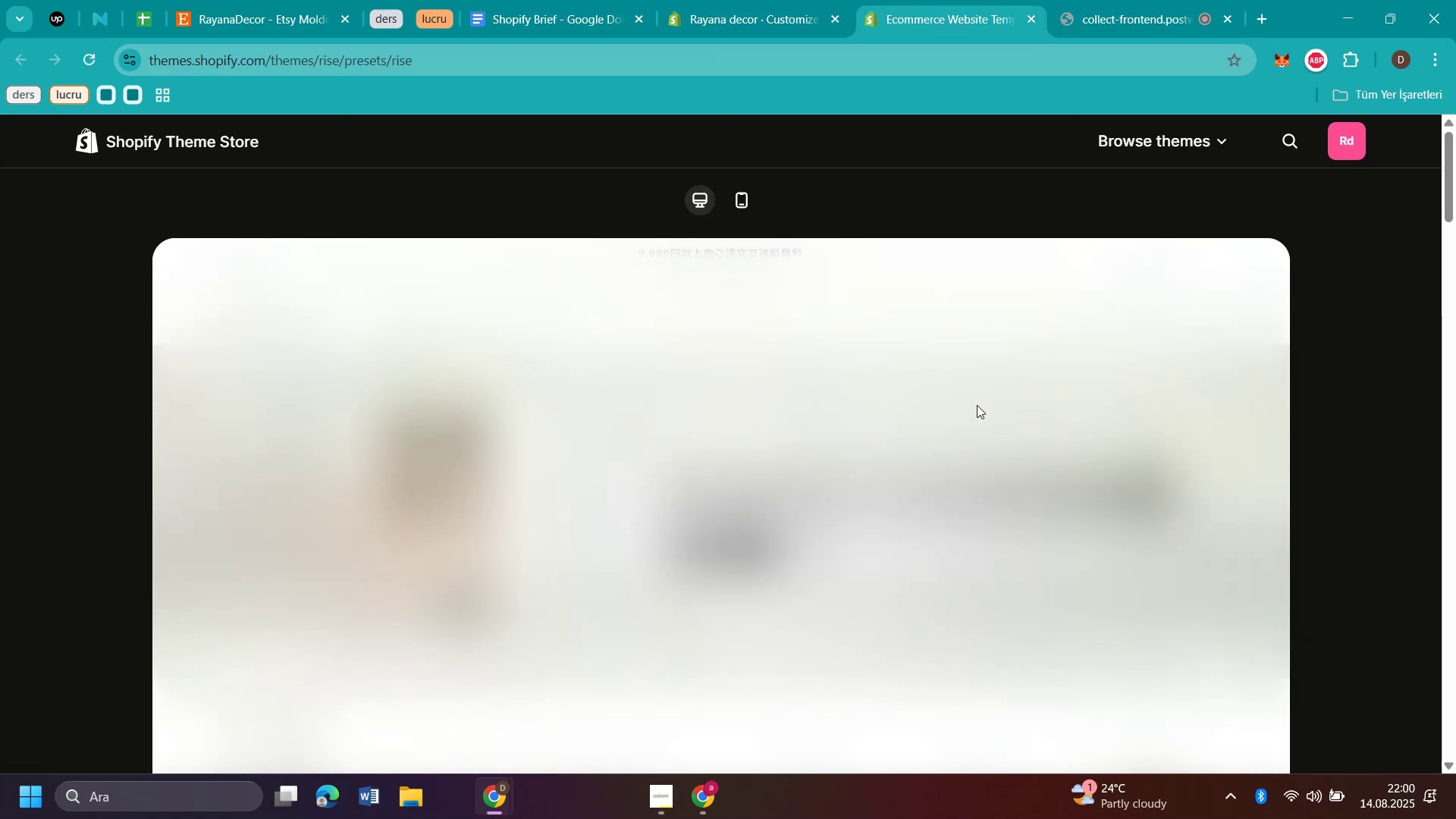 
wait(7.63)
 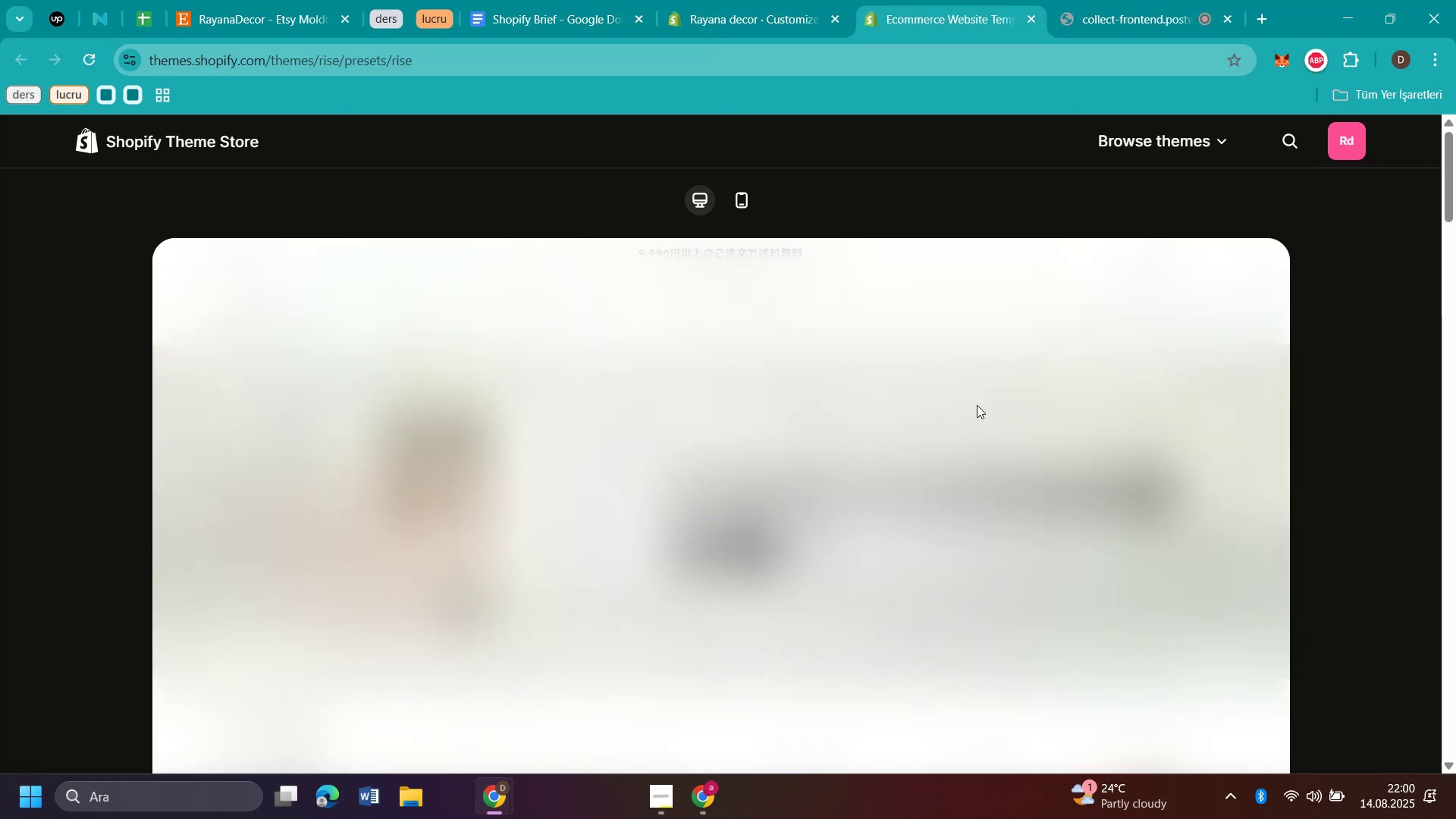 
scroll: coordinate [977, 405], scroll_direction: down, amount: 4.0
 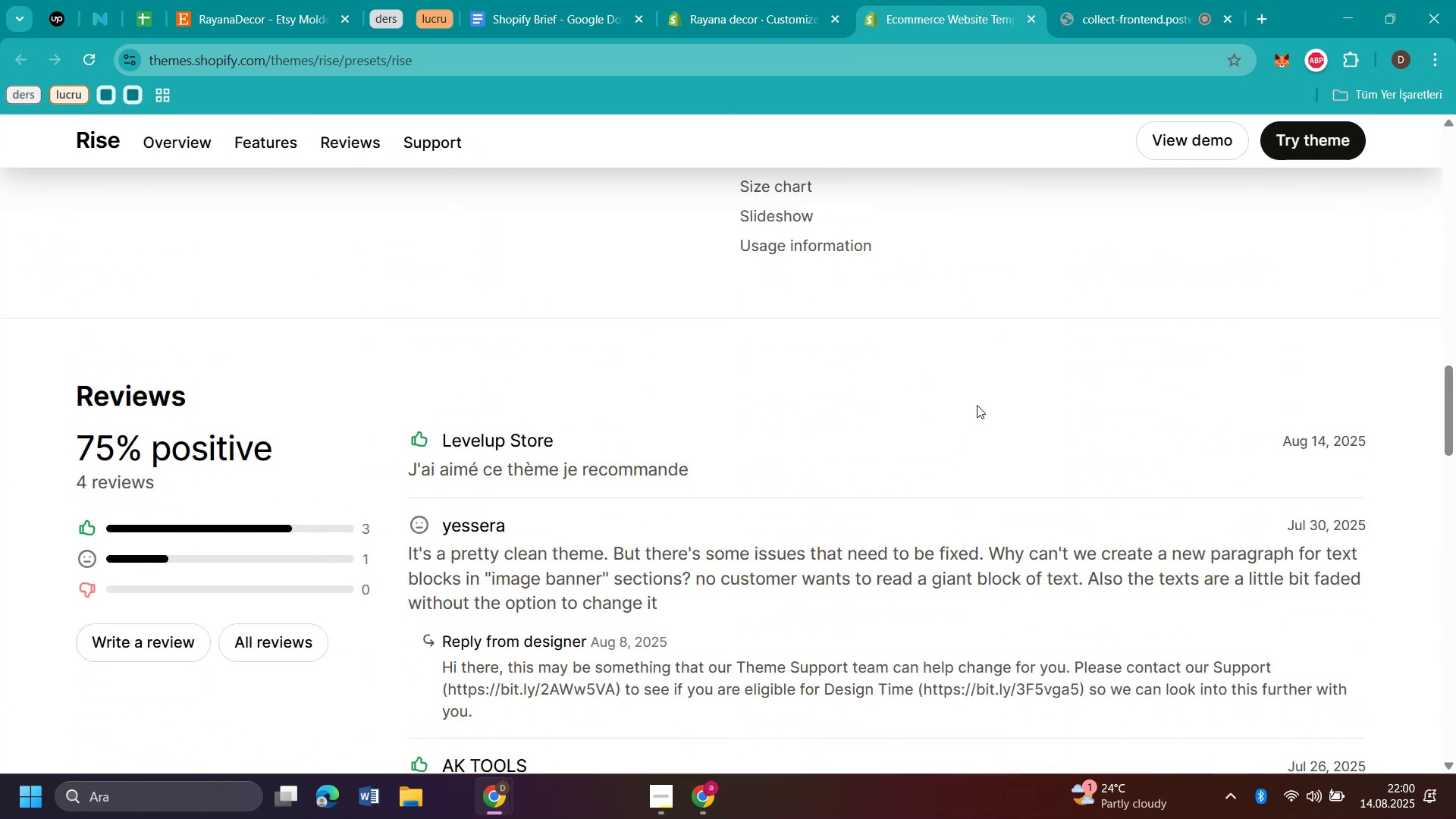 
scroll: coordinate [977, 405], scroll_direction: up, amount: 17.0
 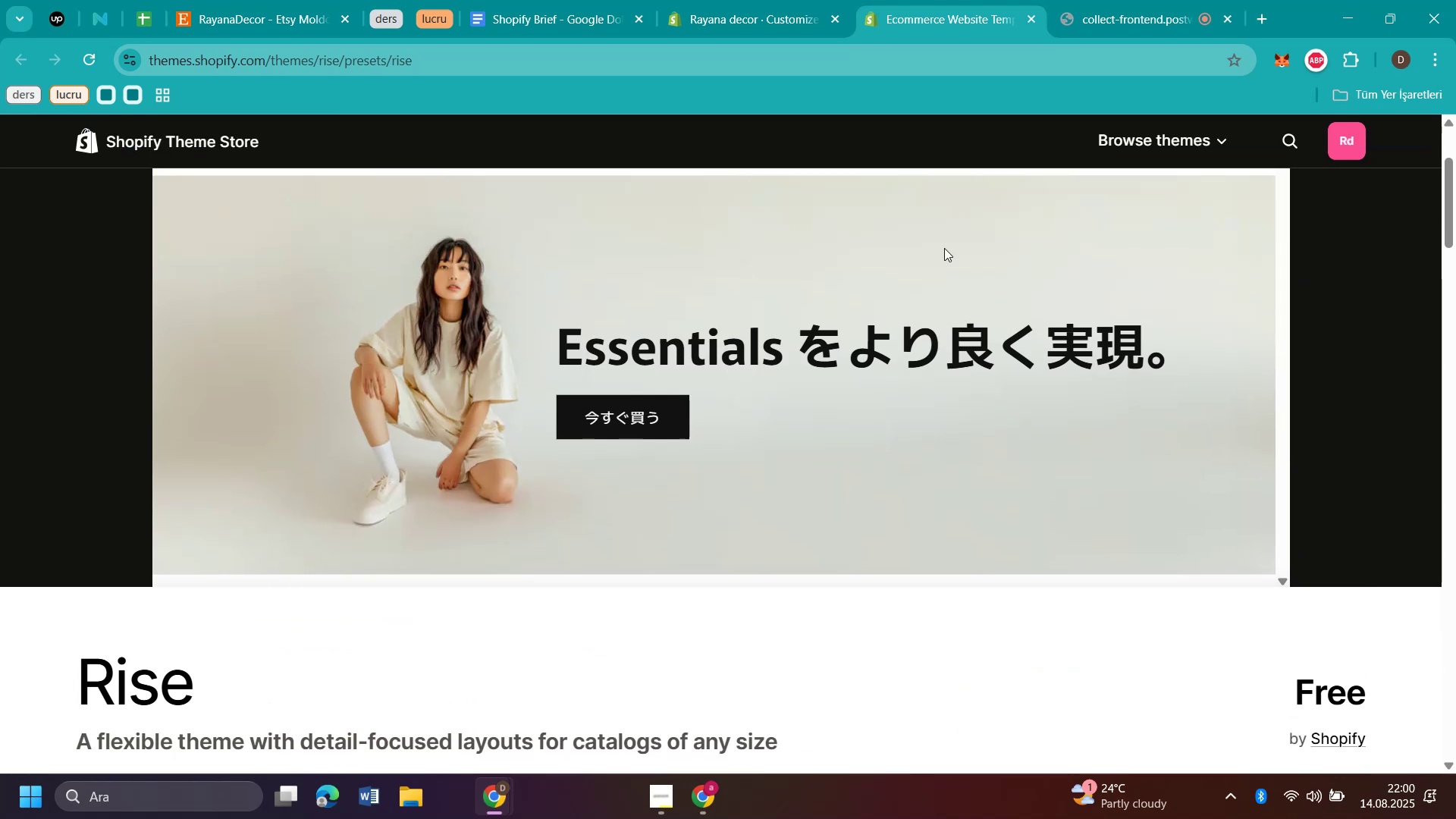 
scroll: coordinate [917, 356], scroll_direction: down, amount: 6.0
 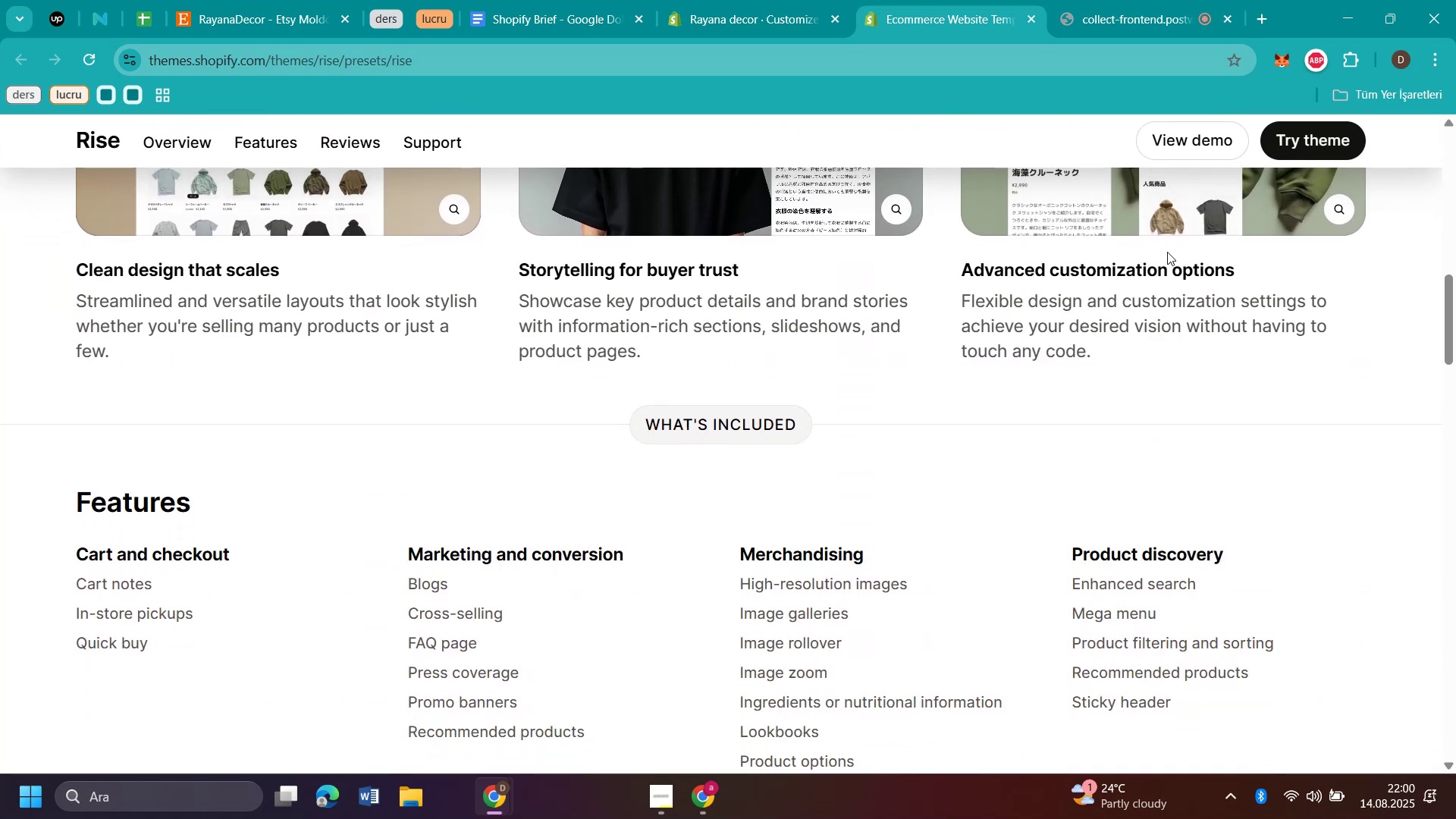 
left_click([1172, 140])
 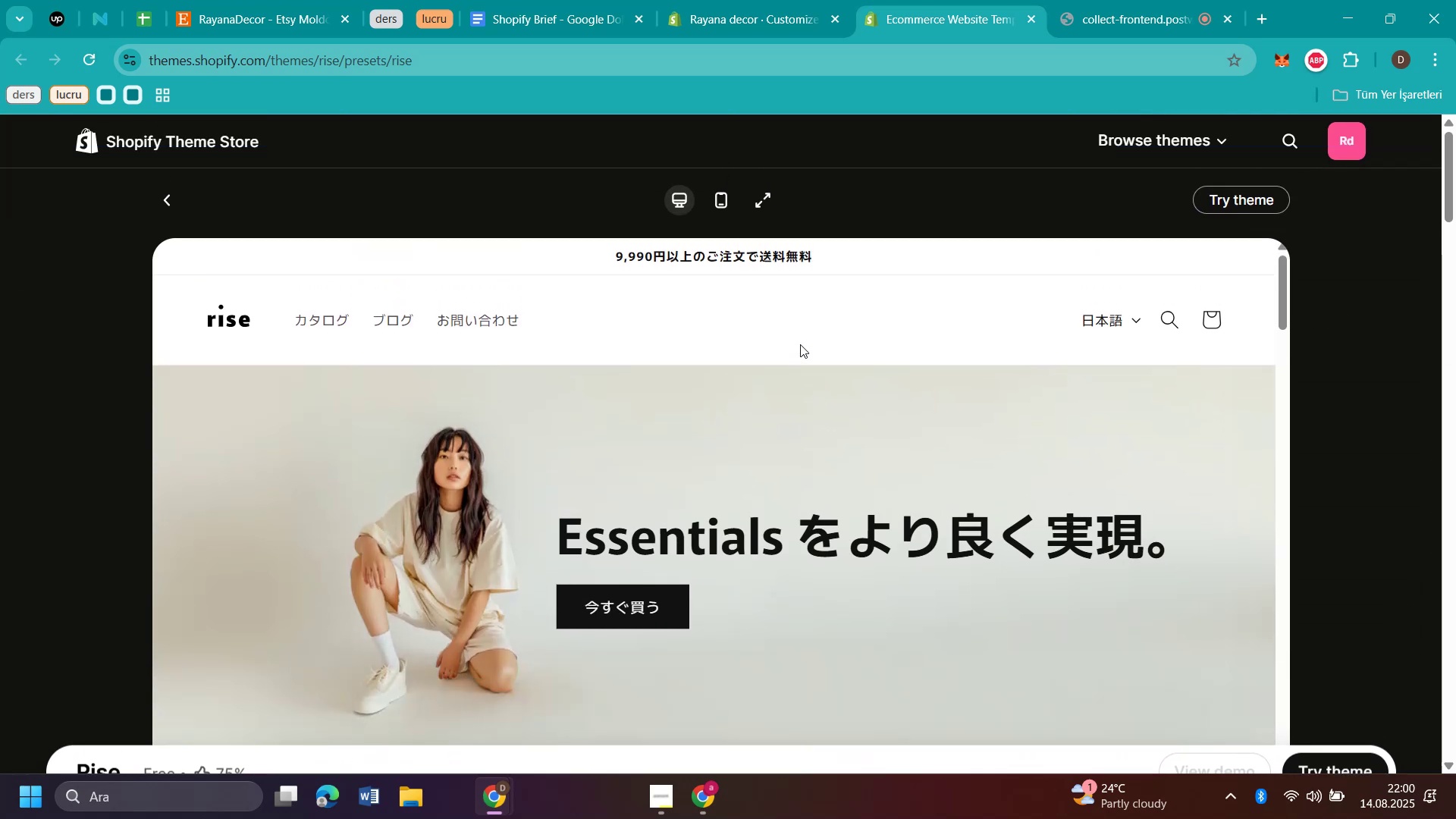 
scroll: coordinate [985, 463], scroll_direction: down, amount: 34.0
 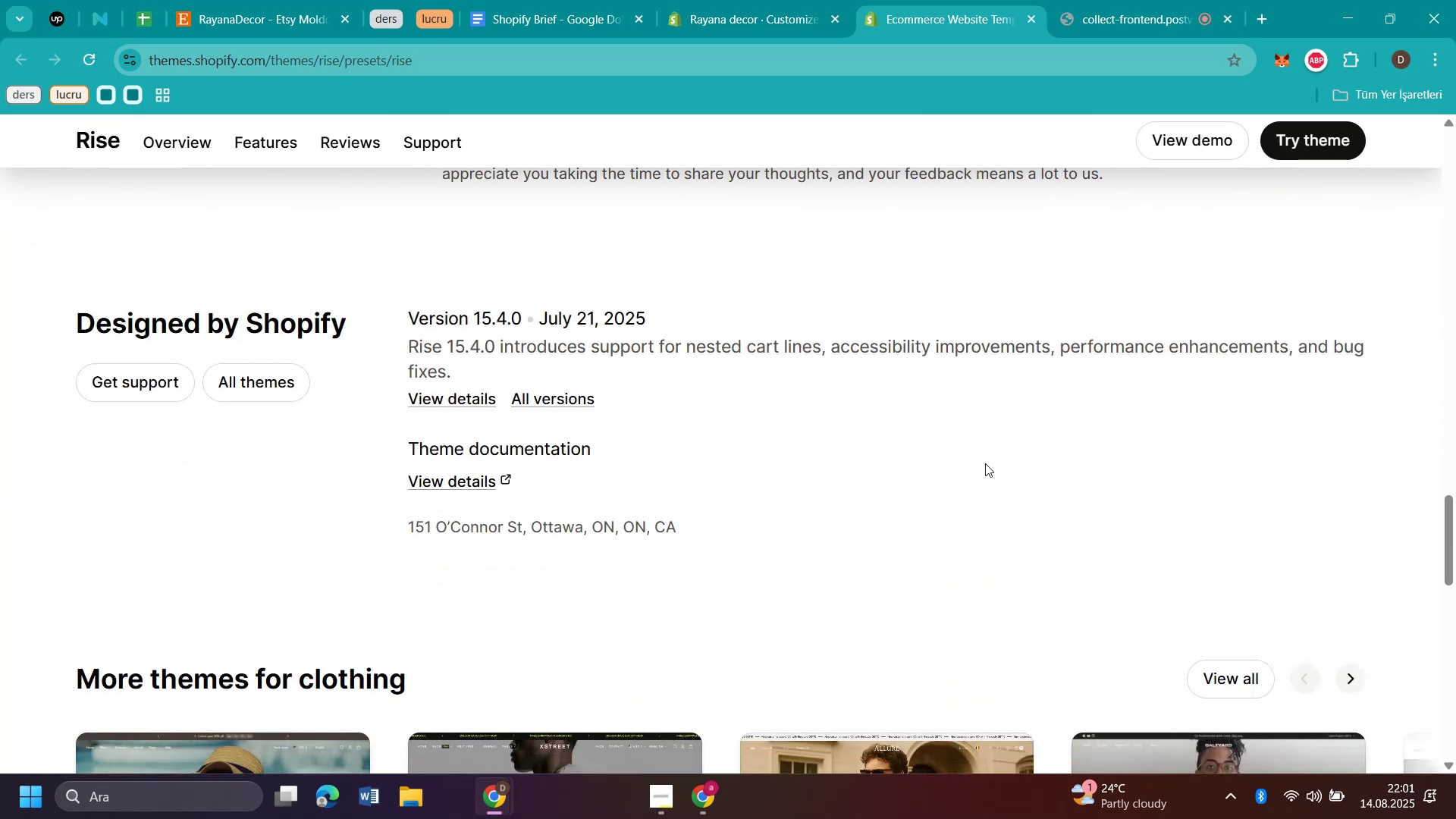 
scroll: coordinate [985, 463], scroll_direction: up, amount: 12.0
 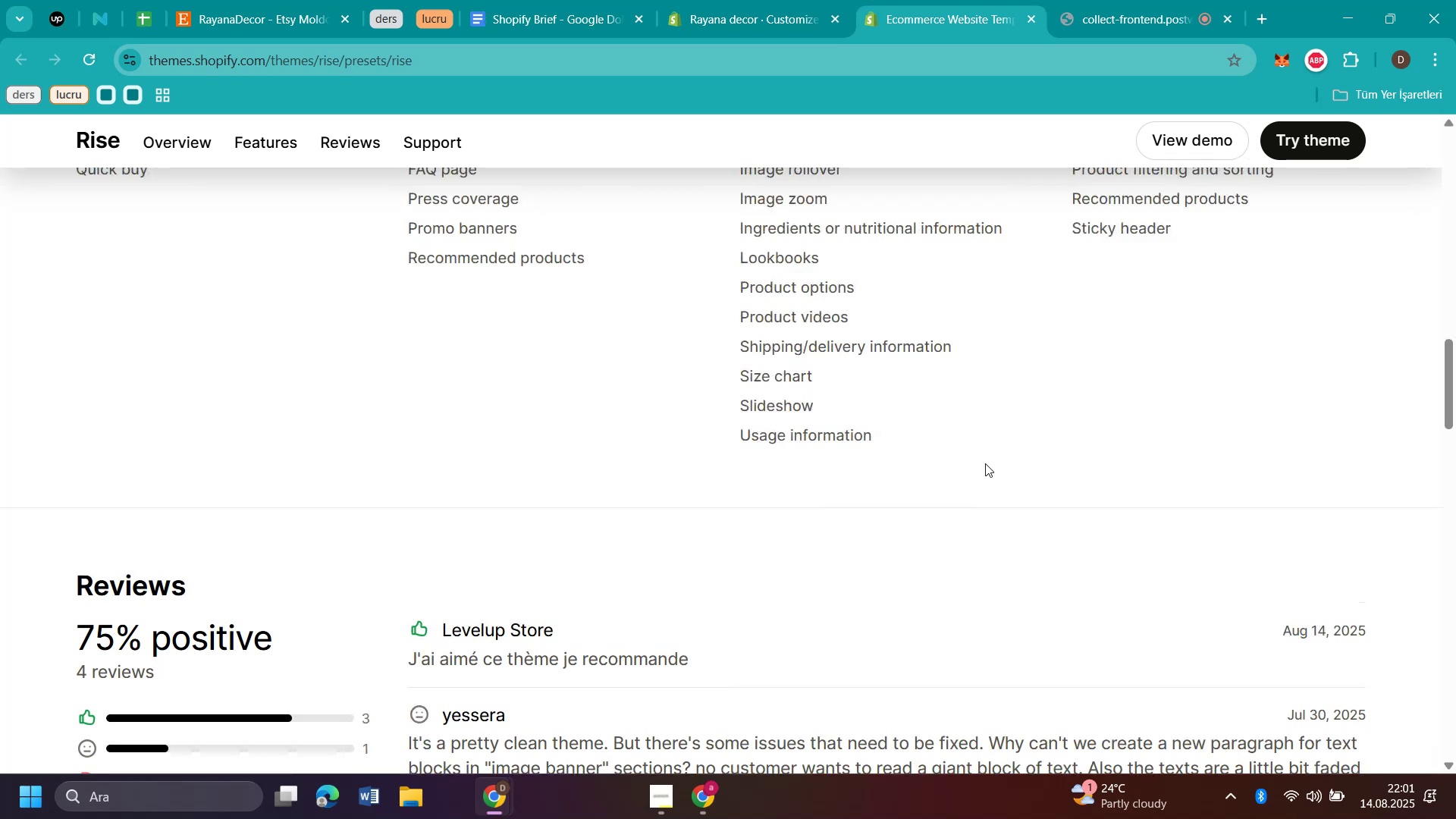 
scroll: coordinate [985, 463], scroll_direction: down, amount: 3.0
 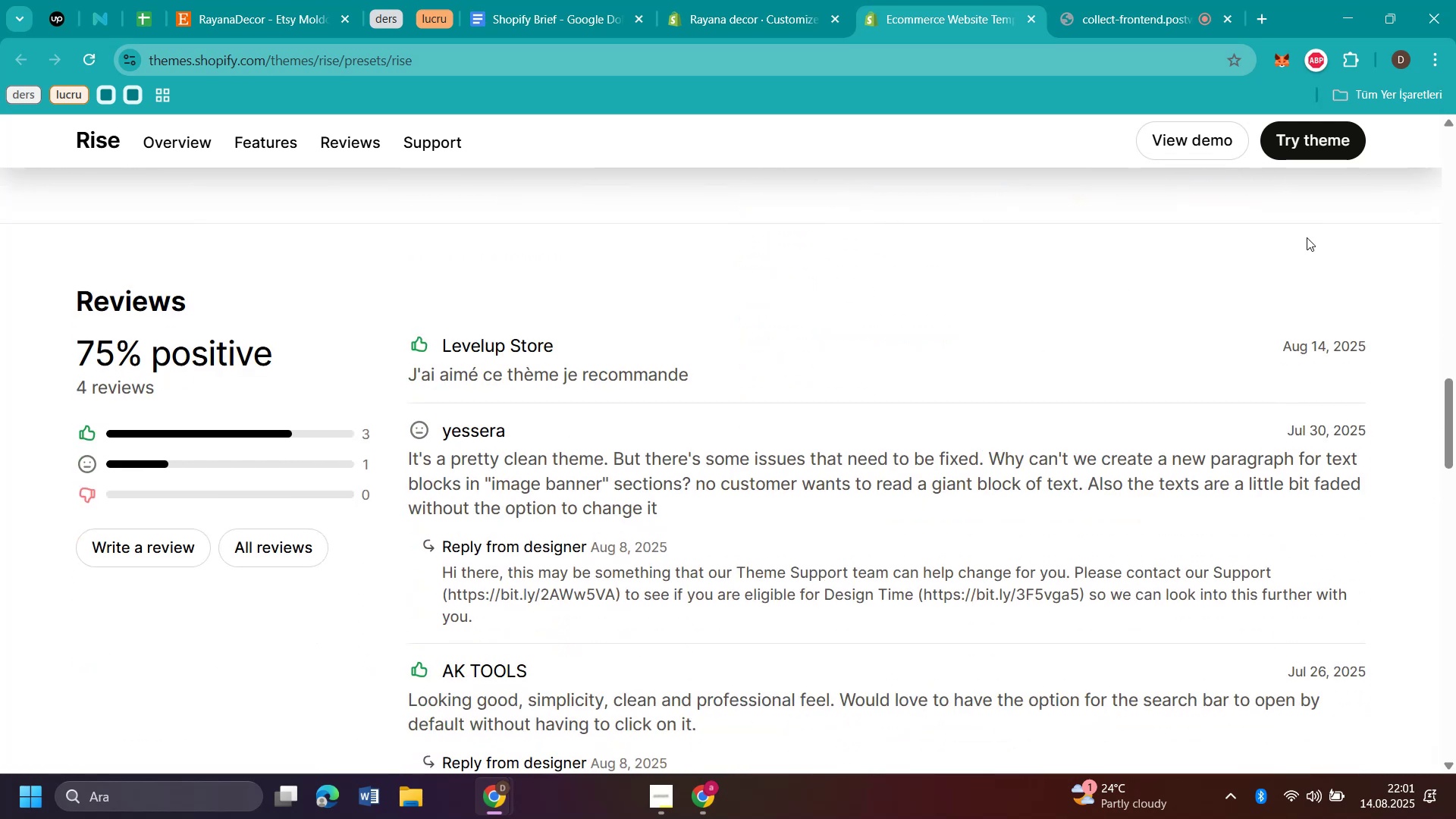 
left_click([1338, 142])
 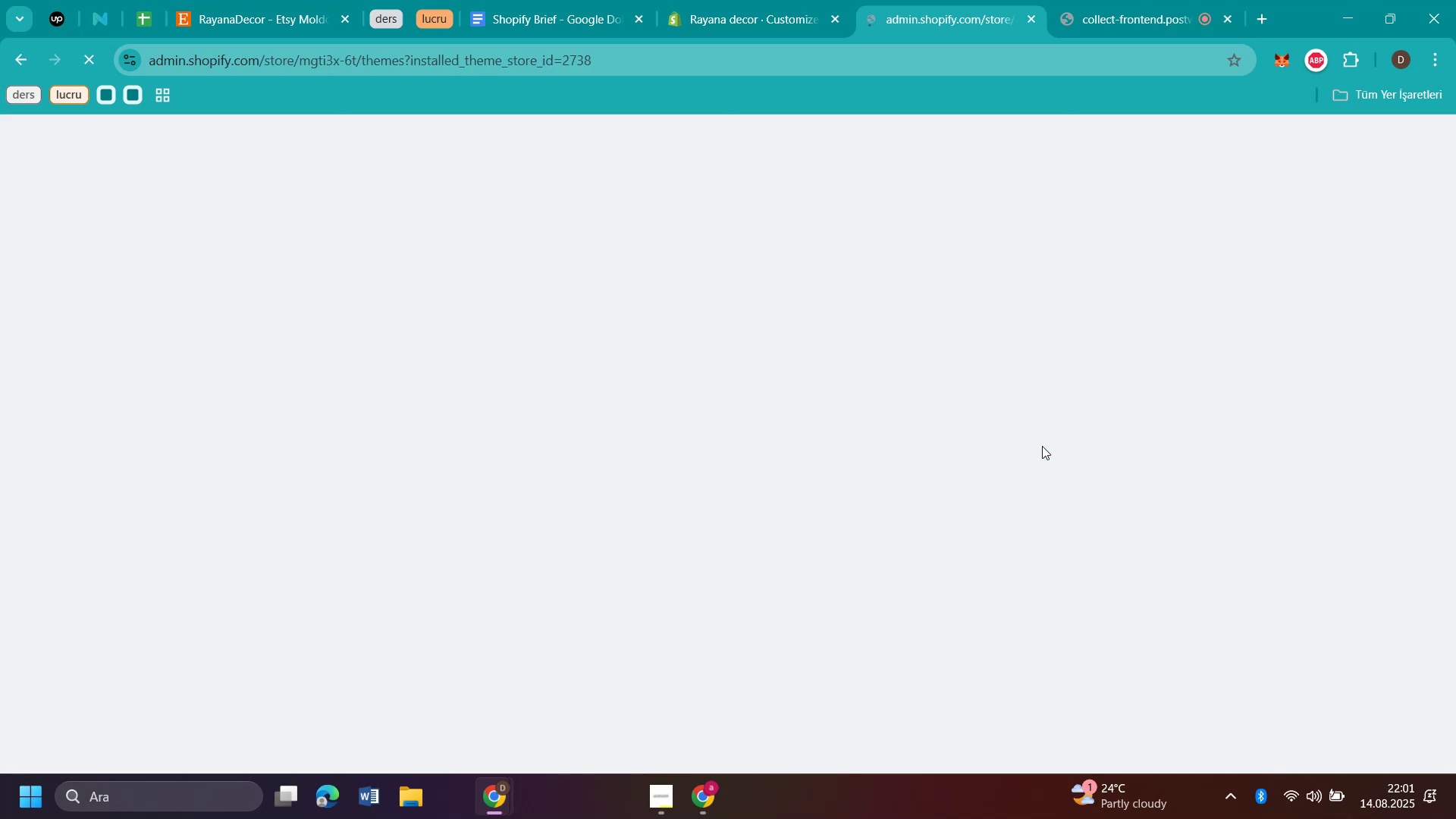 
wait(12.36)
 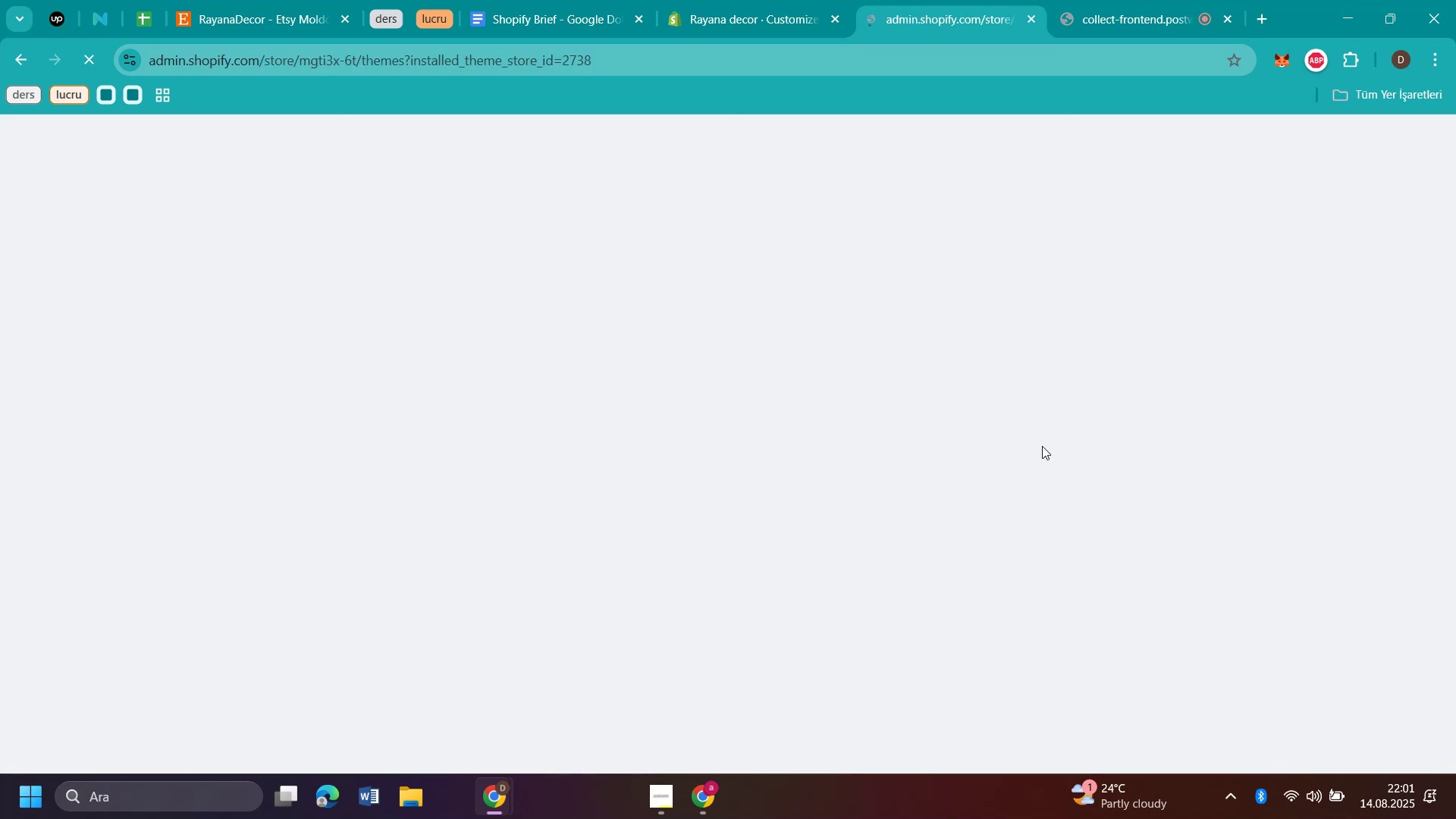 
scroll: coordinate [980, 600], scroll_direction: down, amount: 5.0
 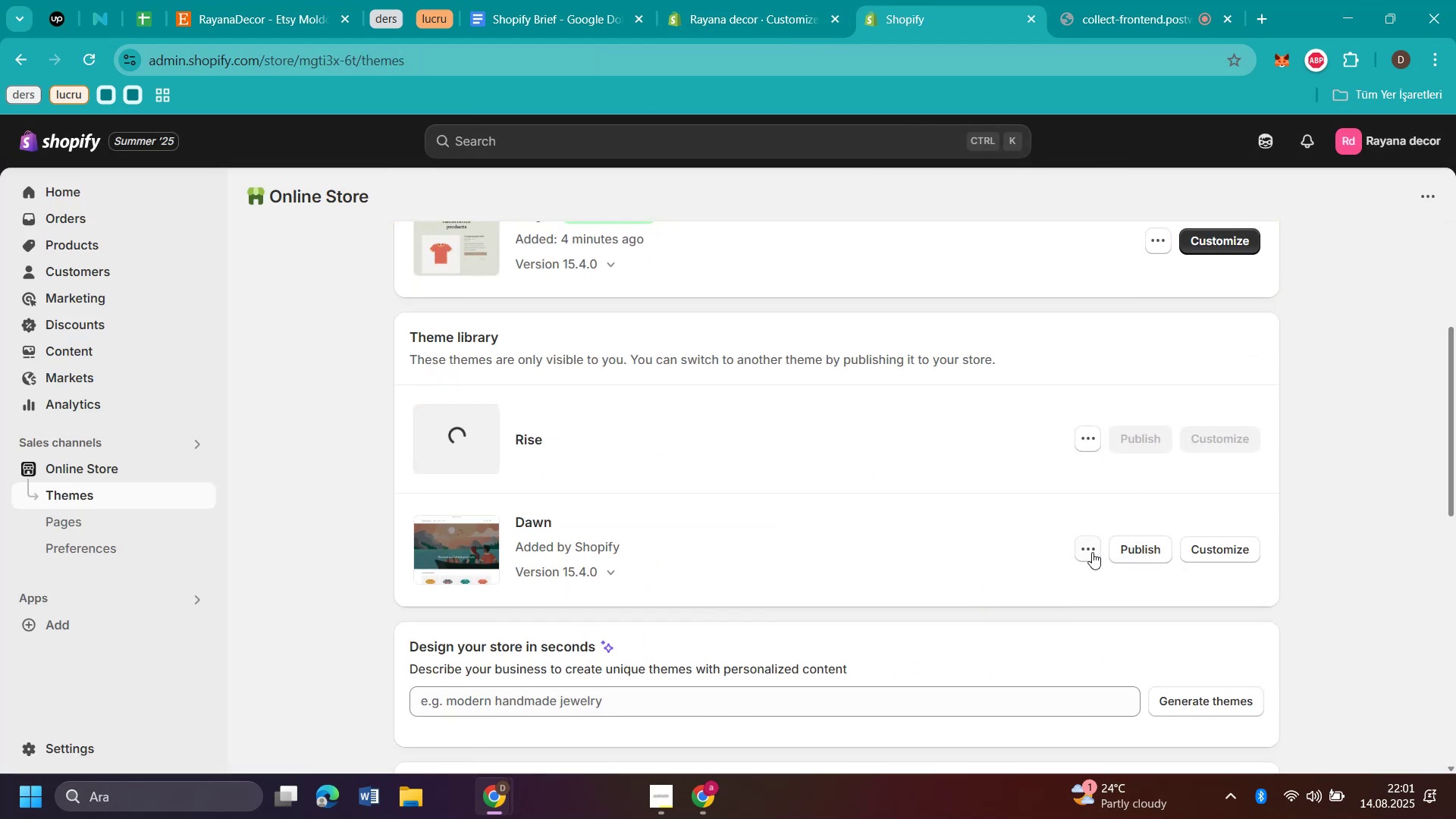 
scroll: coordinate [1085, 470], scroll_direction: up, amount: 1.0
 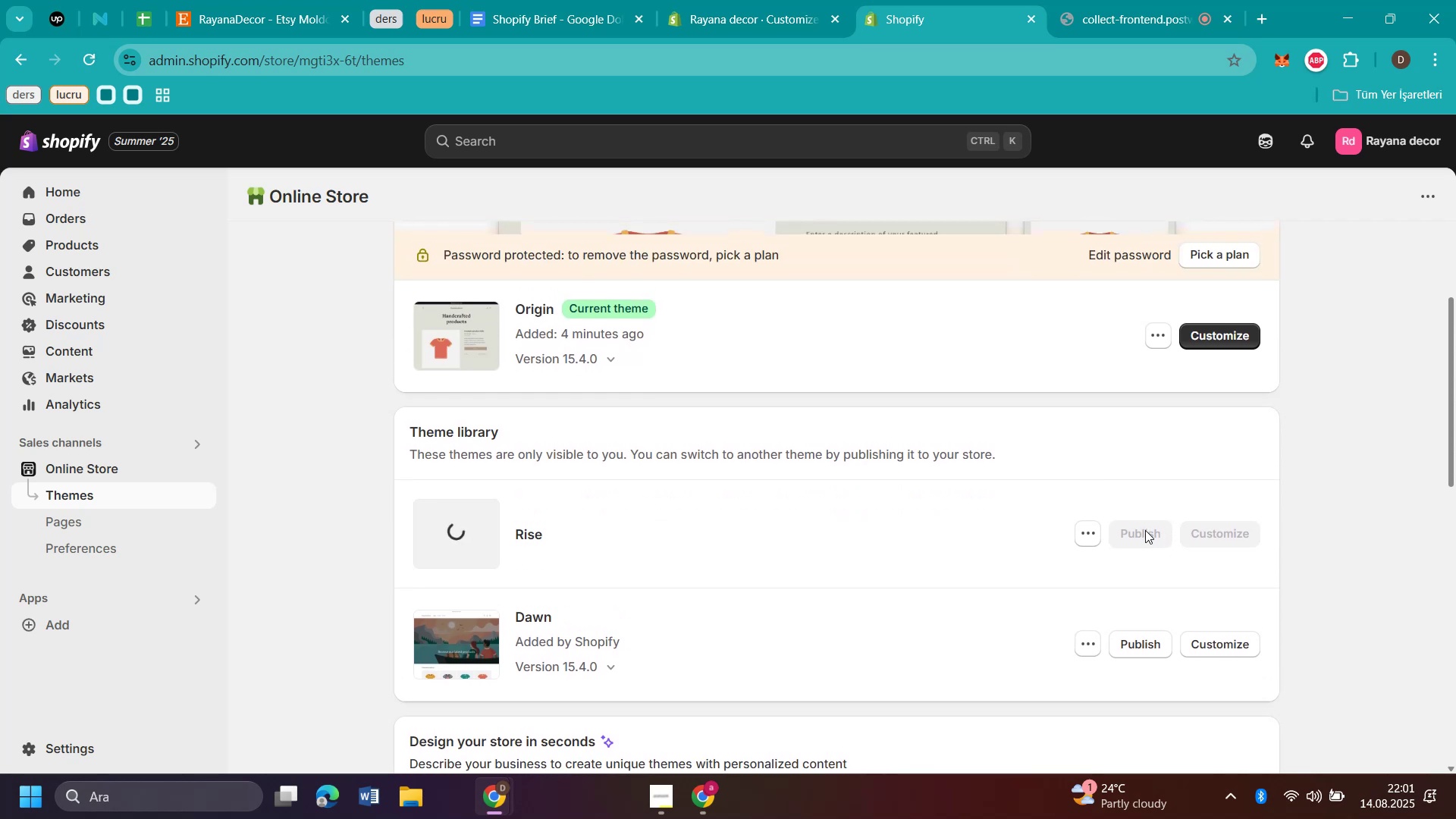 
left_click([1093, 643])
 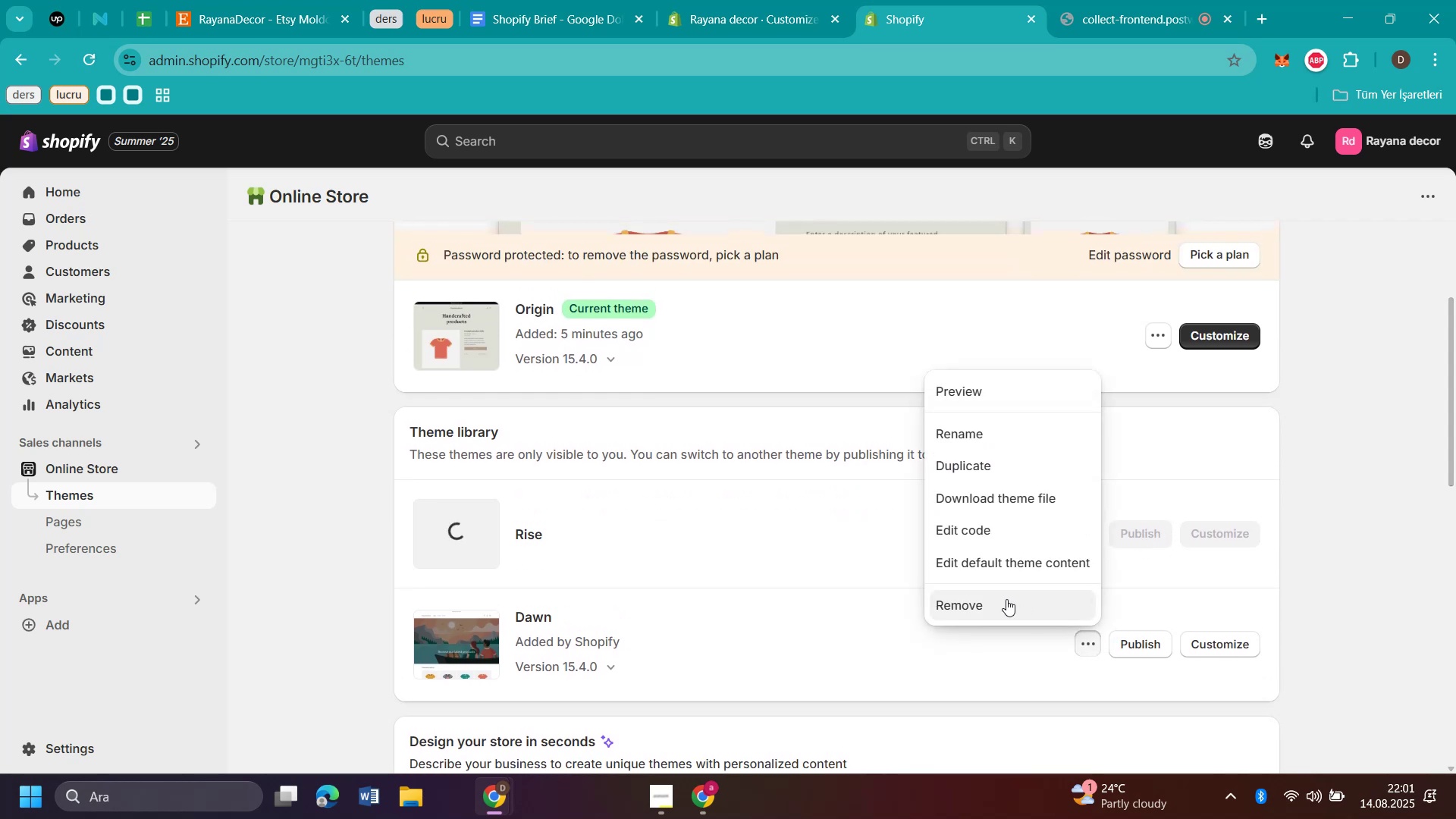 
left_click([1006, 599])
 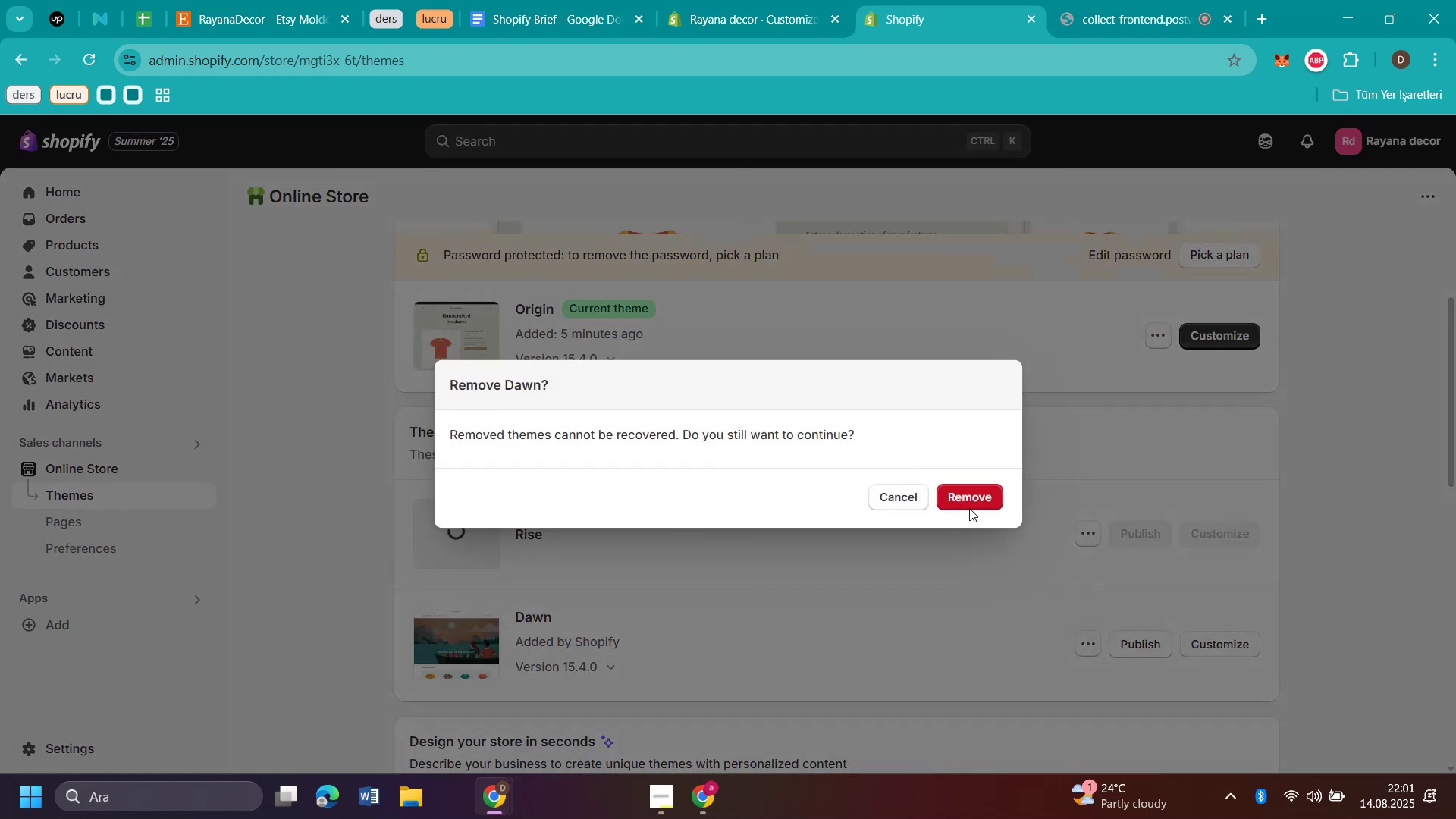 
left_click([952, 503])
 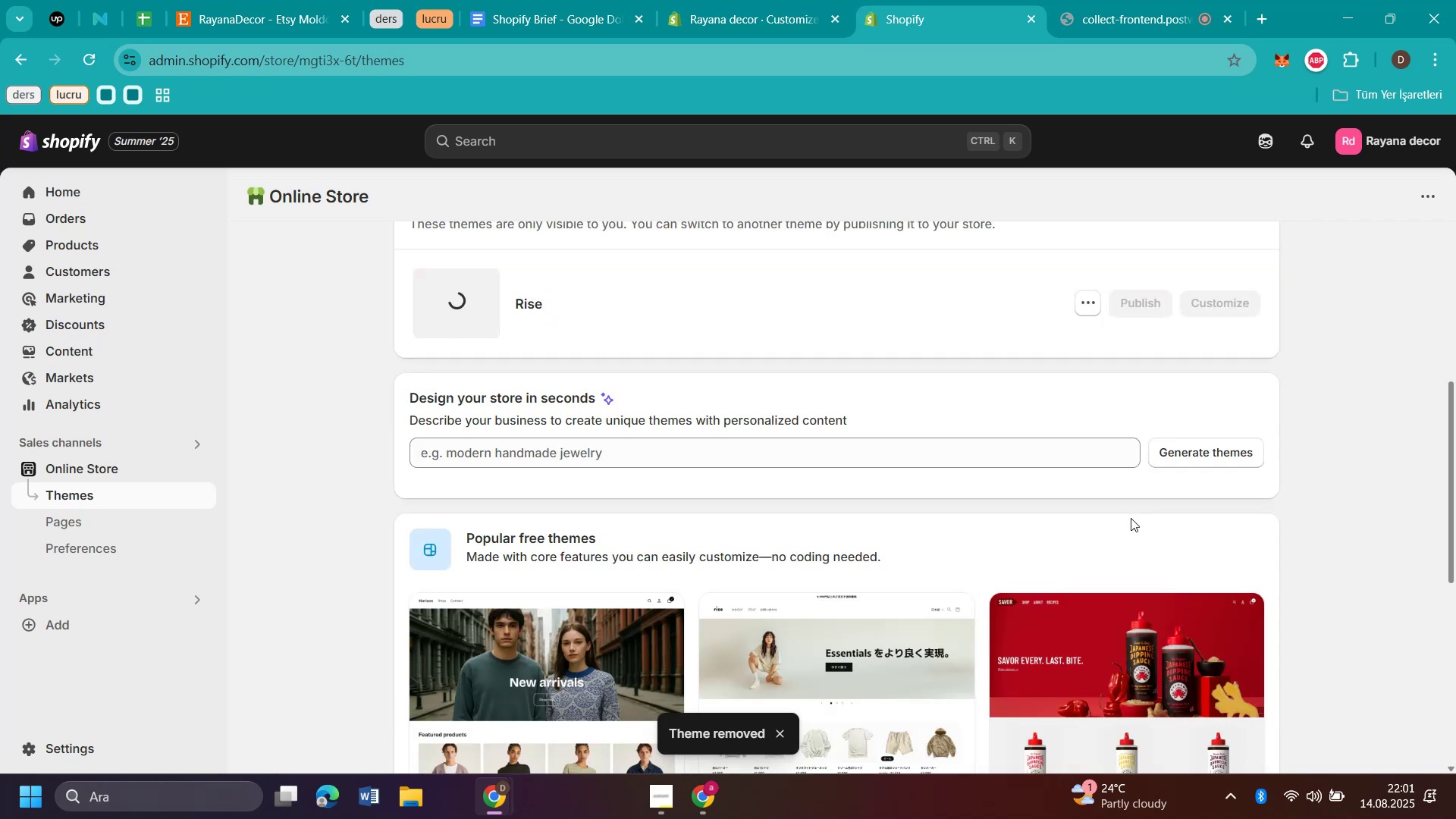 
scroll: coordinate [1131, 518], scroll_direction: up, amount: 2.0
 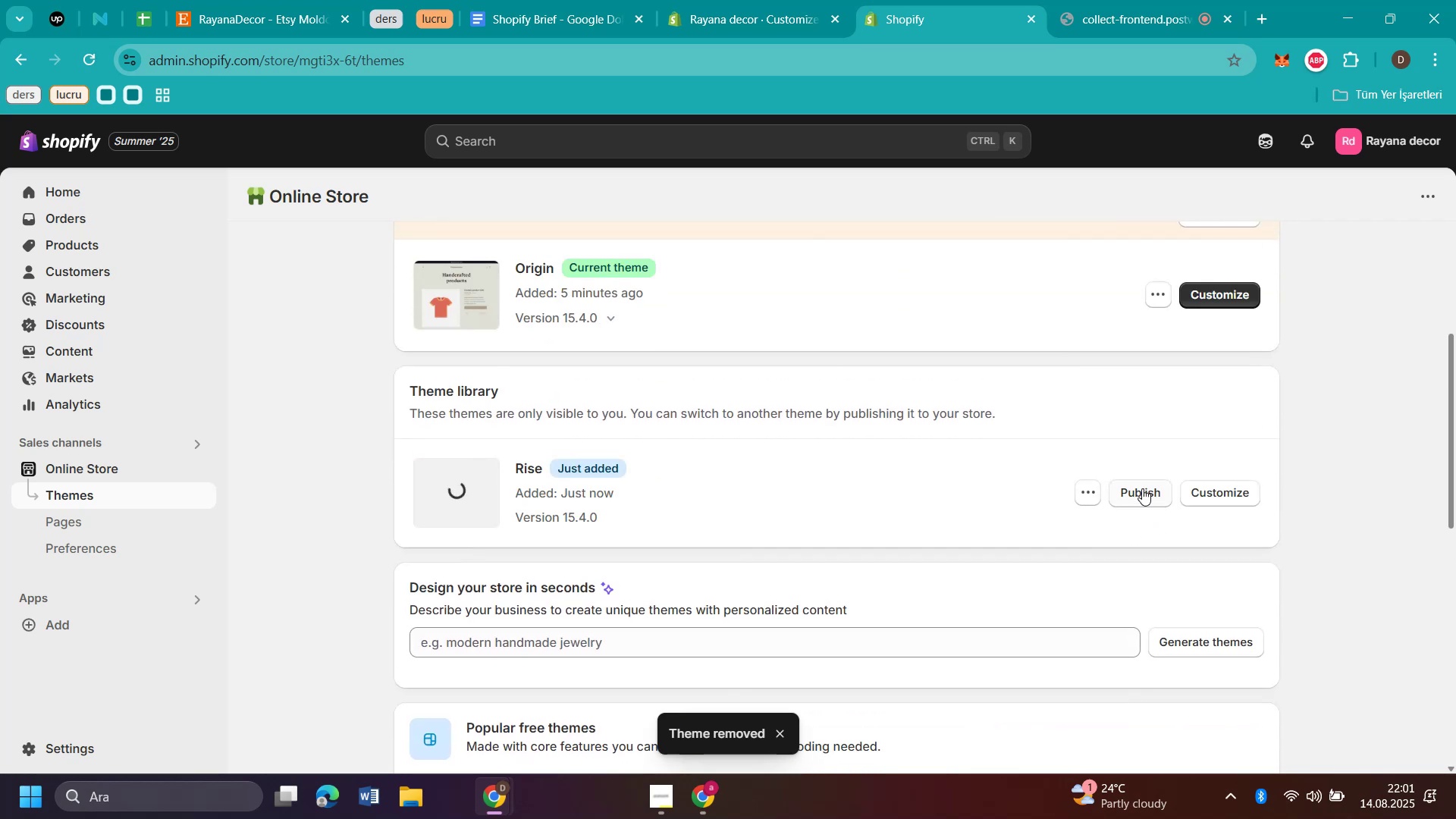 
left_click([1142, 488])
 